 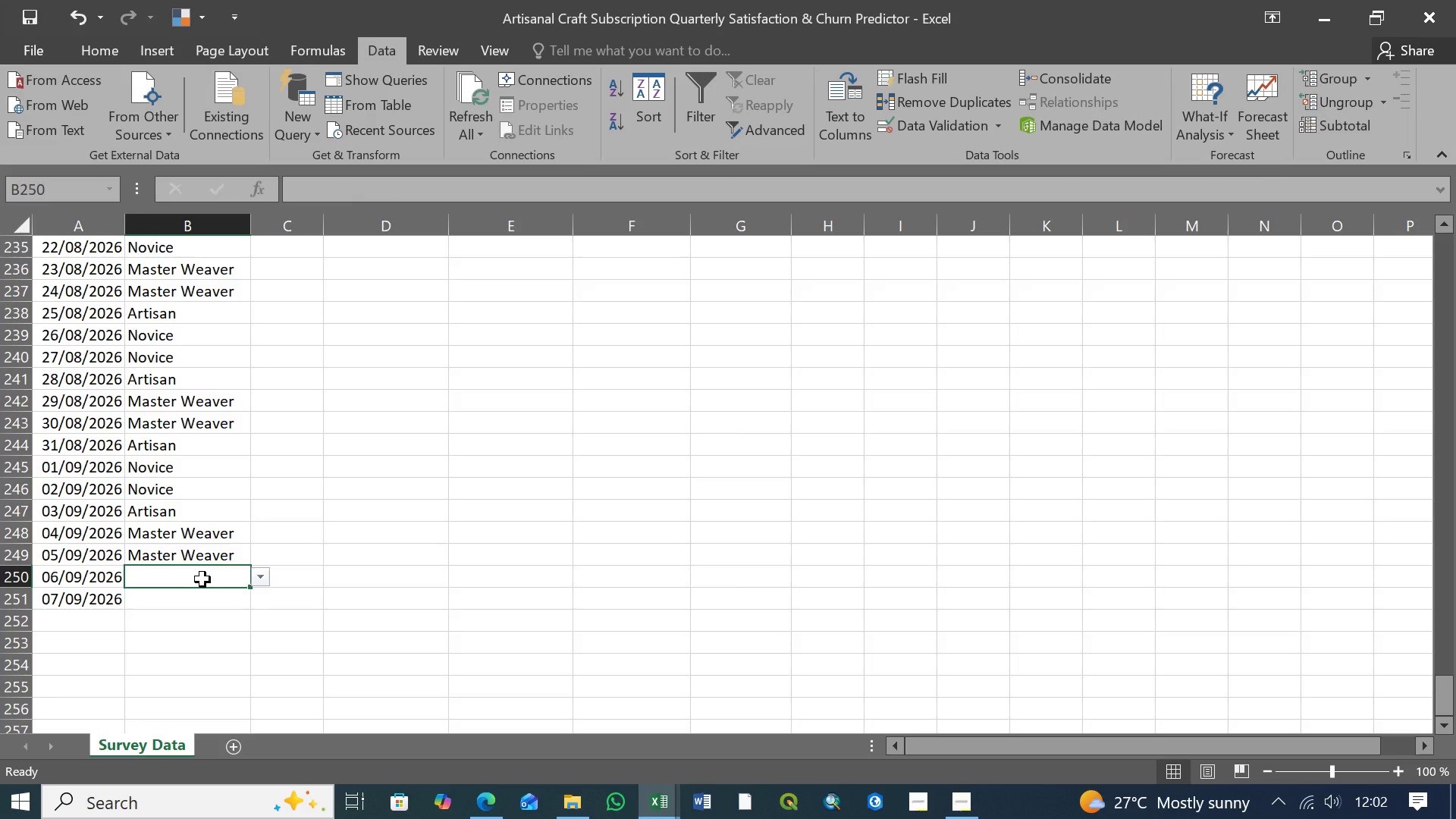 
left_click([265, 578])
 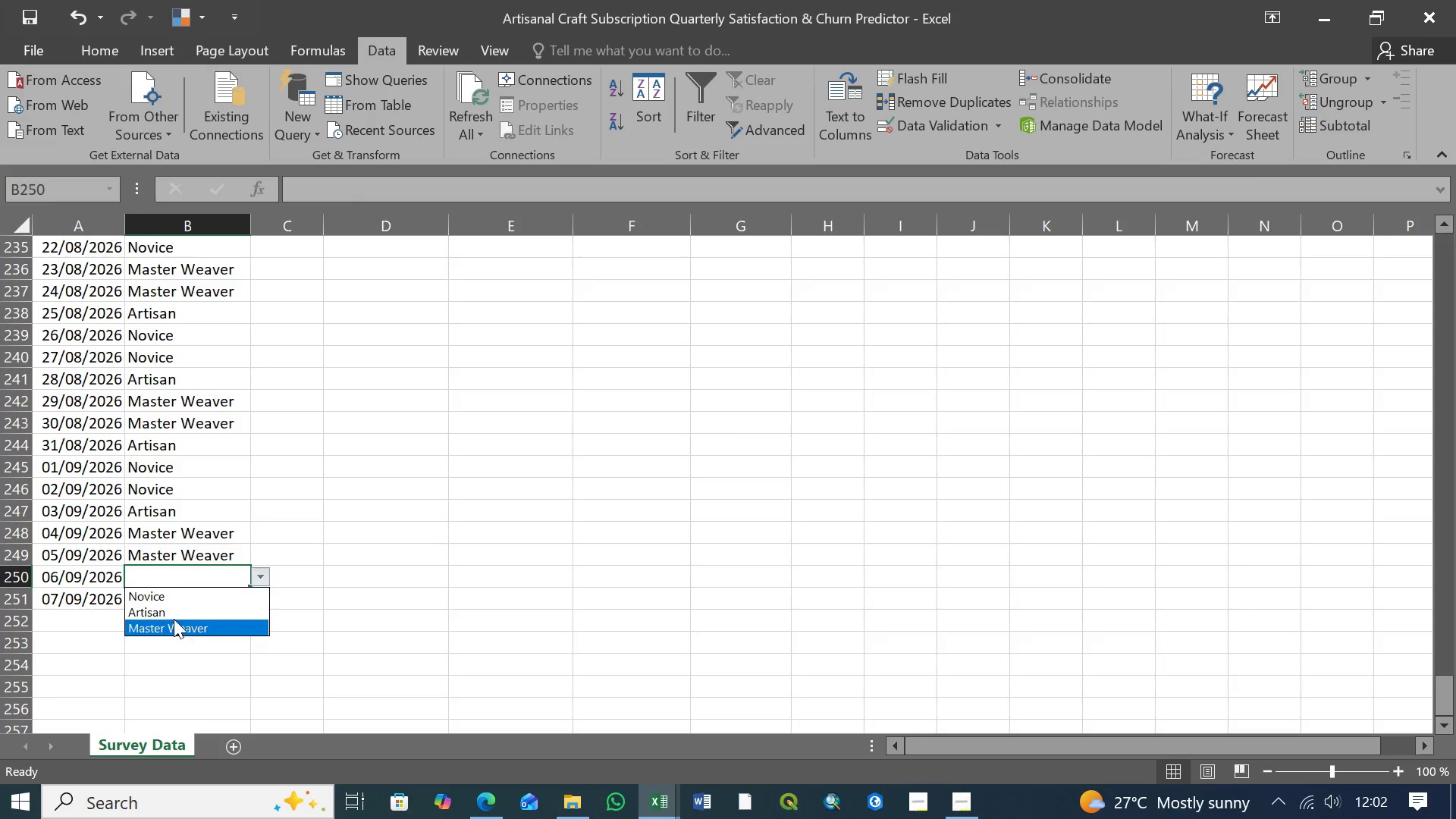 
left_click([173, 613])
 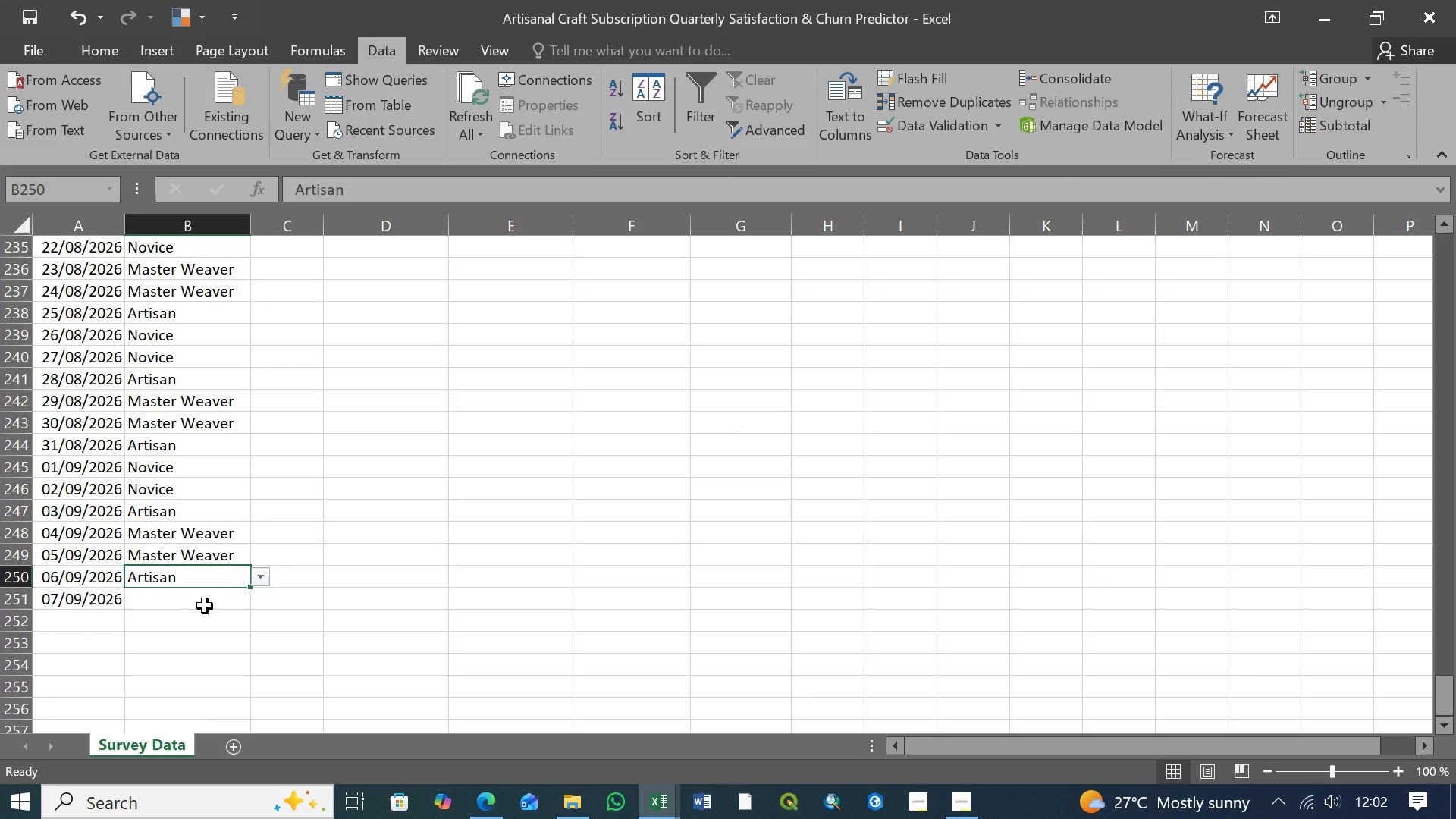 
left_click([205, 606])
 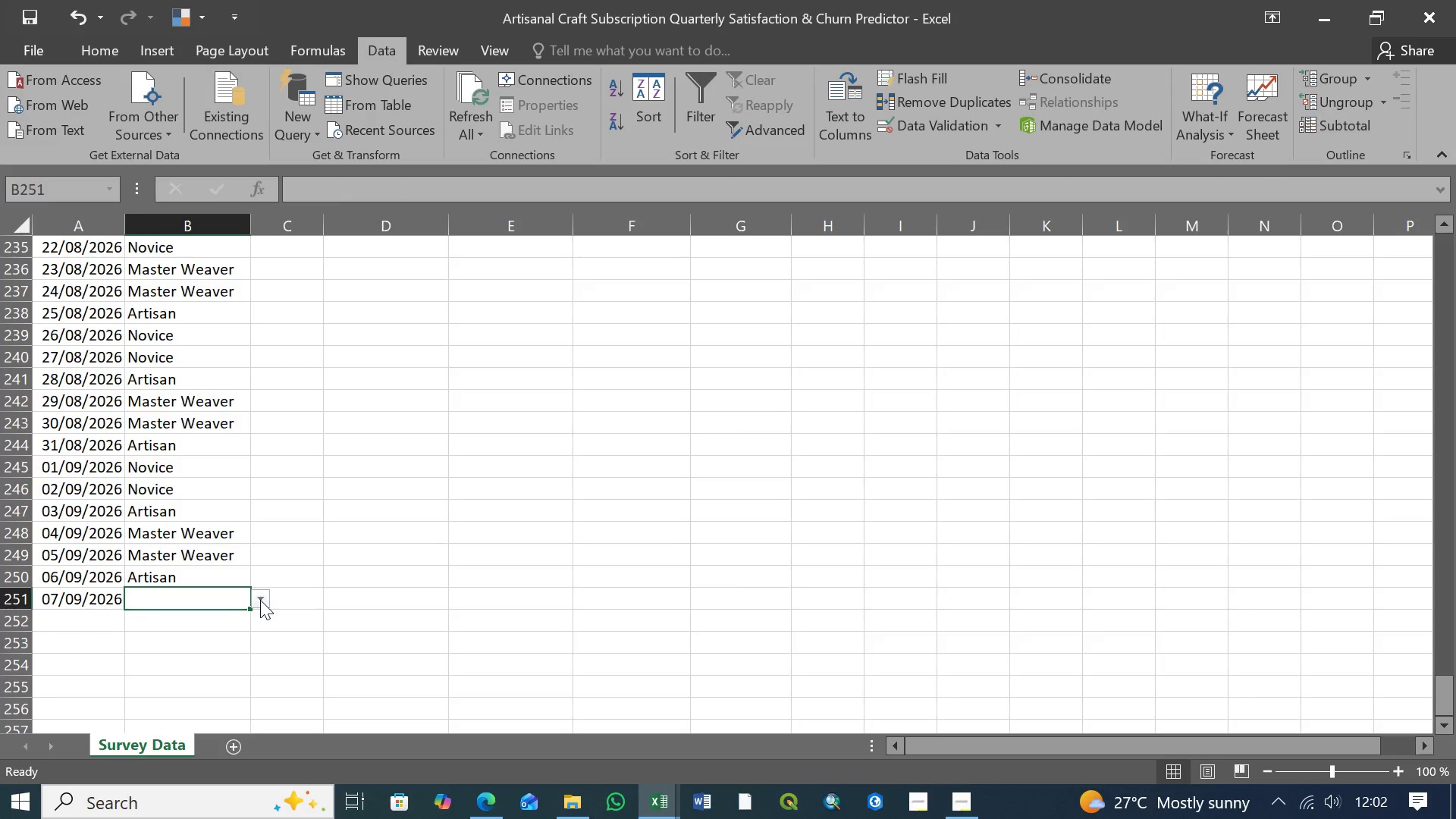 
left_click([260, 600])
 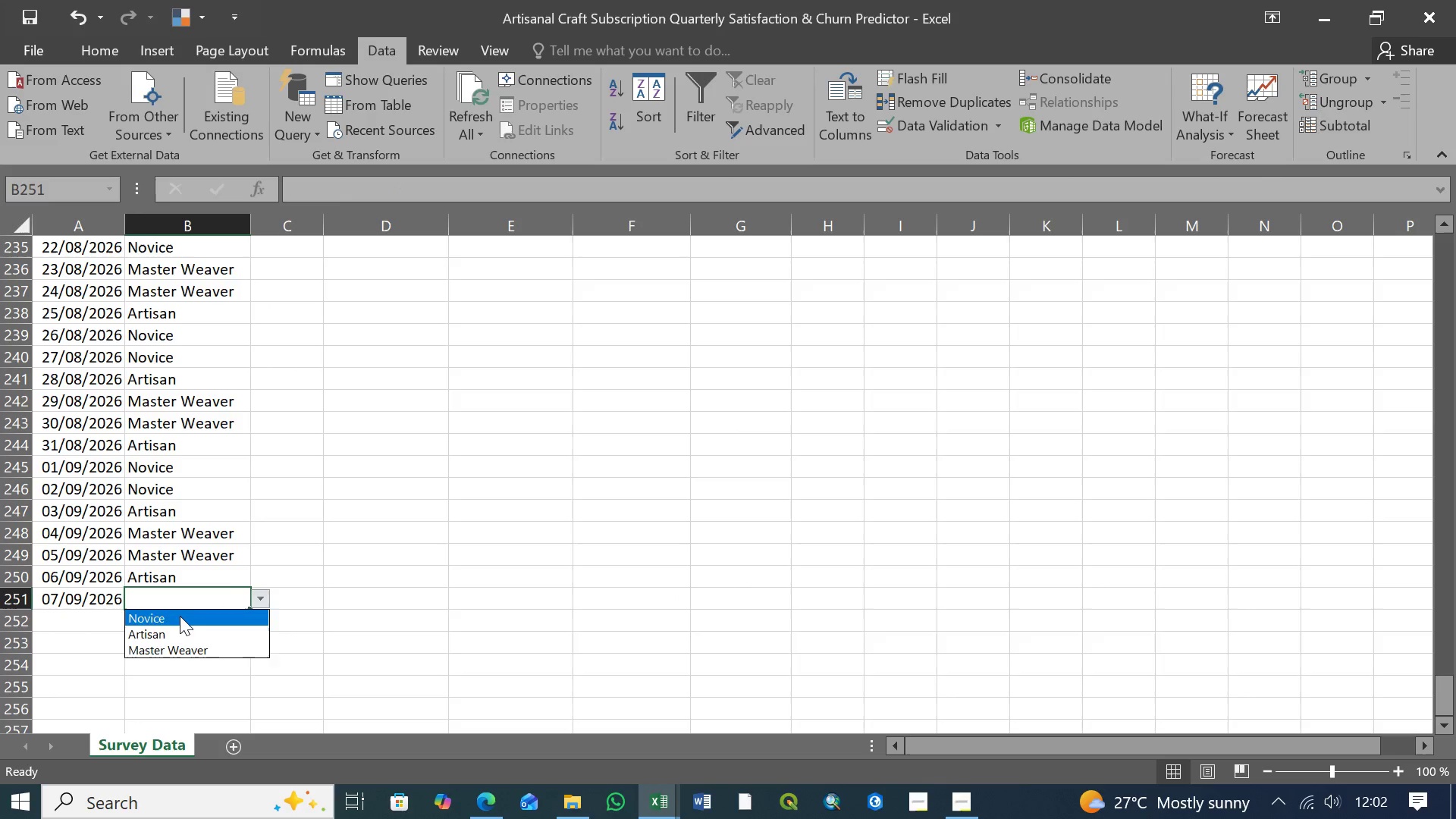 
left_click([179, 616])
 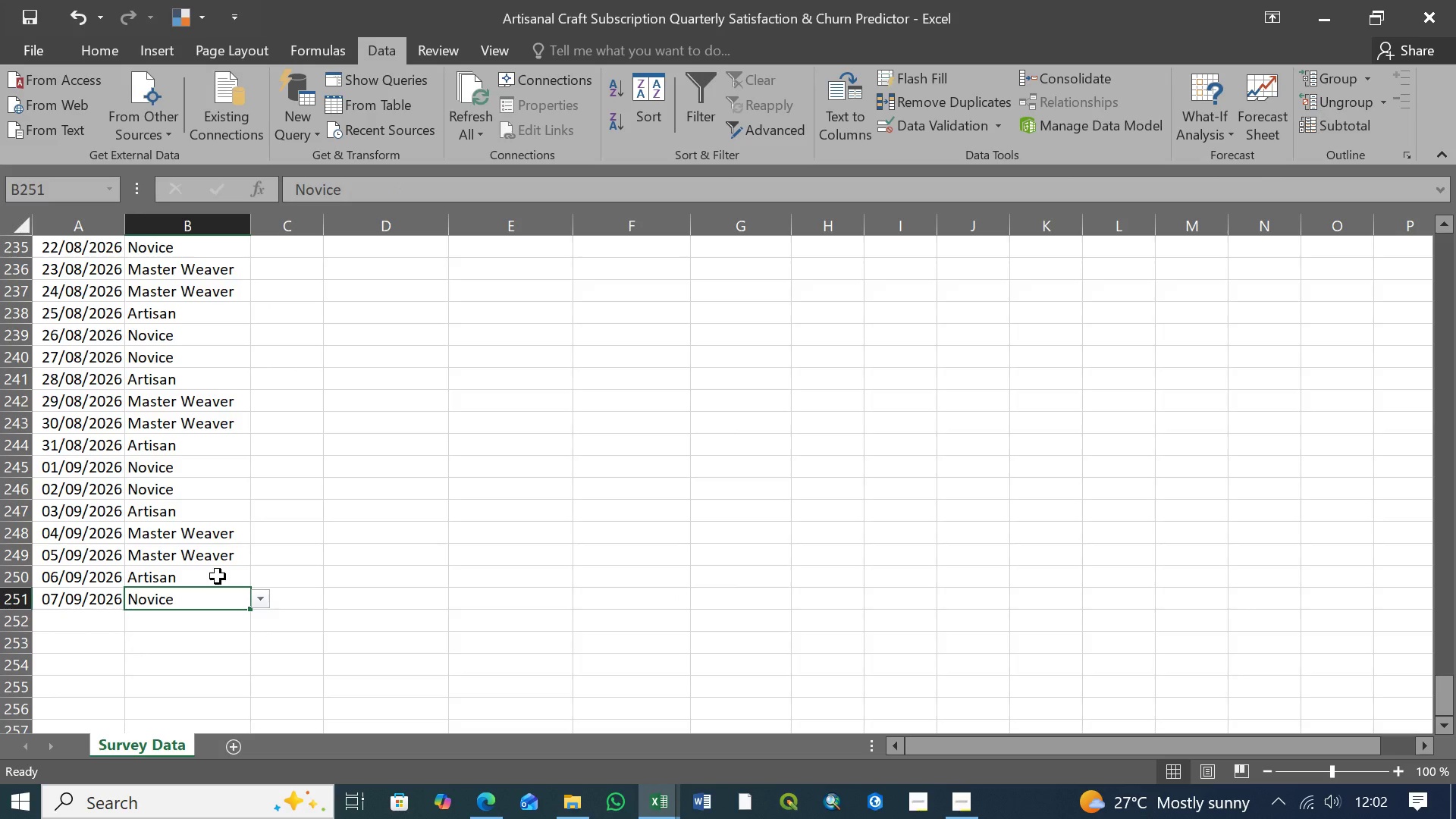 
left_click([218, 576])
 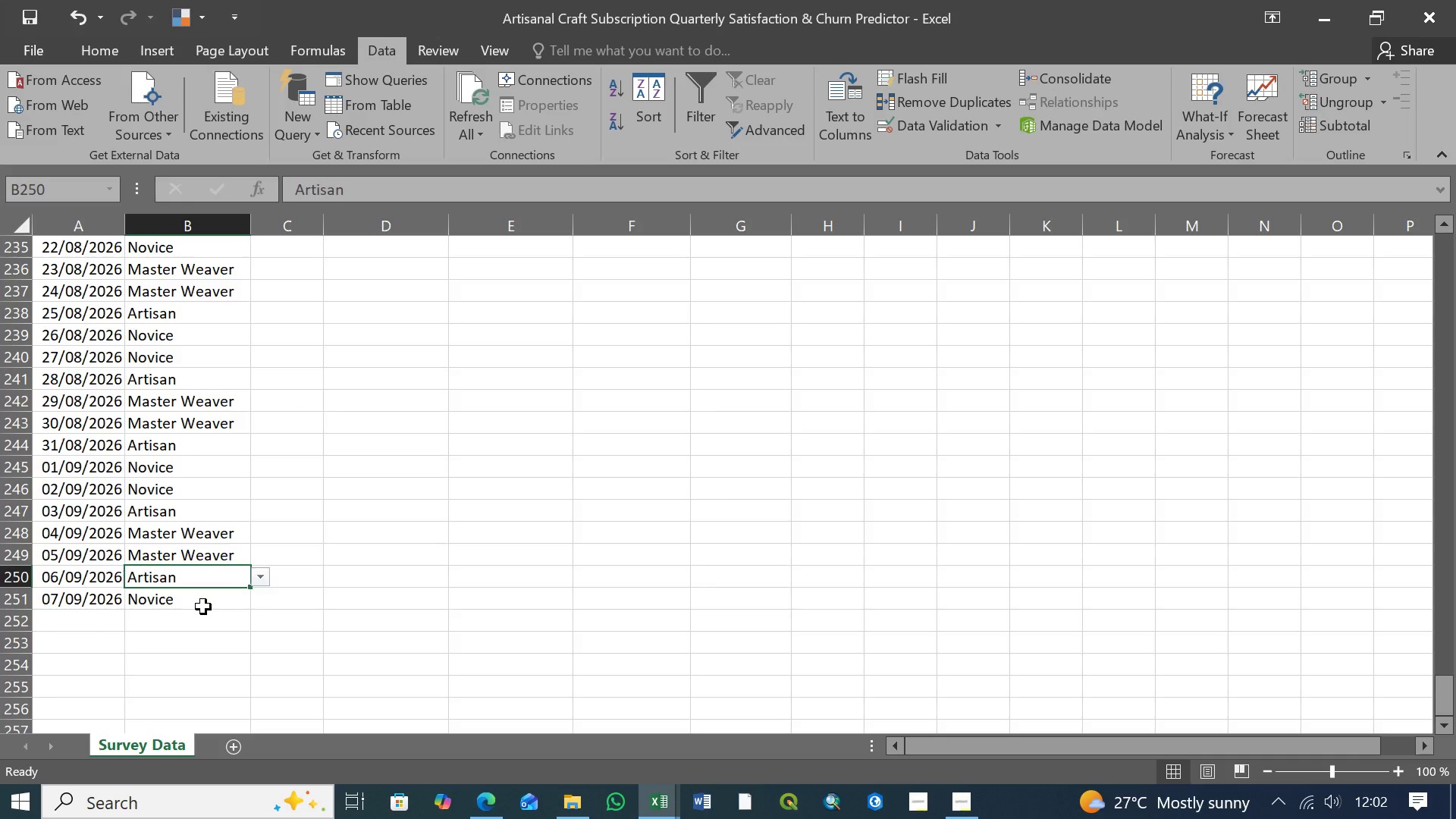 
left_click([203, 607])
 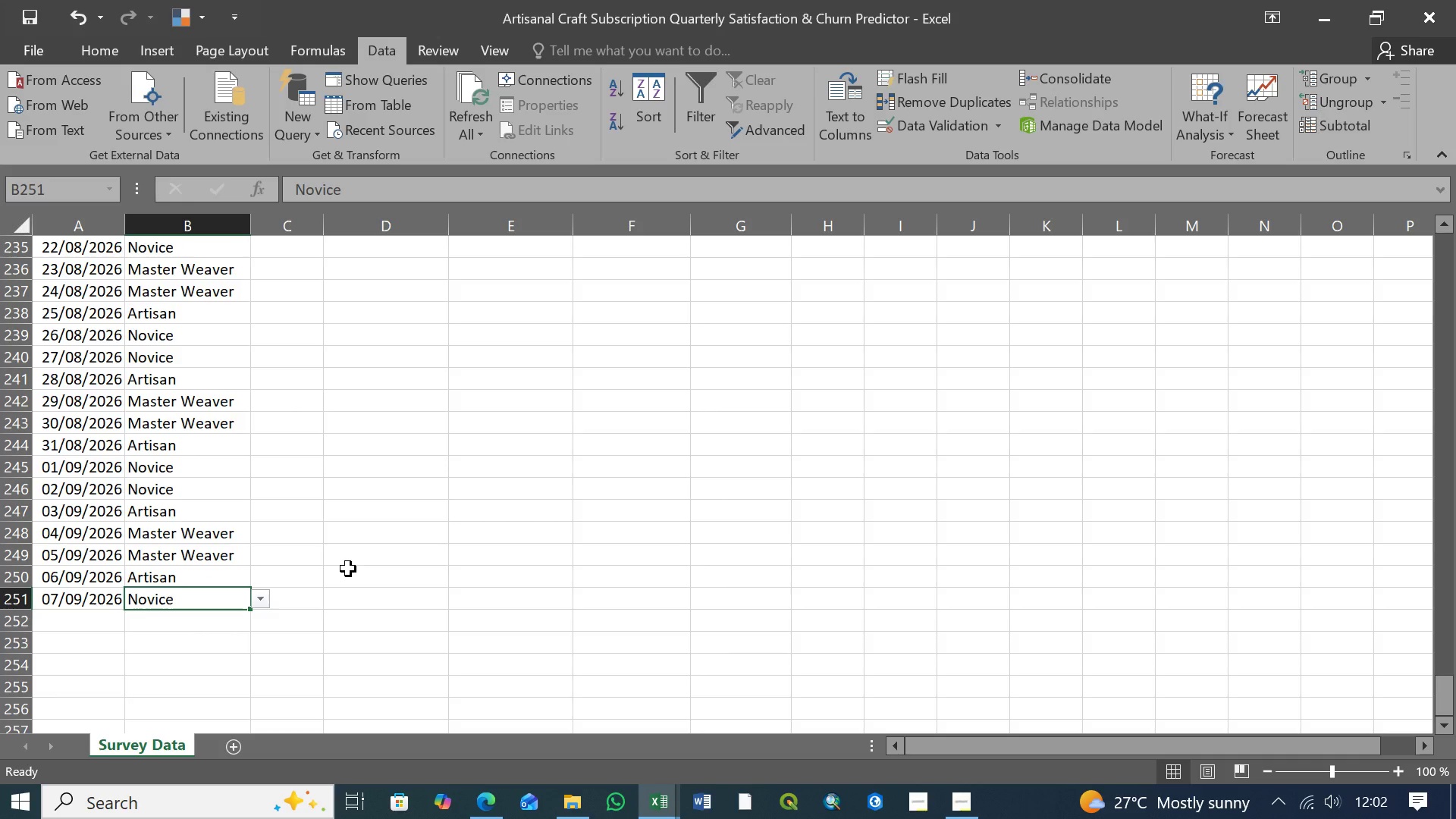 
key(Control+S)
 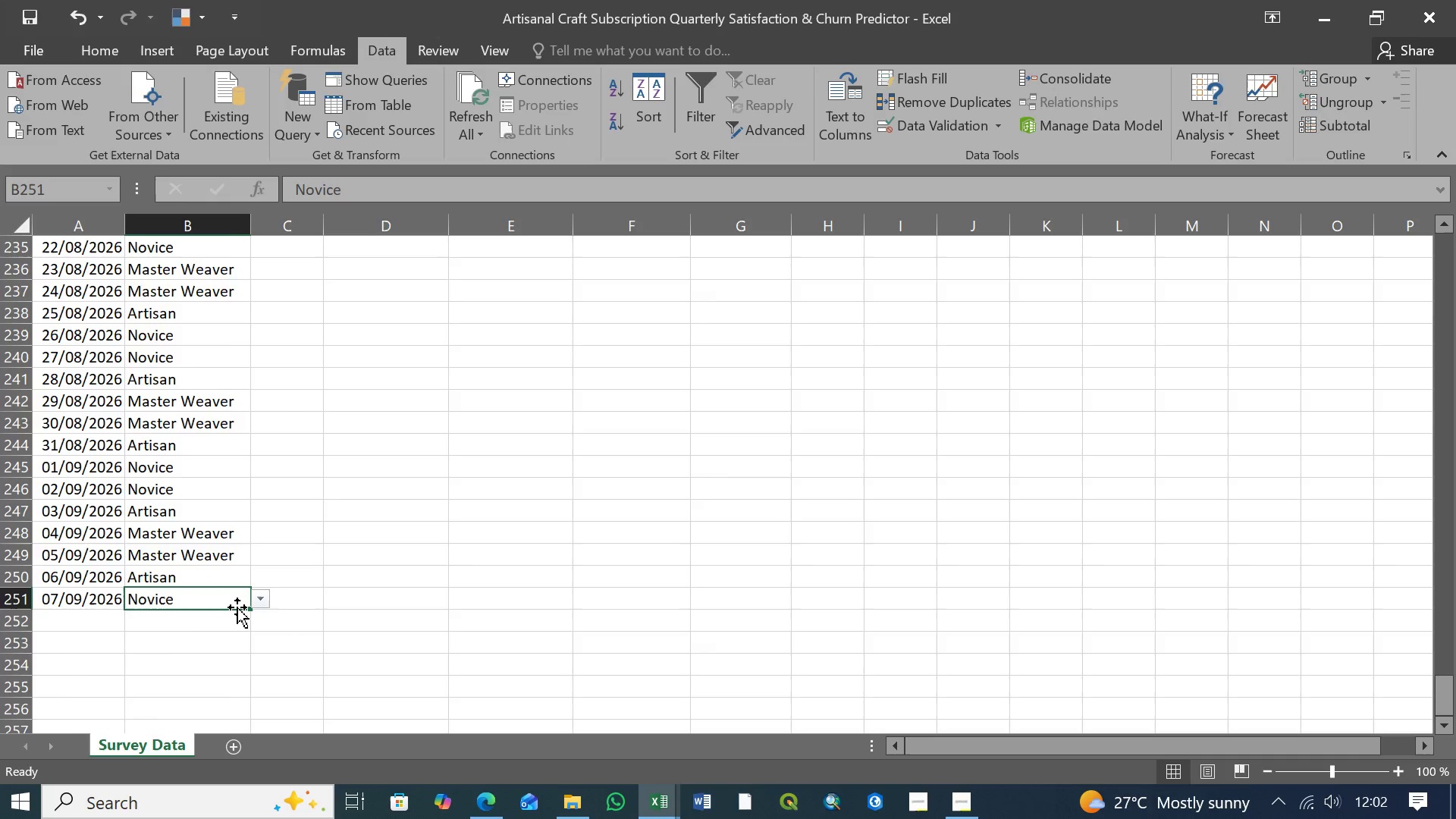 
scroll: coordinate [293, 628], scroll_direction: up, amount: 18.0
 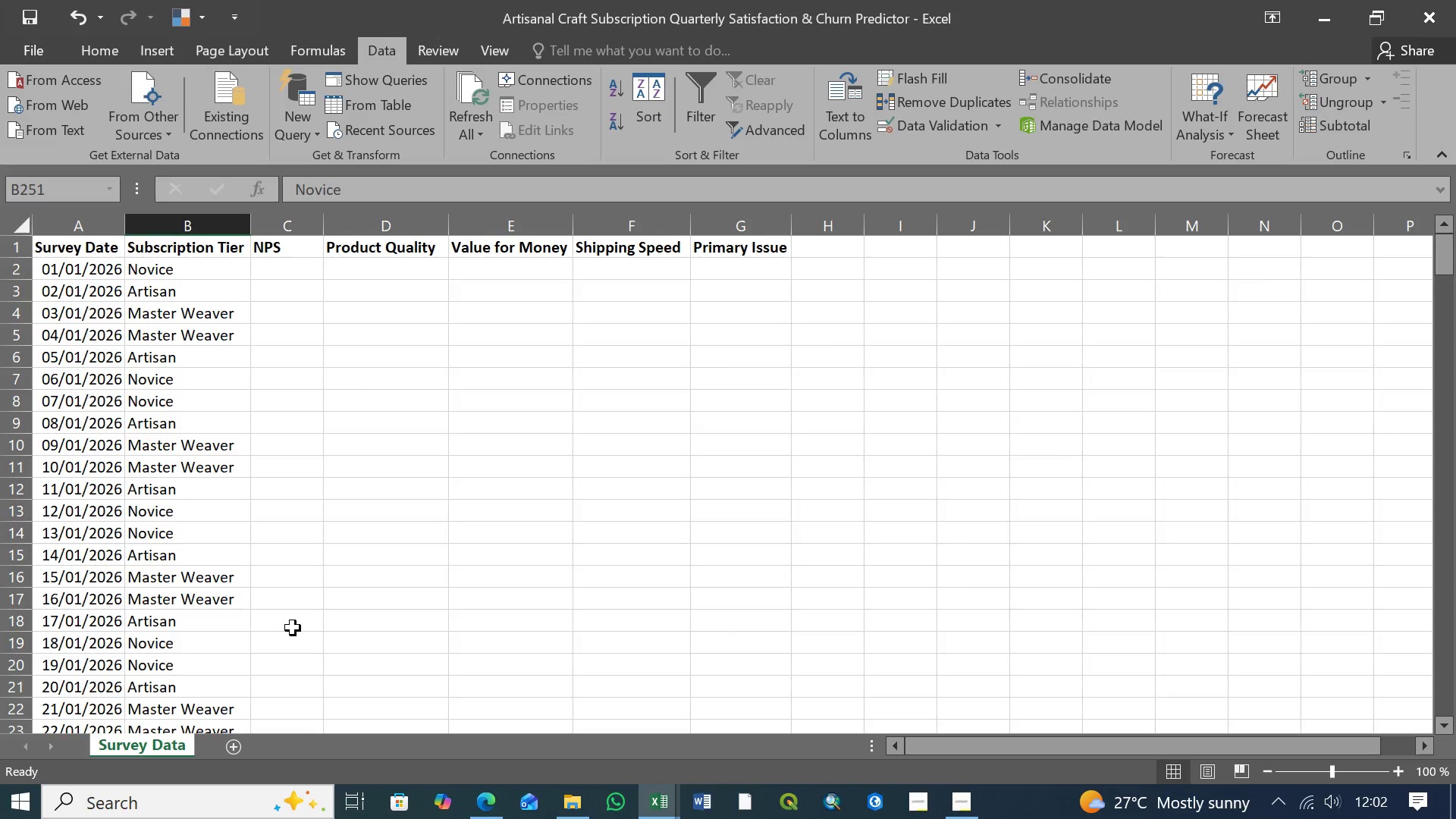 
left_click([745, 269])
 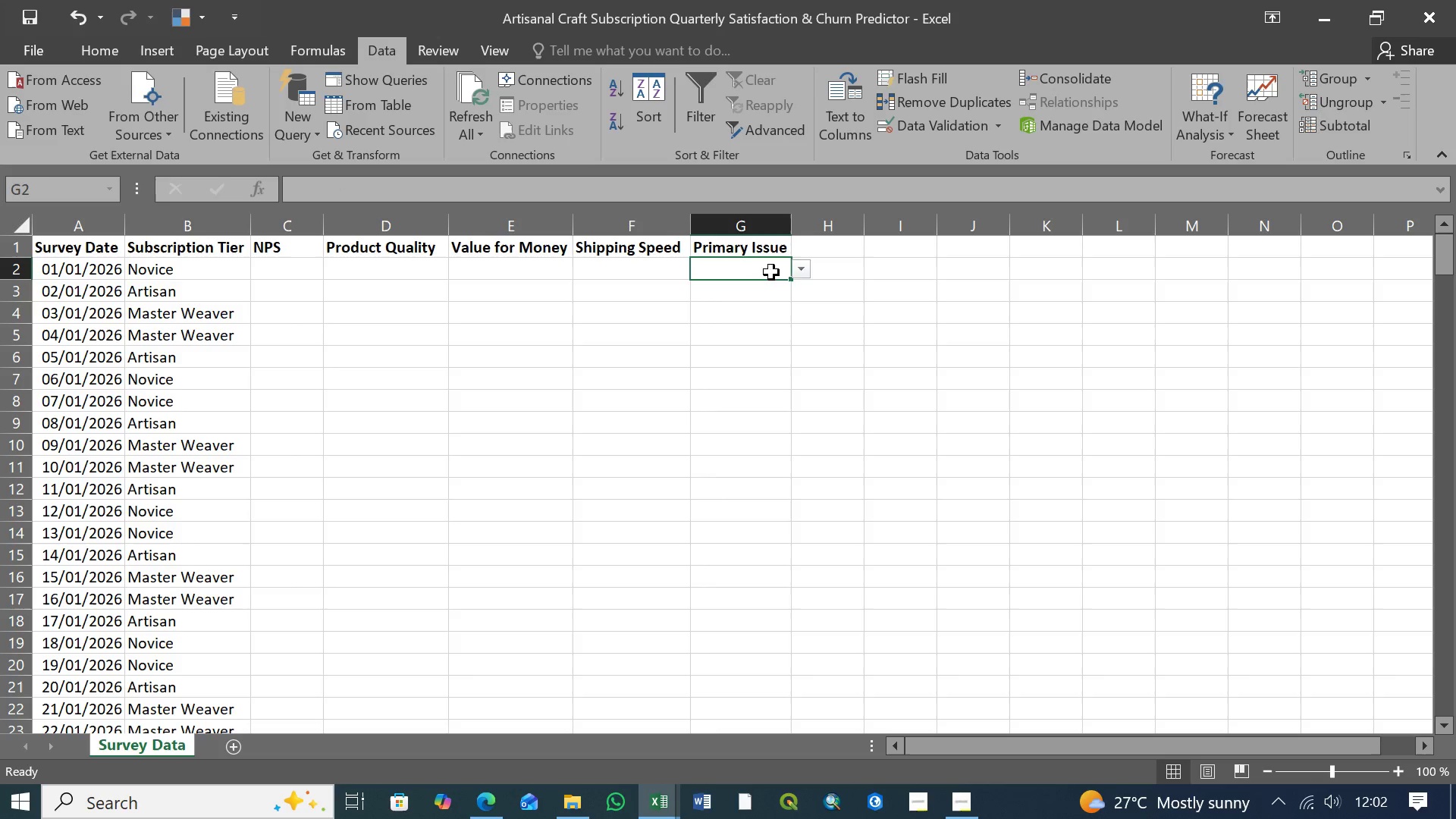 
left_click([801, 271])
 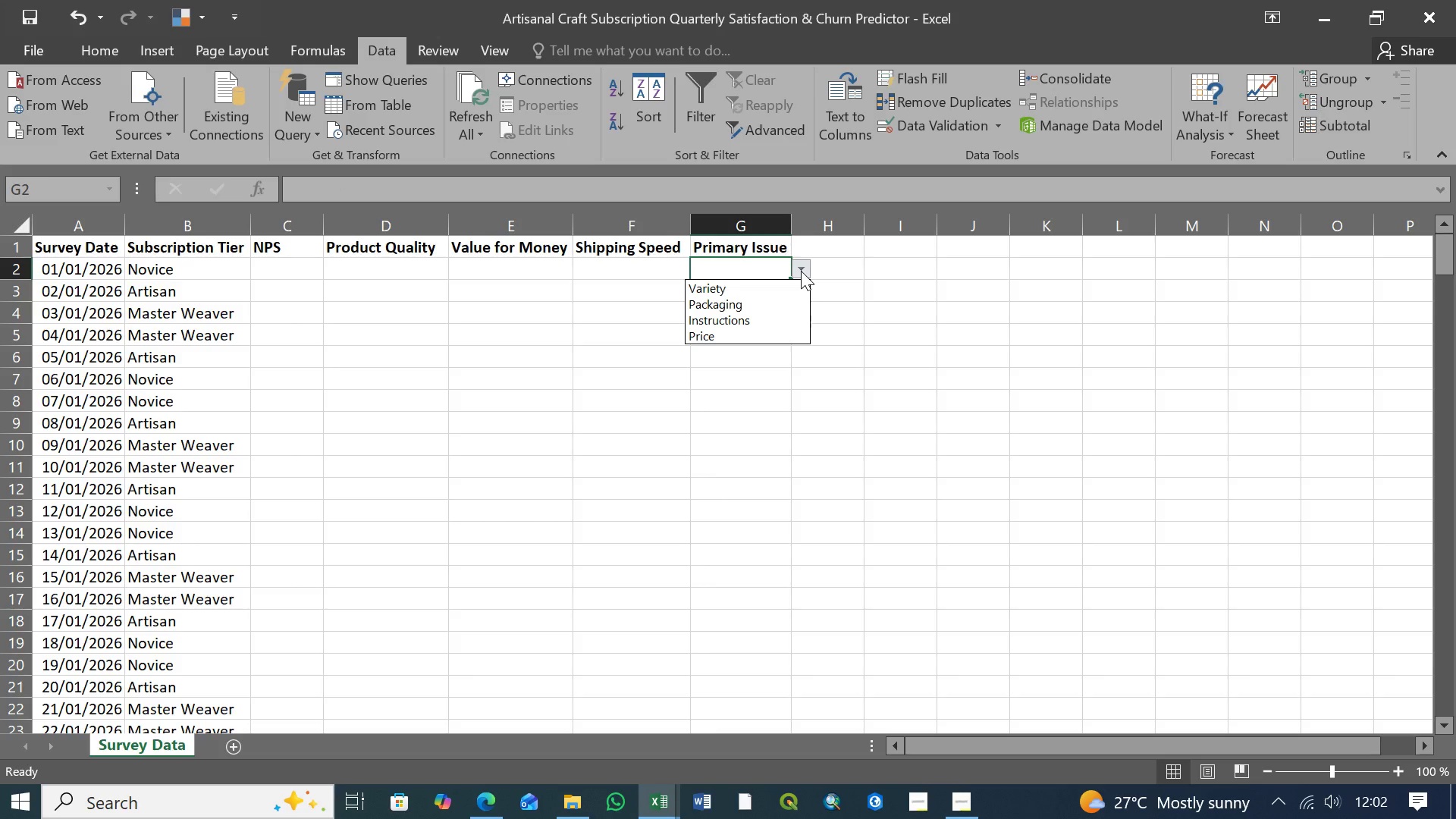 
wait(13.42)
 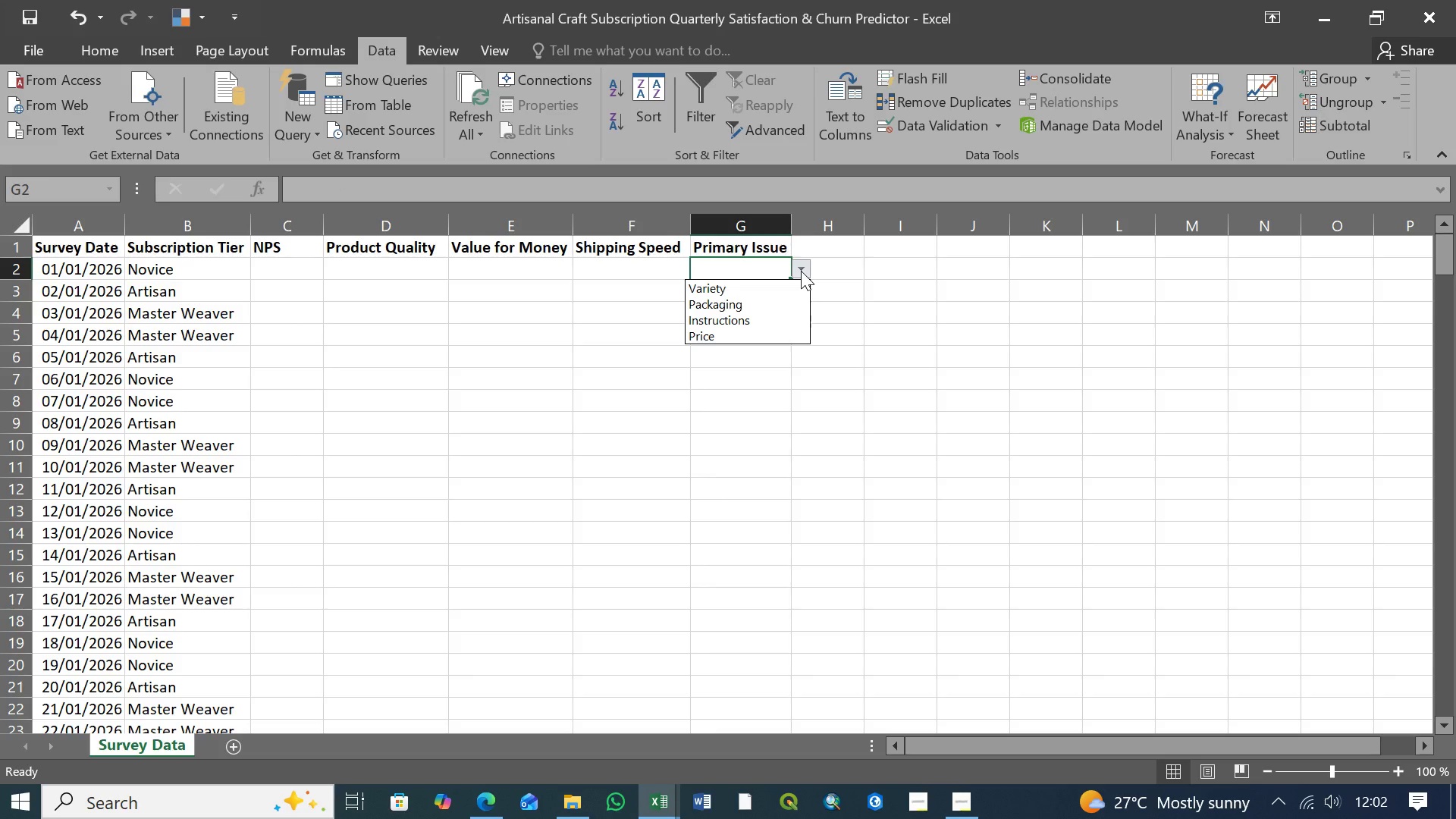 
left_click([799, 268])
 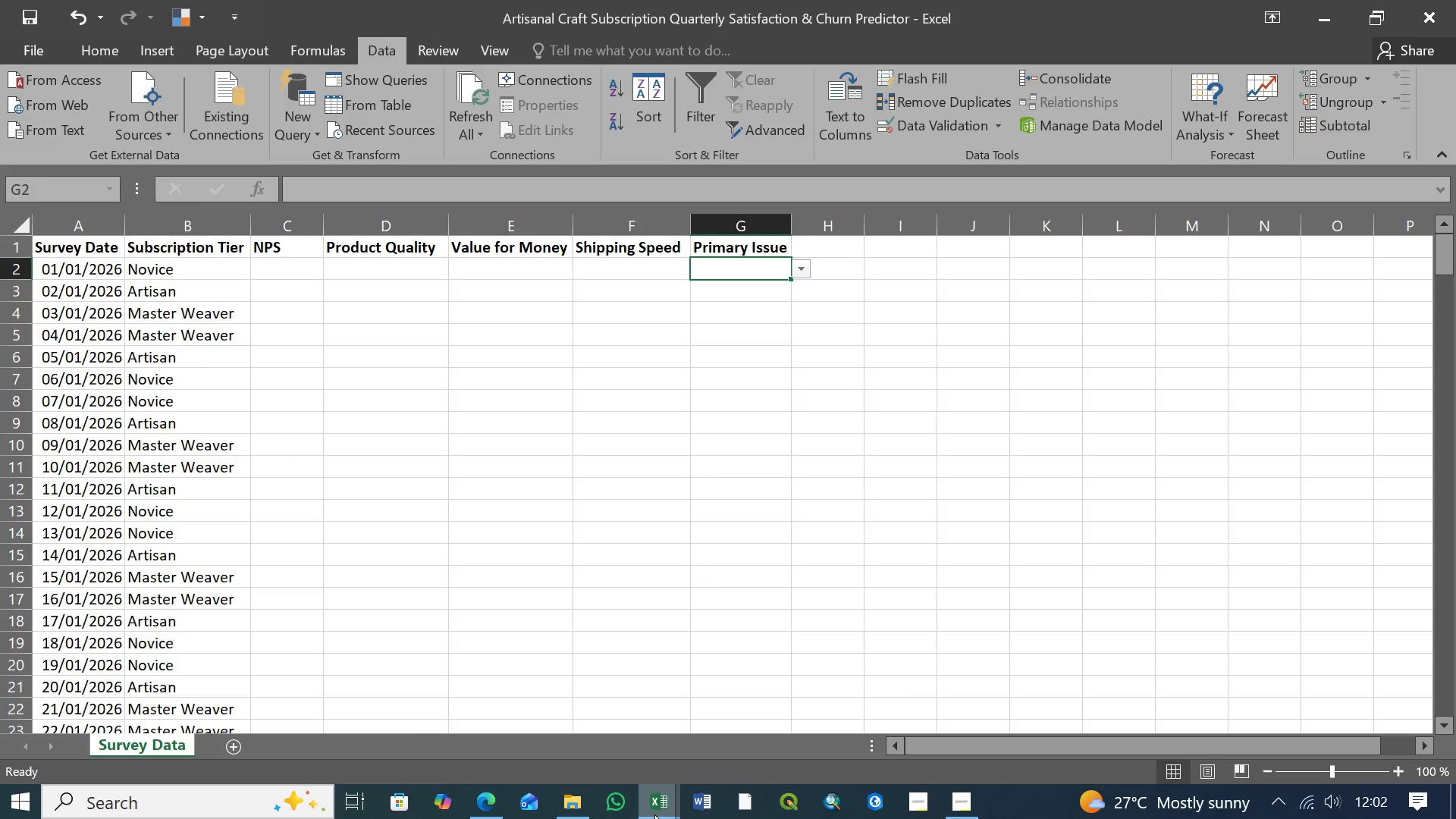 
left_click([576, 738])
 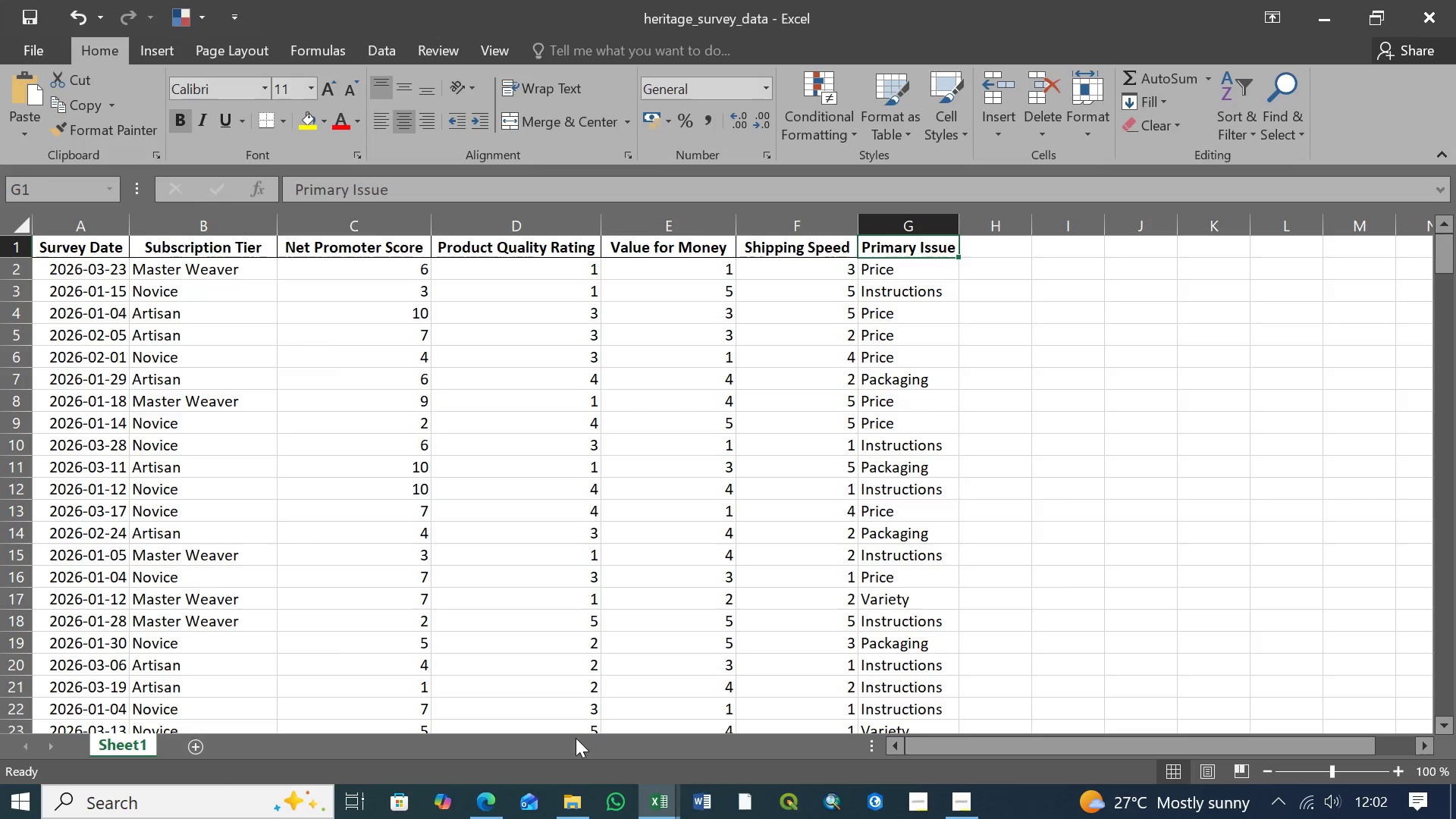 
left_click([896, 267])
 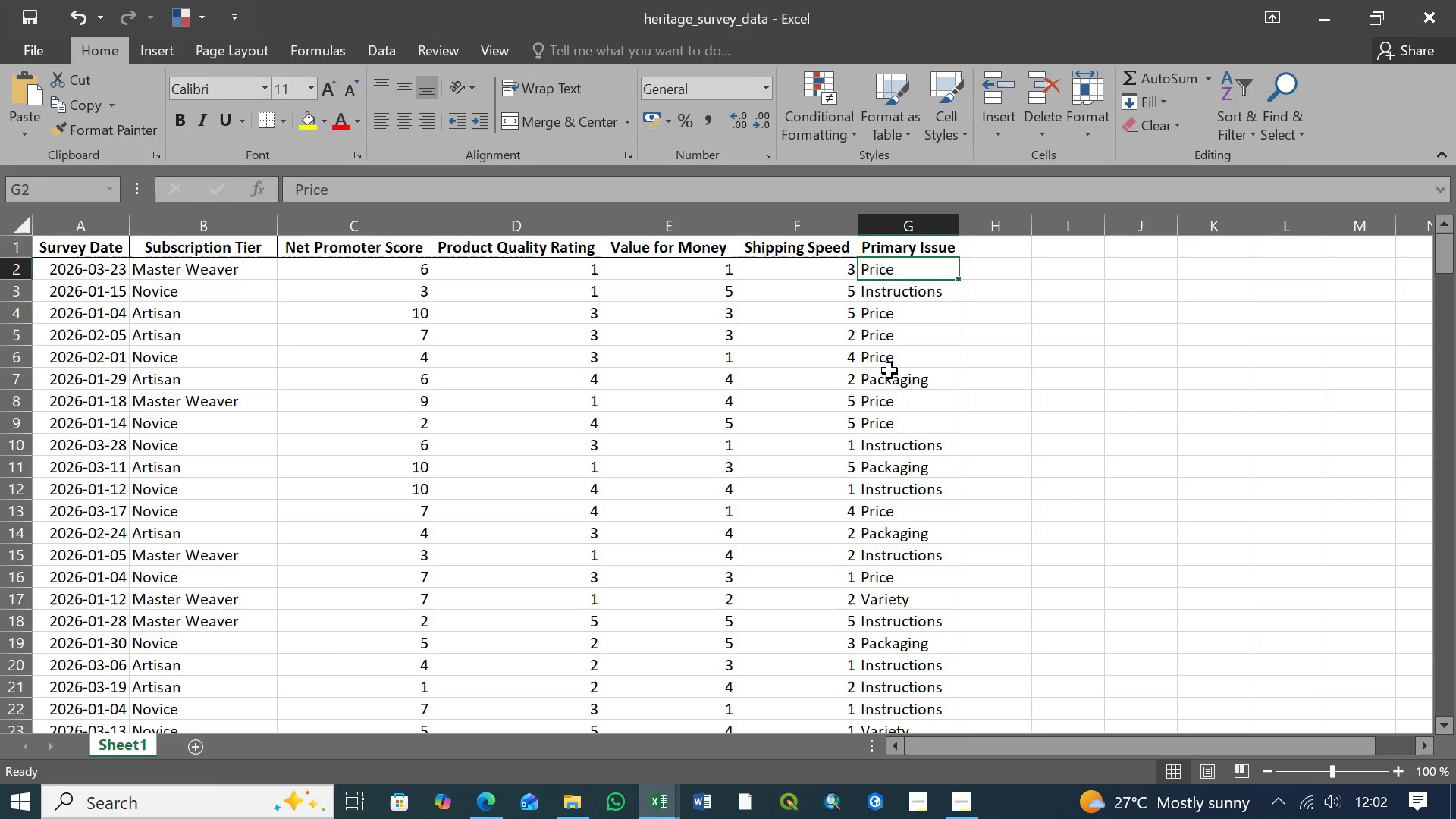 
wait(5.75)
 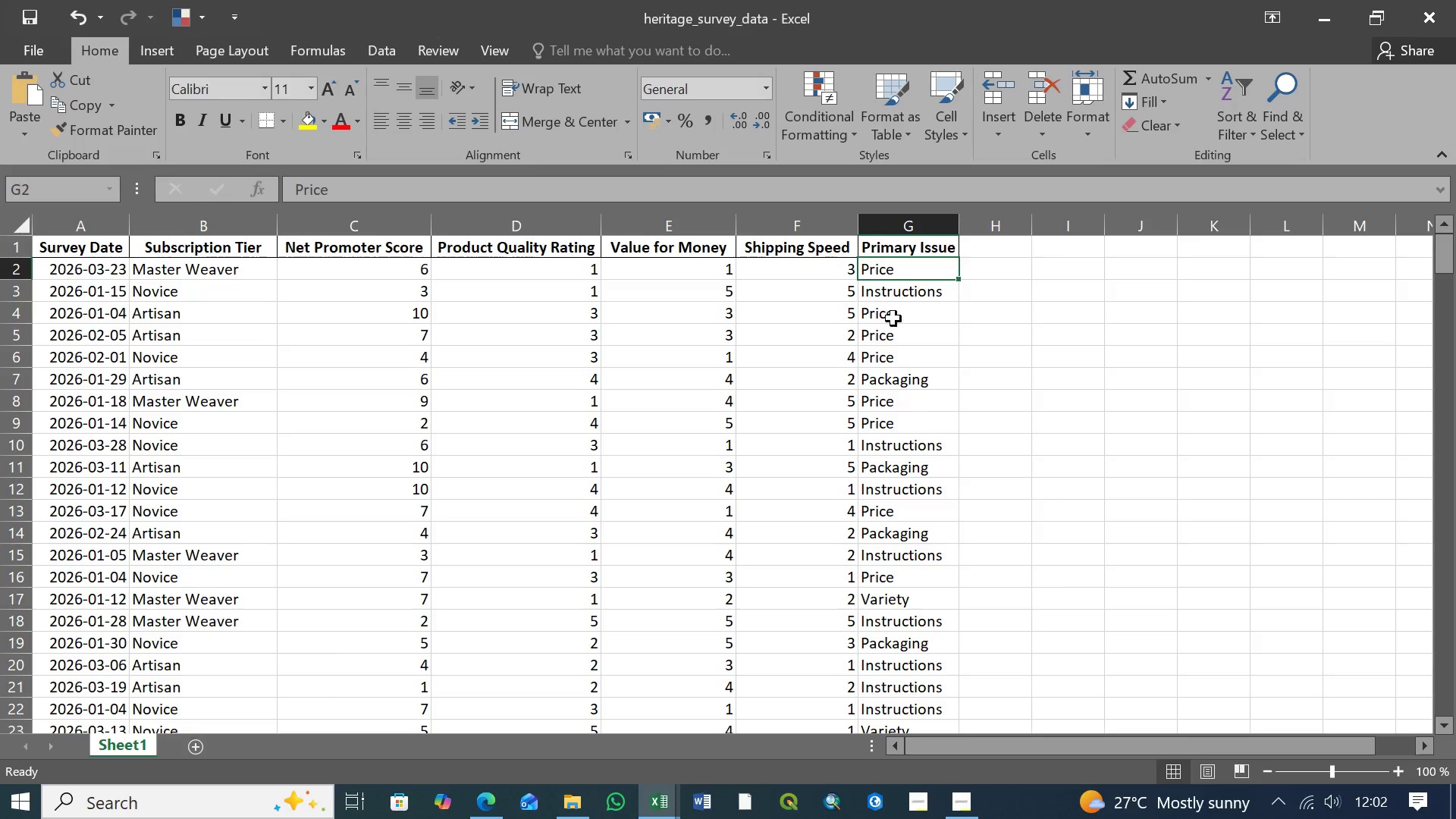 
scroll: coordinate [901, 507], scroll_direction: down, amount: 9.0
 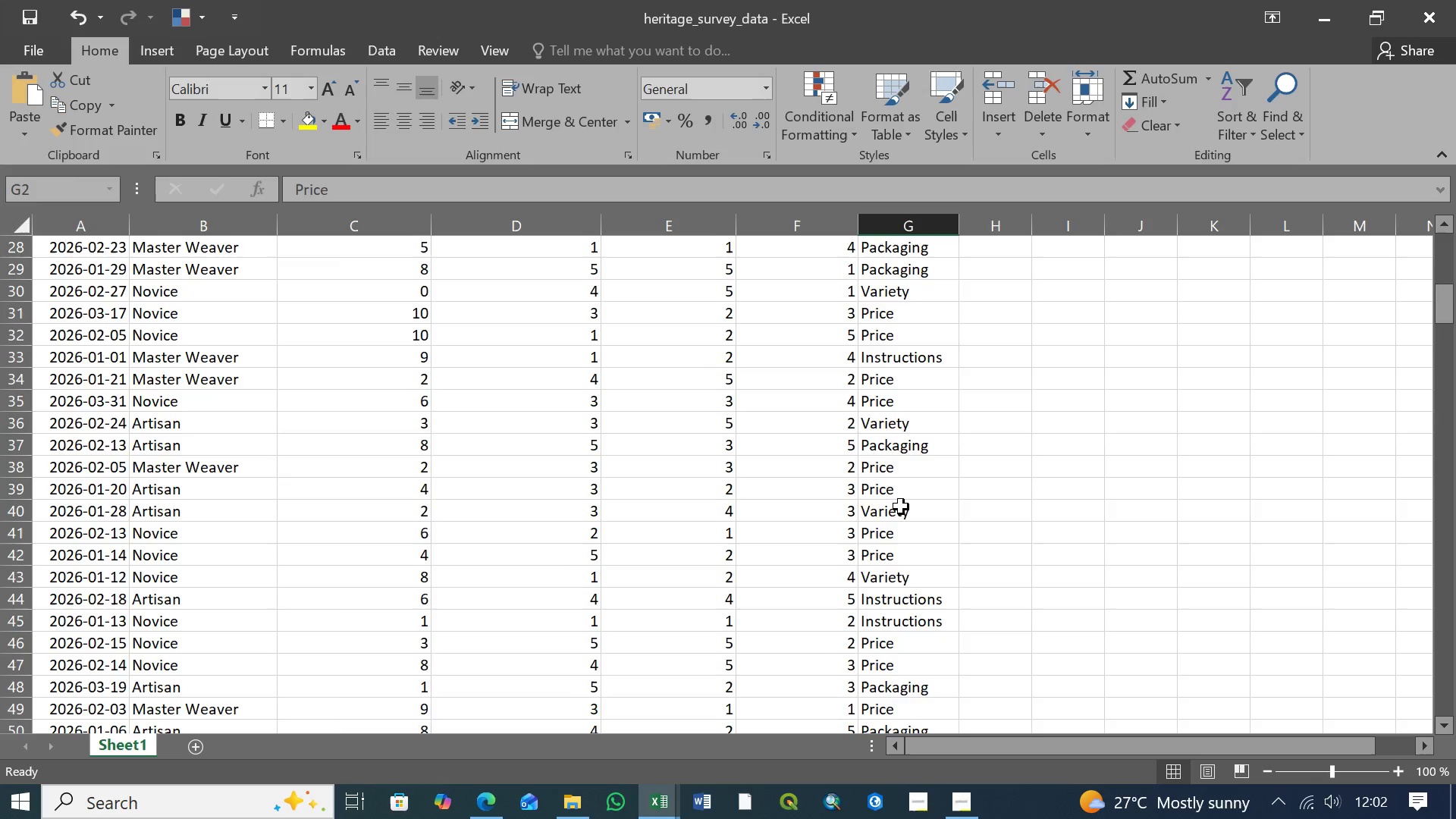 
scroll: coordinate [878, 475], scroll_direction: up, amount: 30.0
 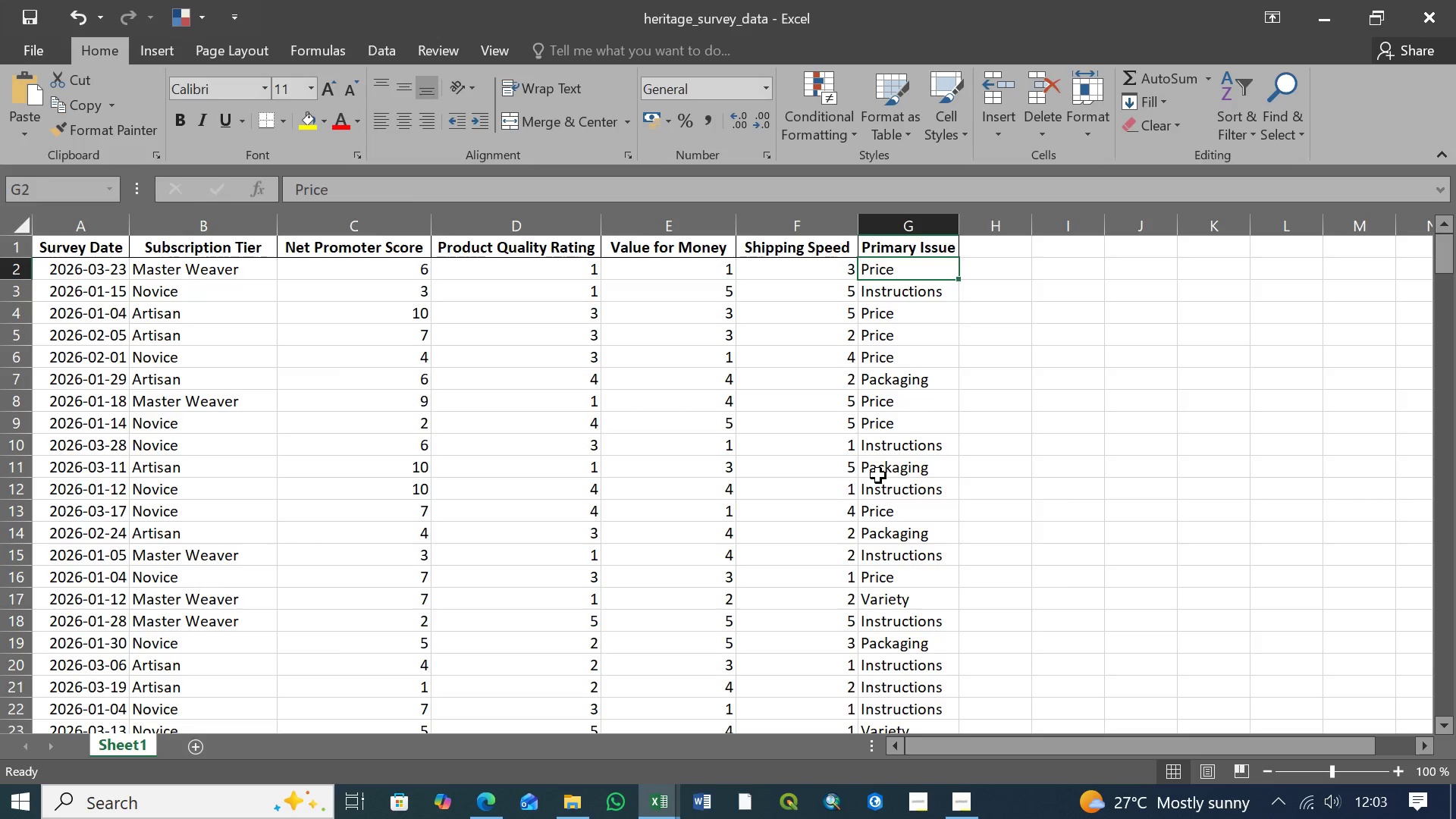 
wait(33.12)
 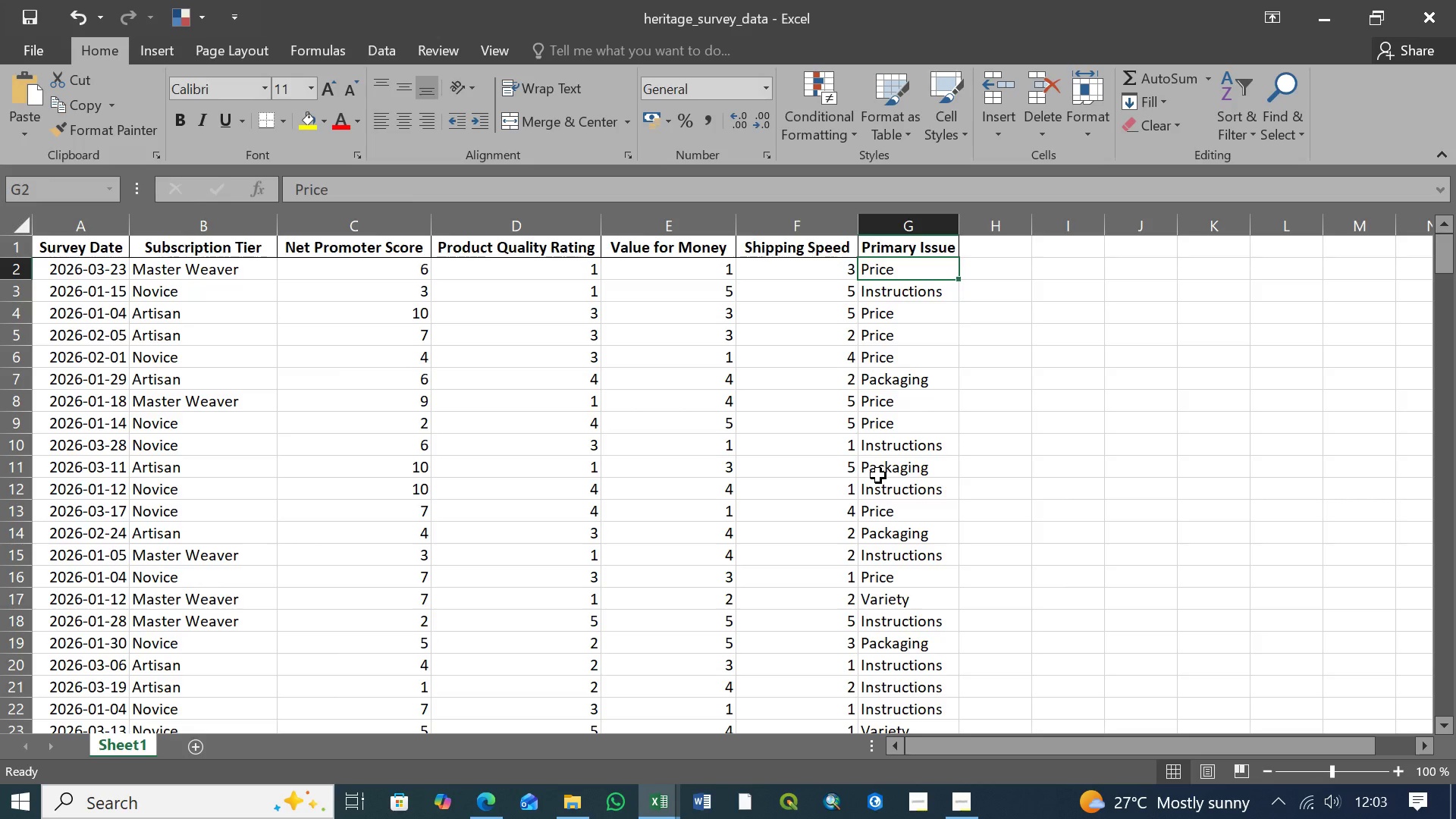 
left_click([770, 727])
 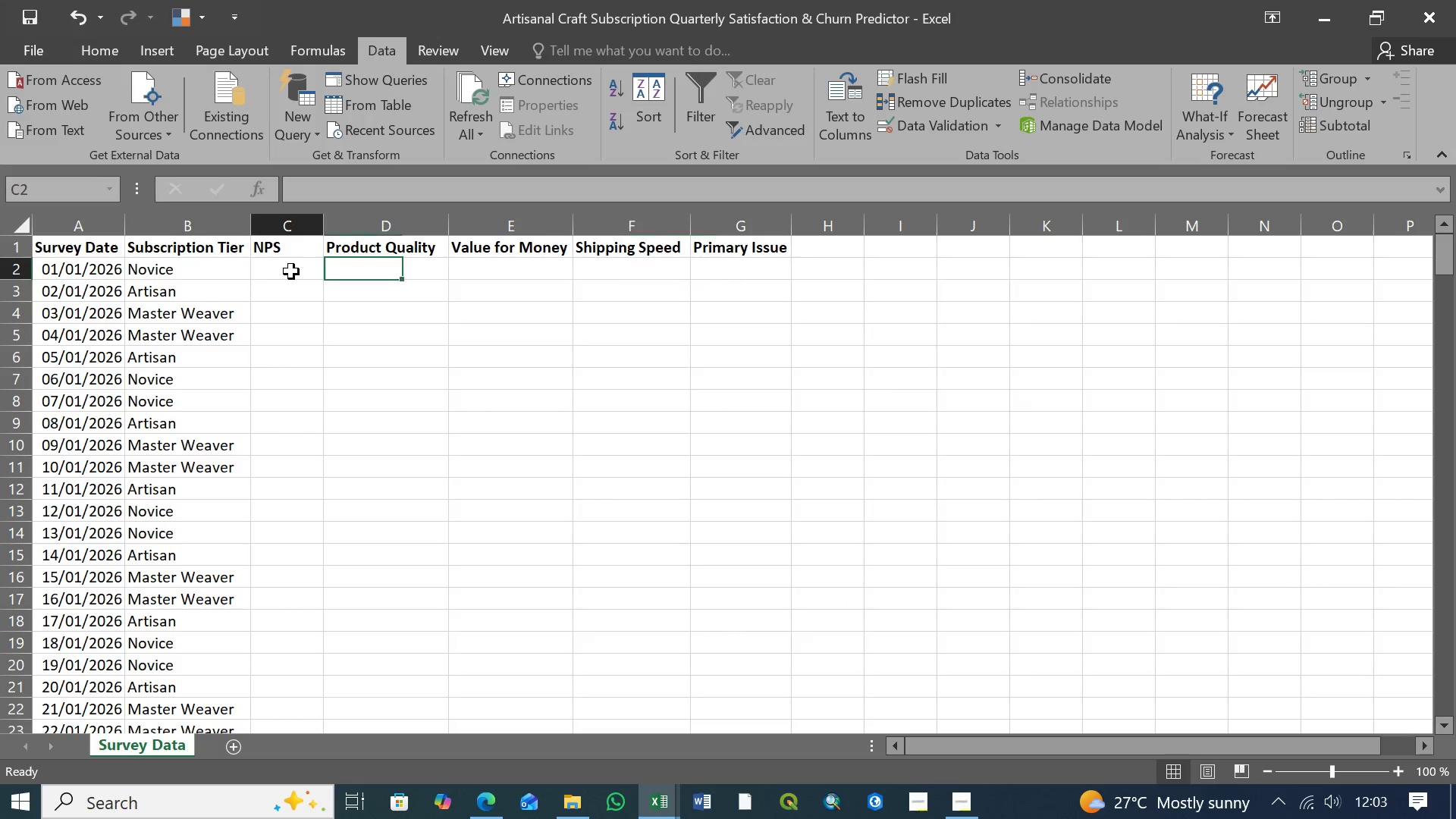 
double_click([361, 267])
 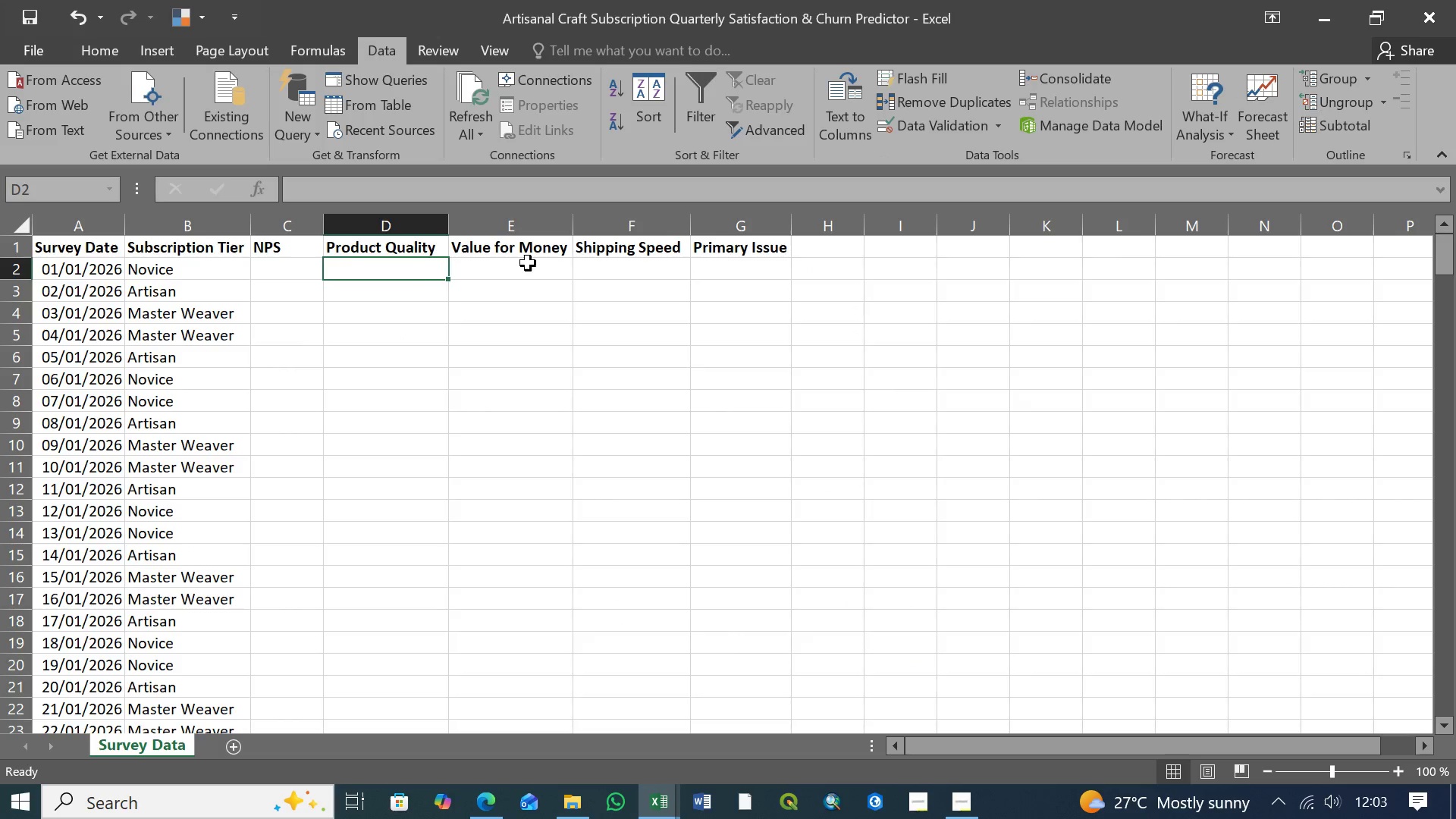 
triple_click([528, 263])
 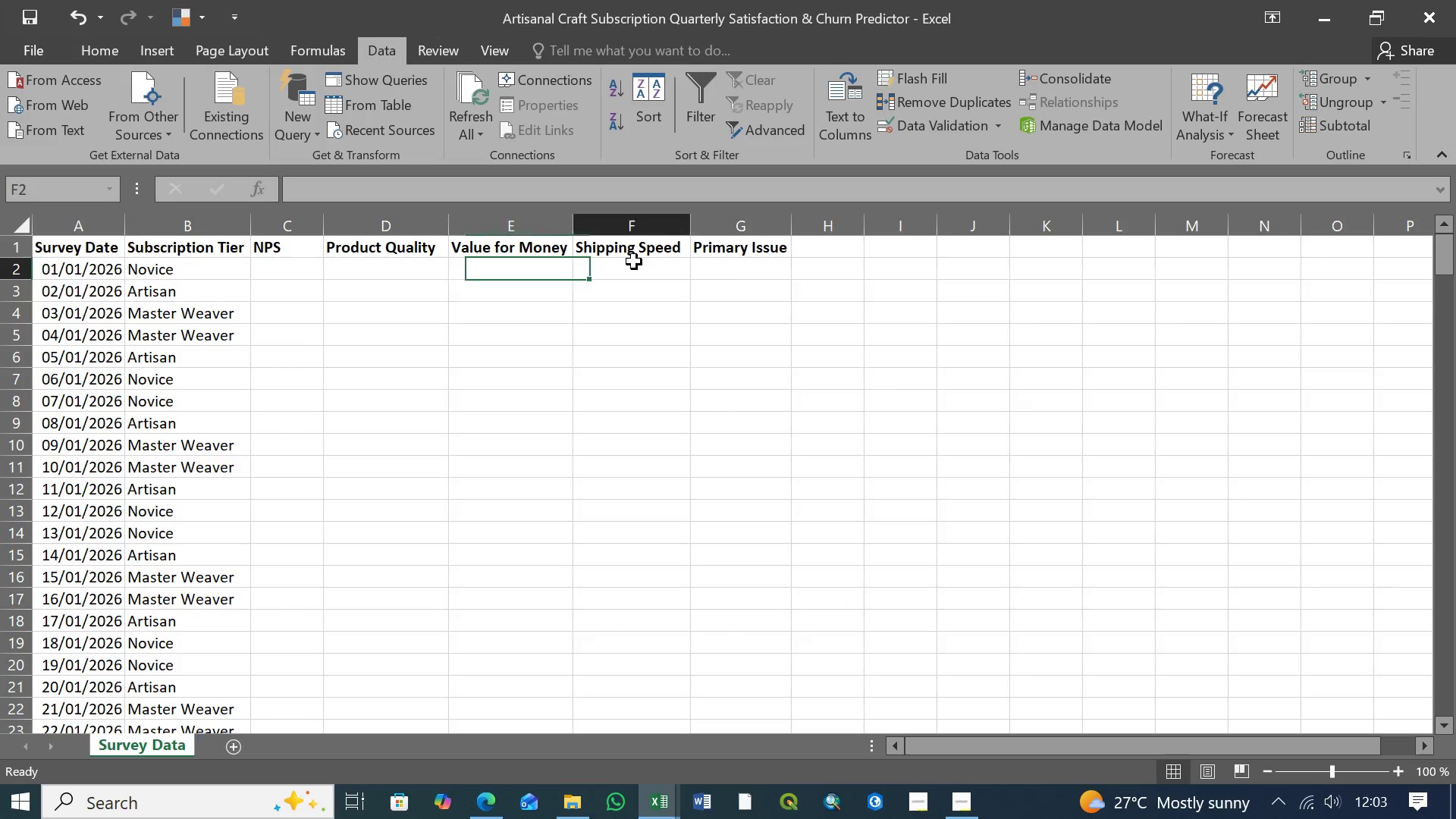 
triple_click([634, 262])
 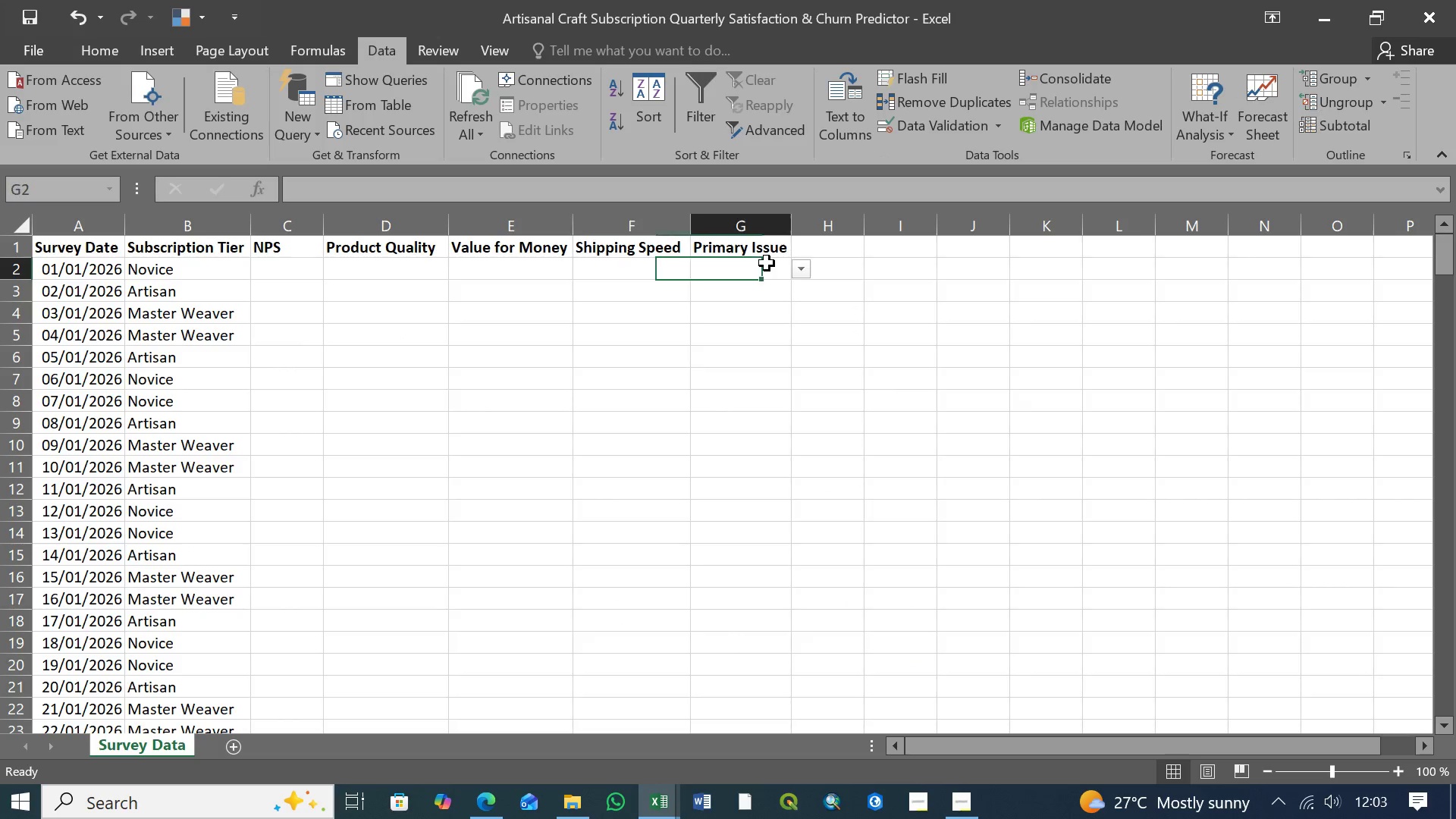 
triple_click([767, 263])
 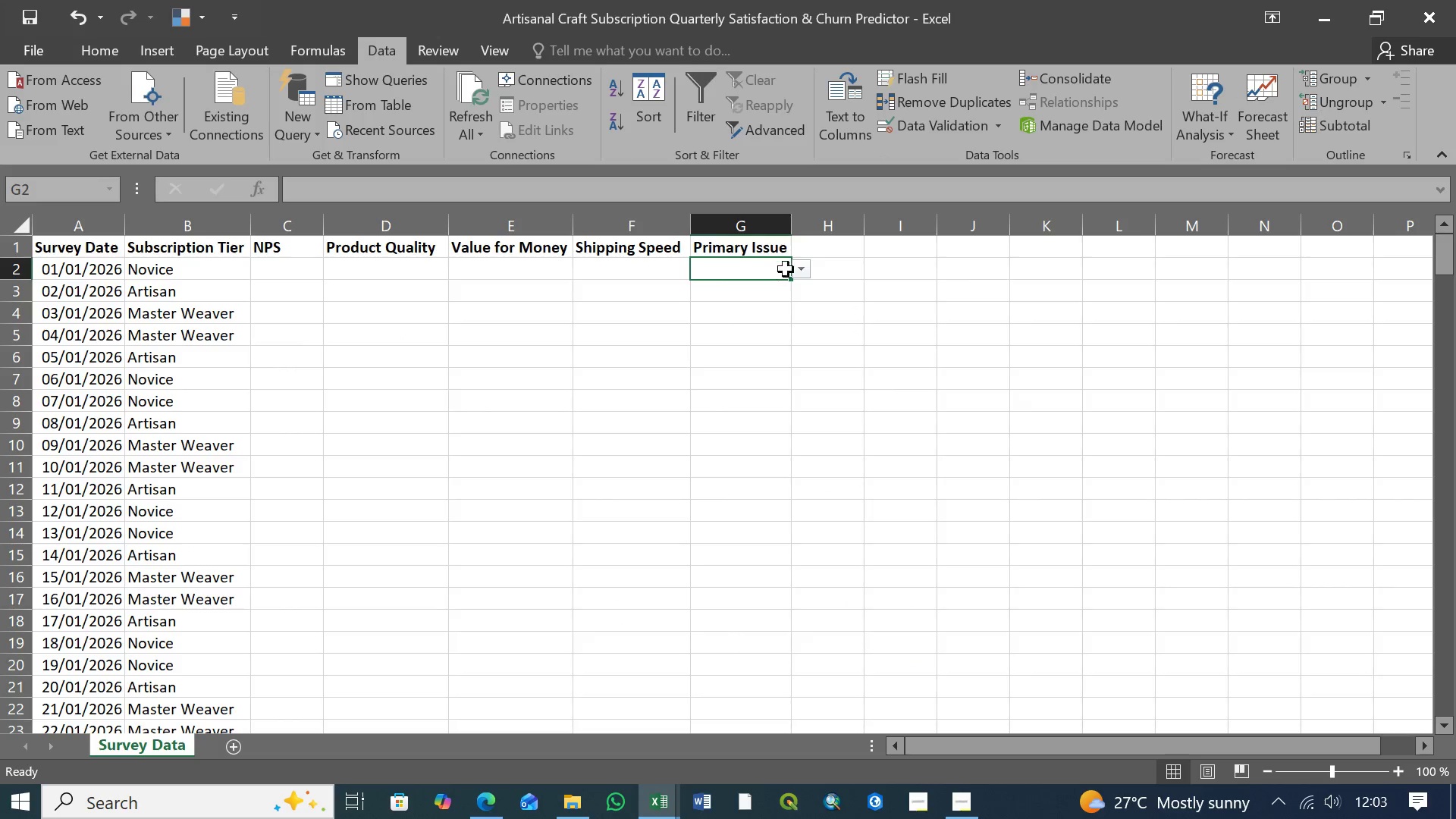 
left_click([800, 271])
 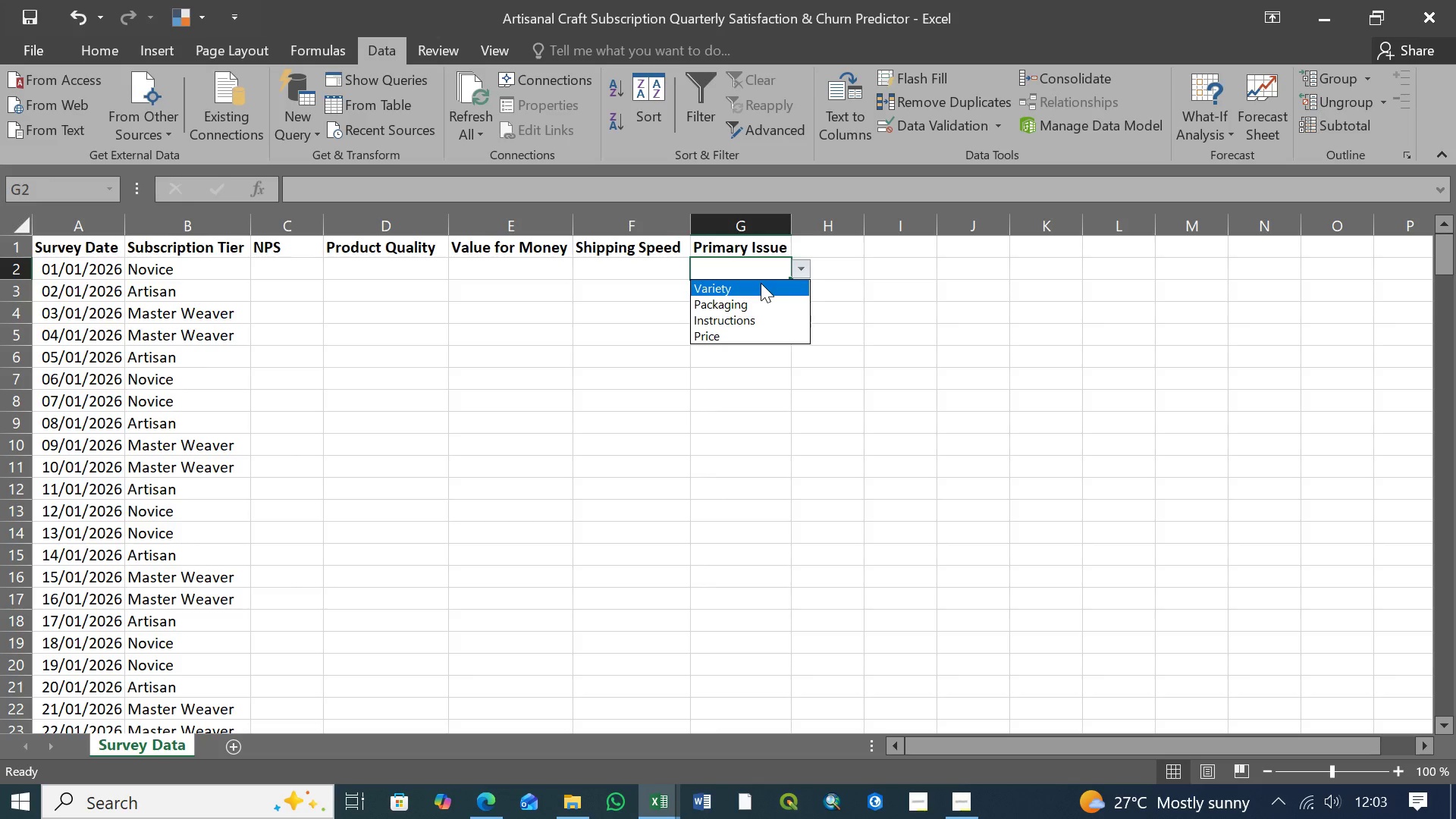 
left_click([761, 283])
 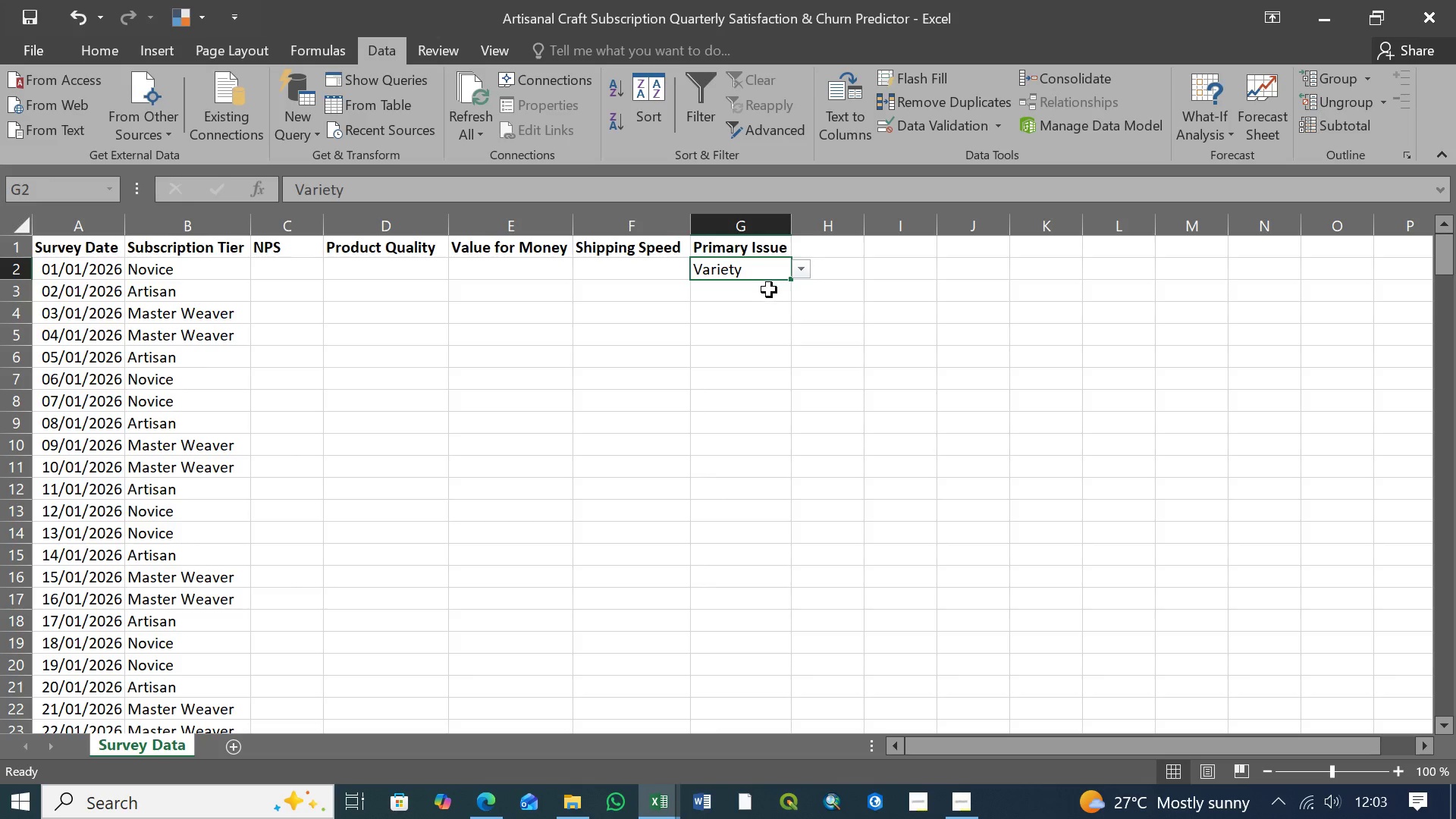 
left_click([769, 292])
 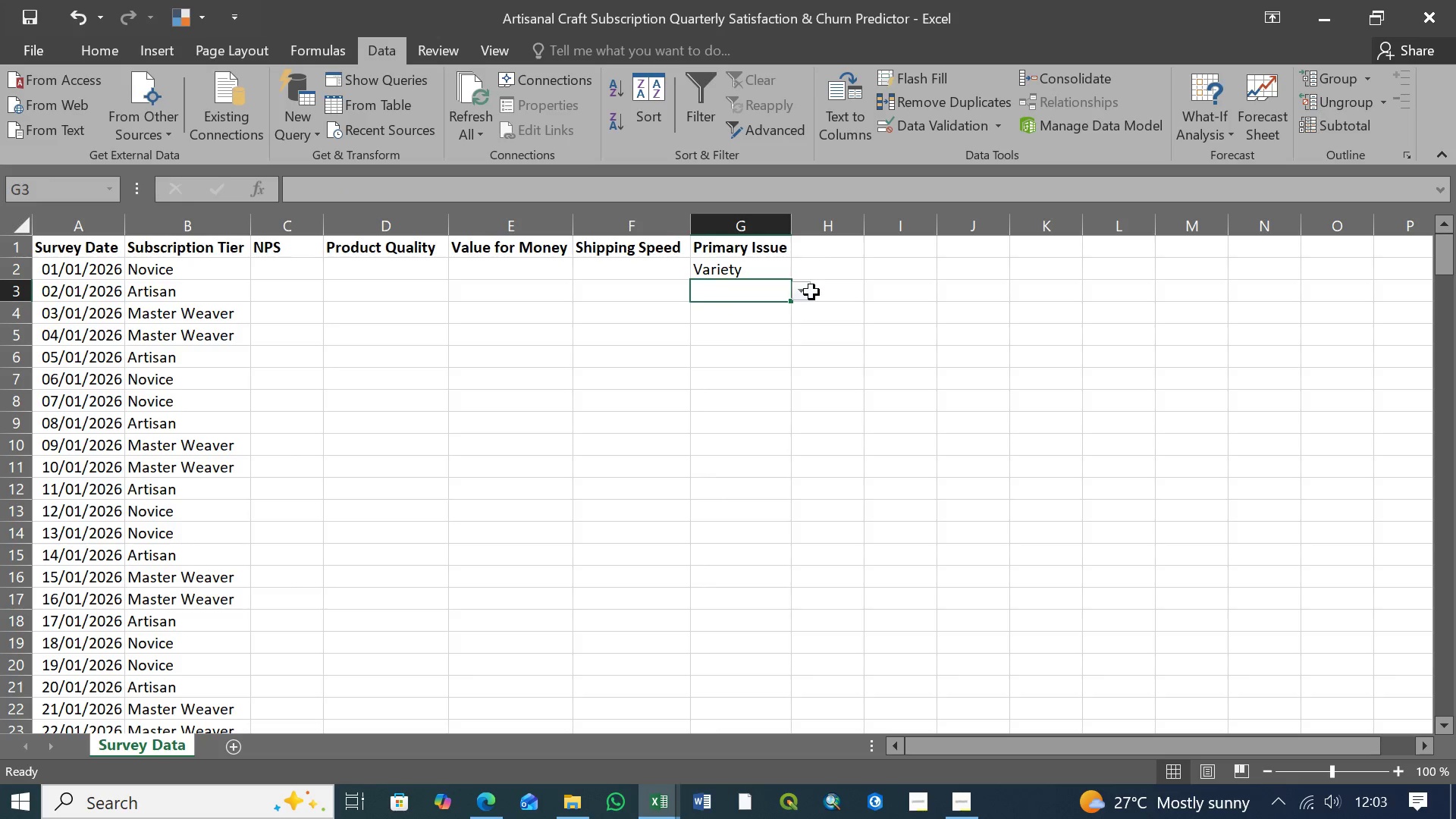 
left_click([811, 292])
 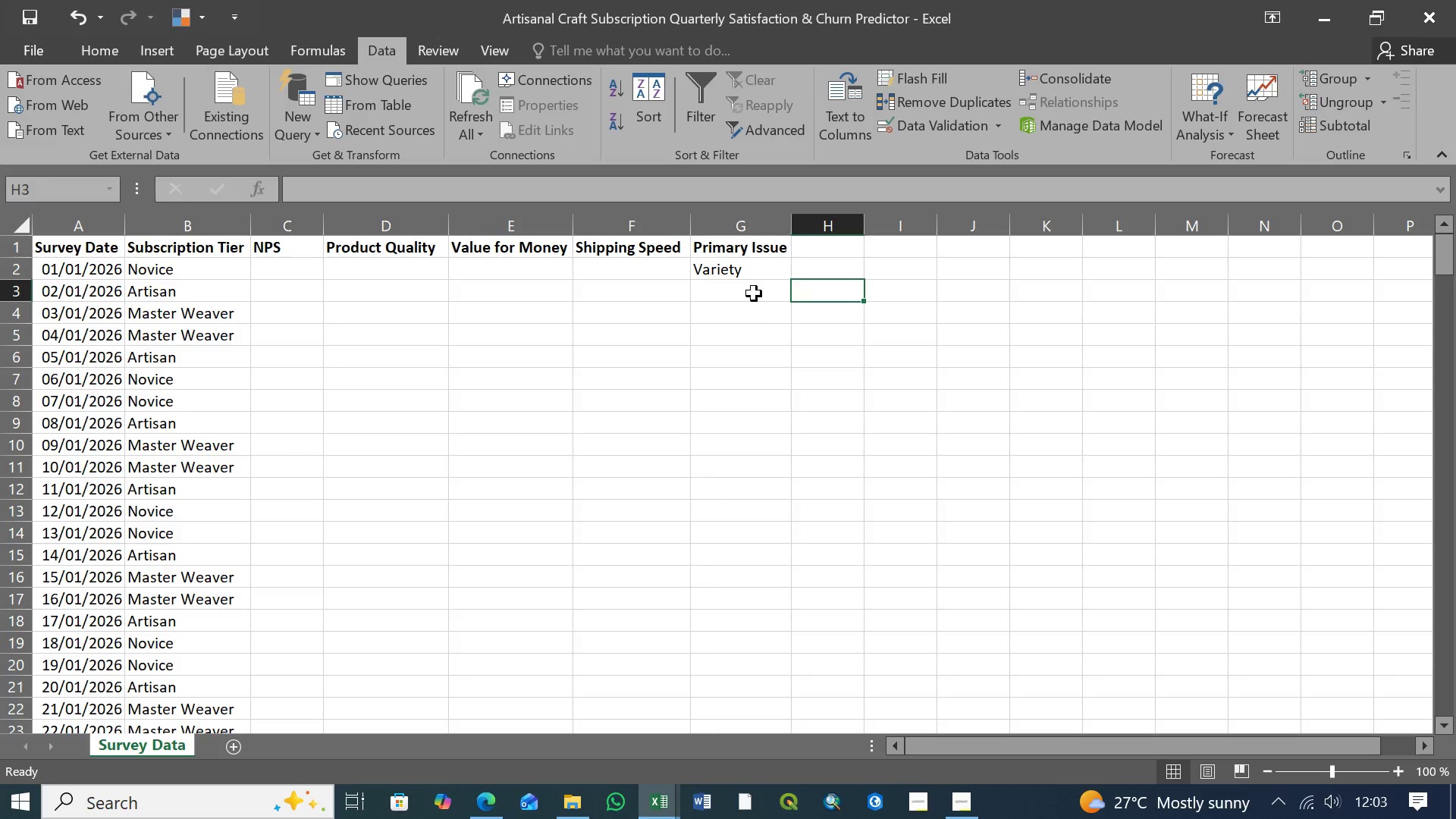 
left_click([754, 293])
 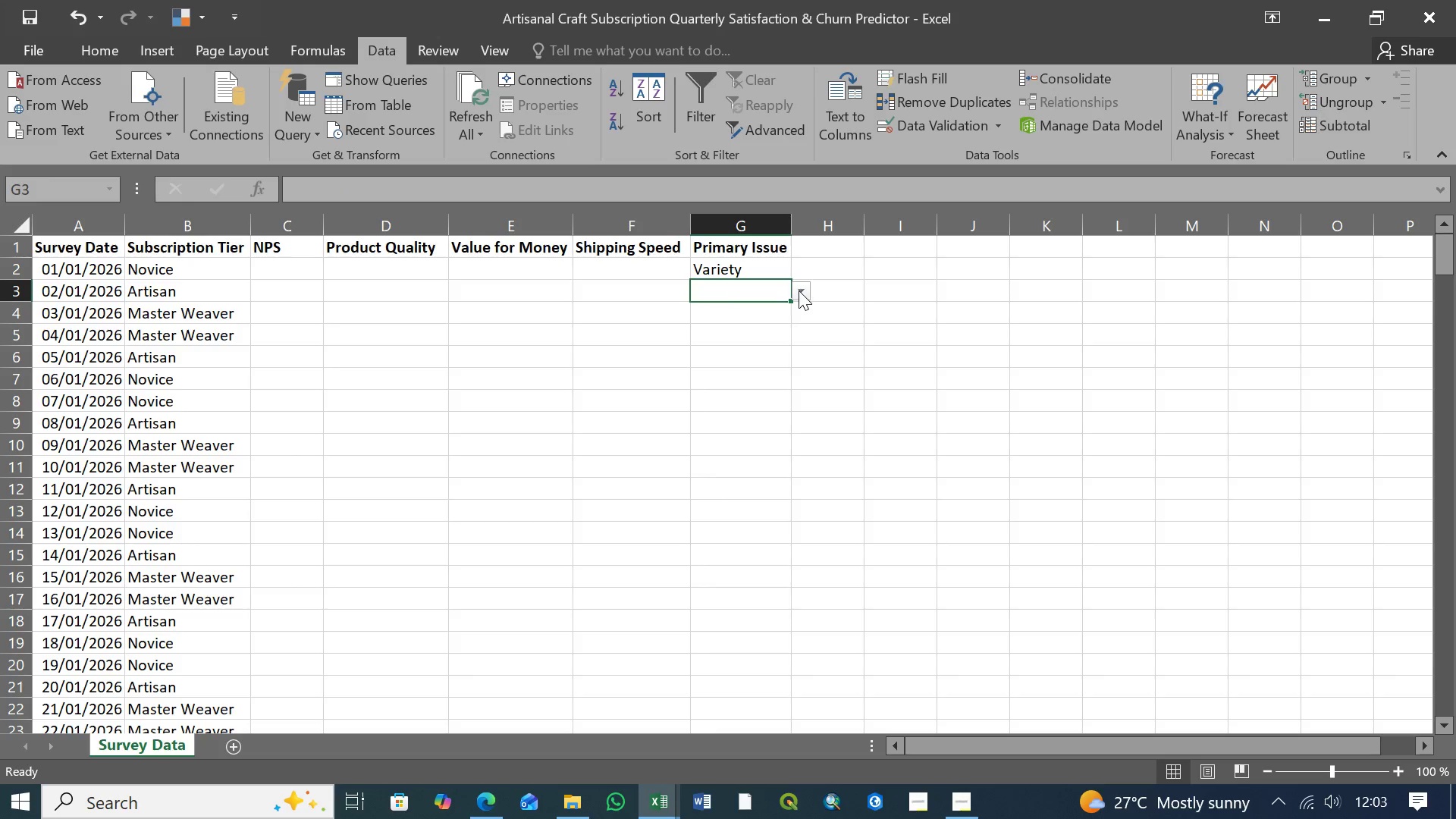 
left_click([799, 290])
 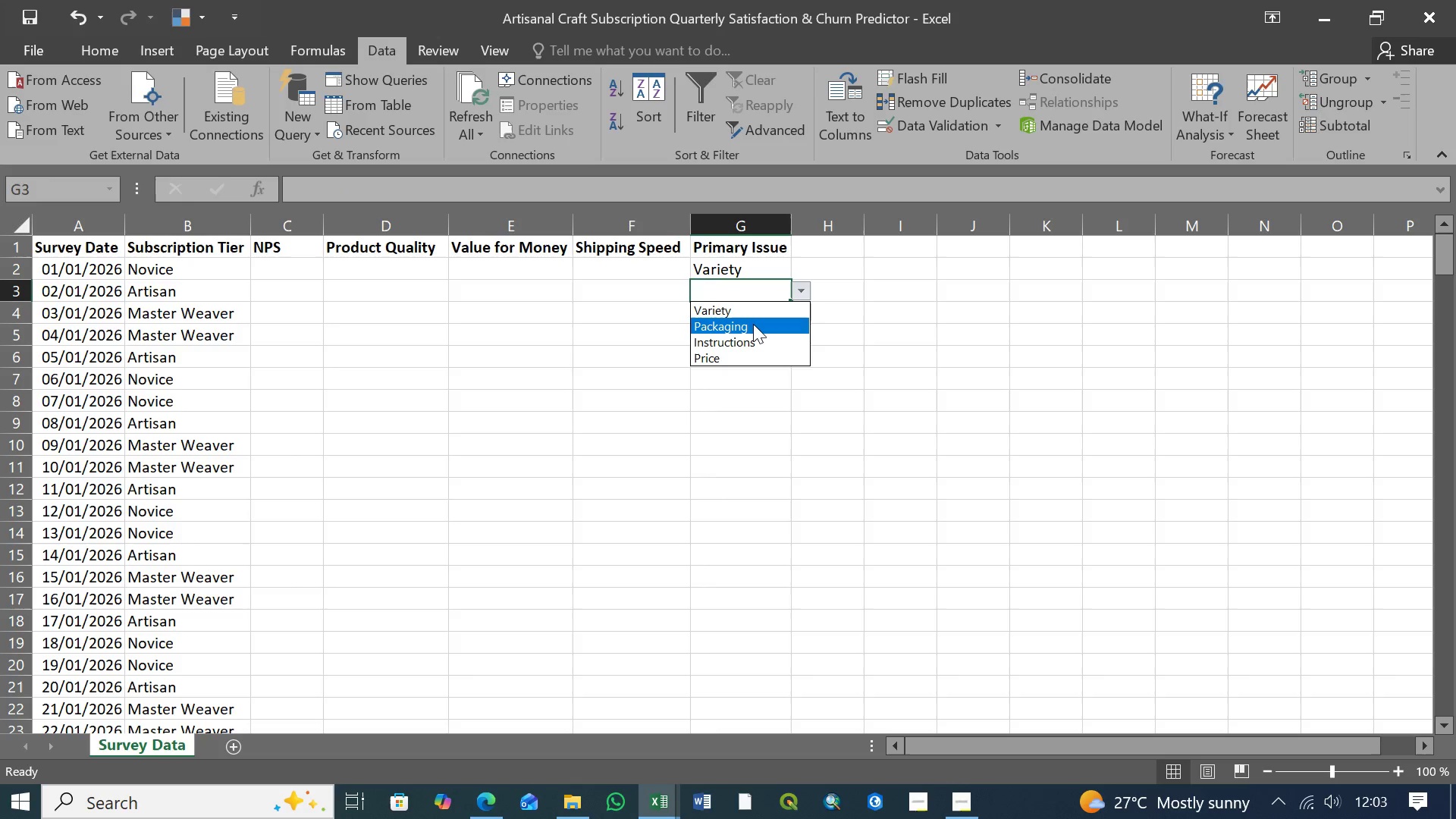 
left_click([753, 325])
 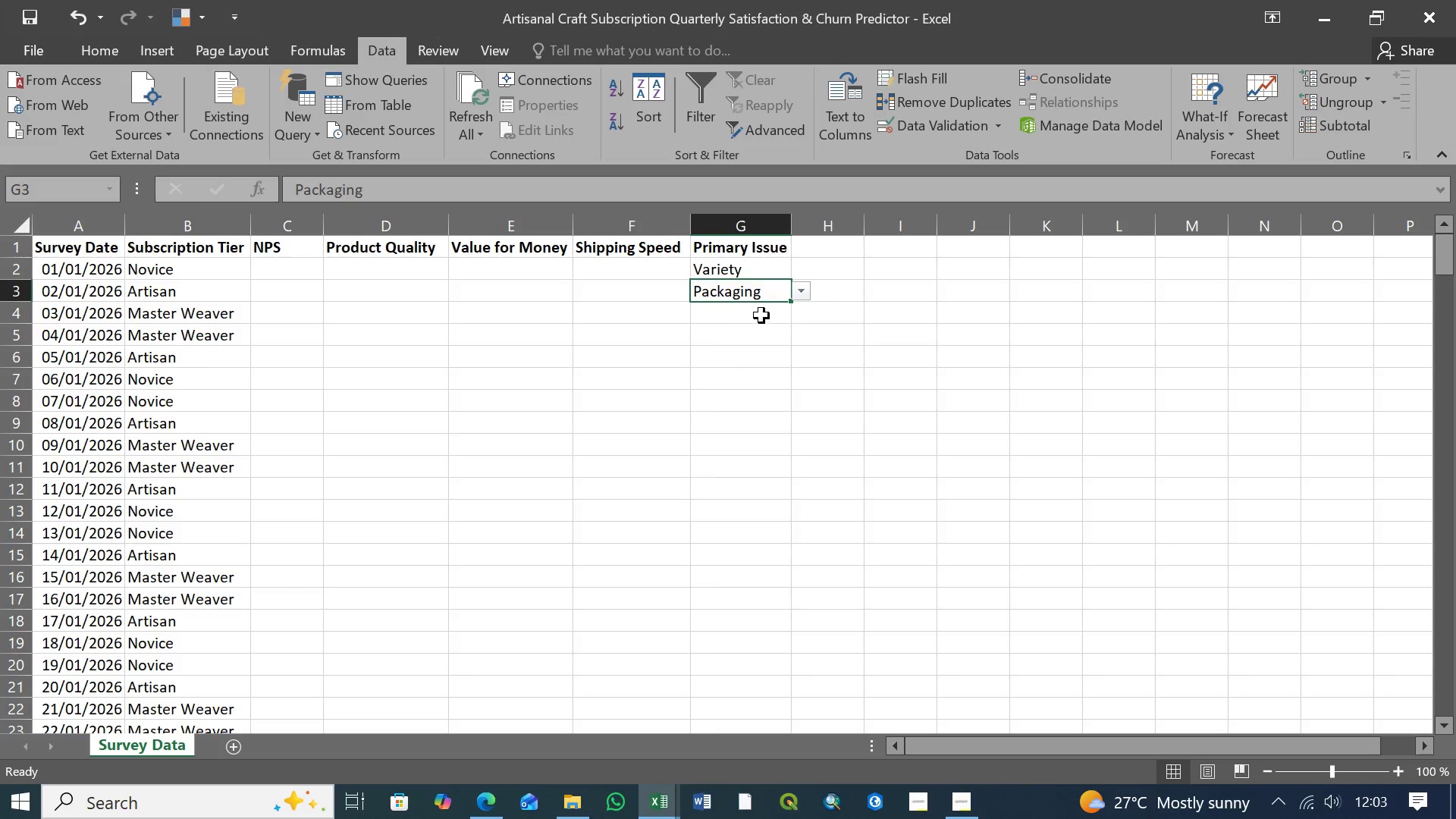 
left_click([761, 315])
 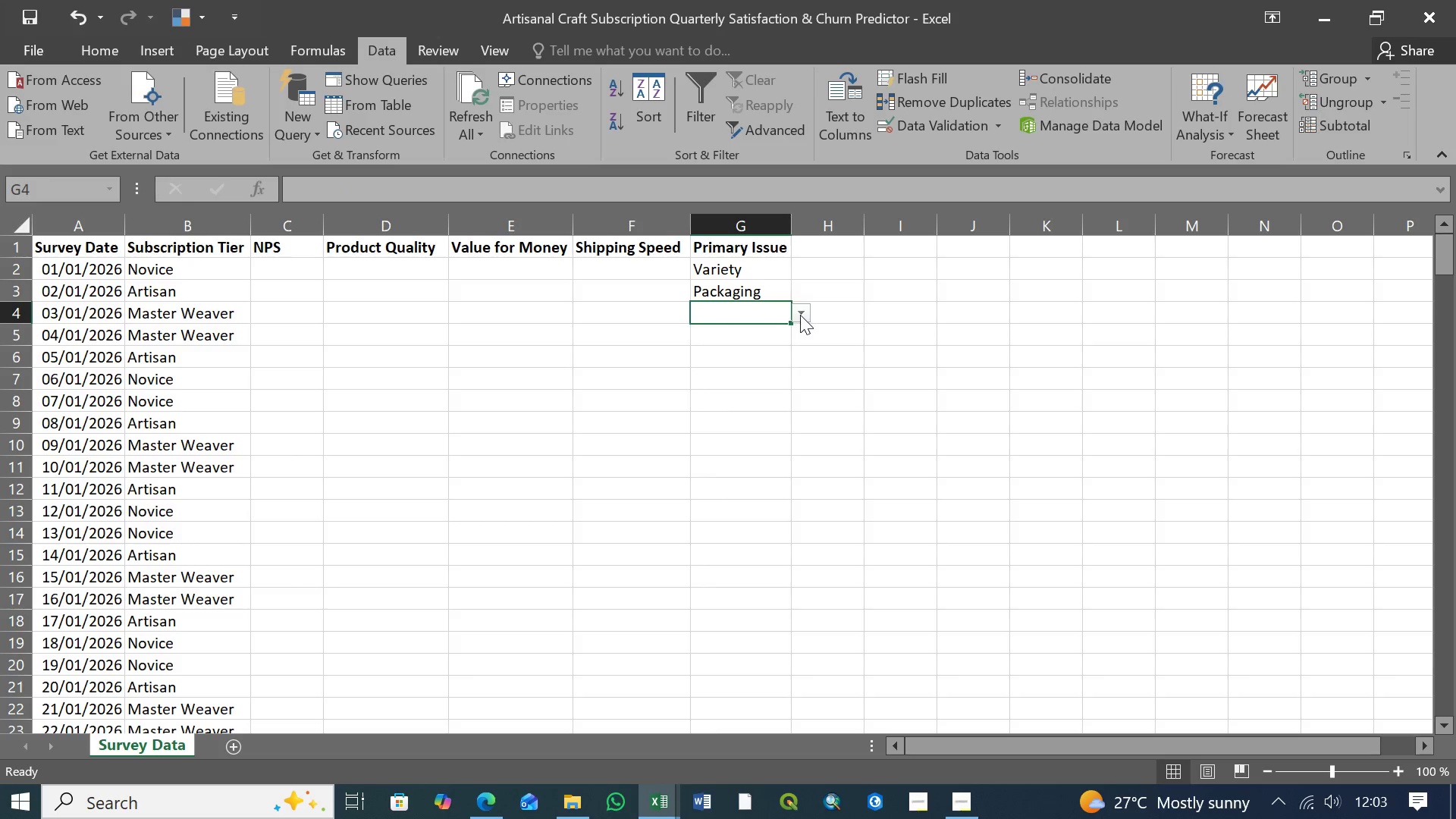 
left_click([800, 315])
 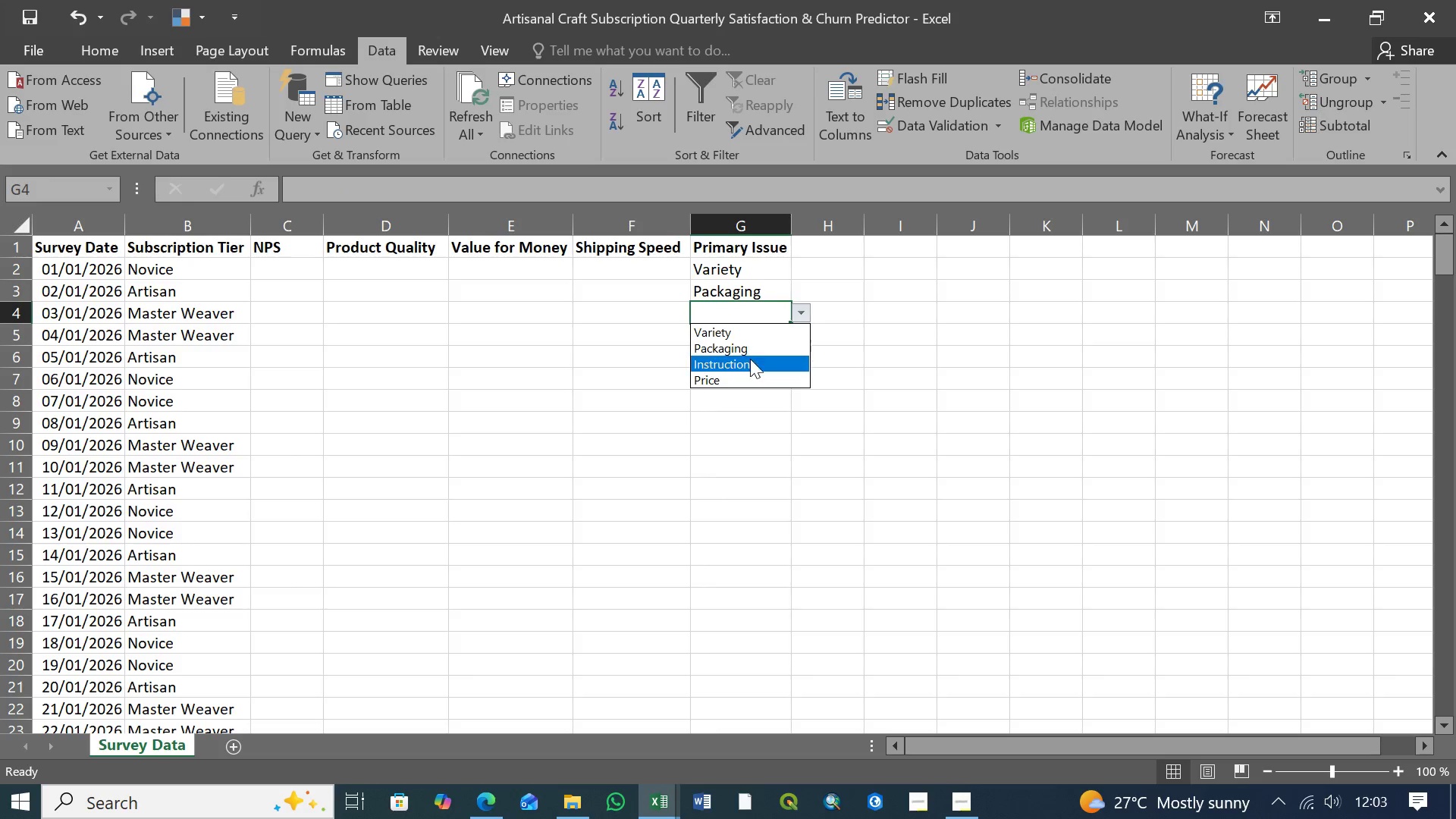 
left_click([750, 362])
 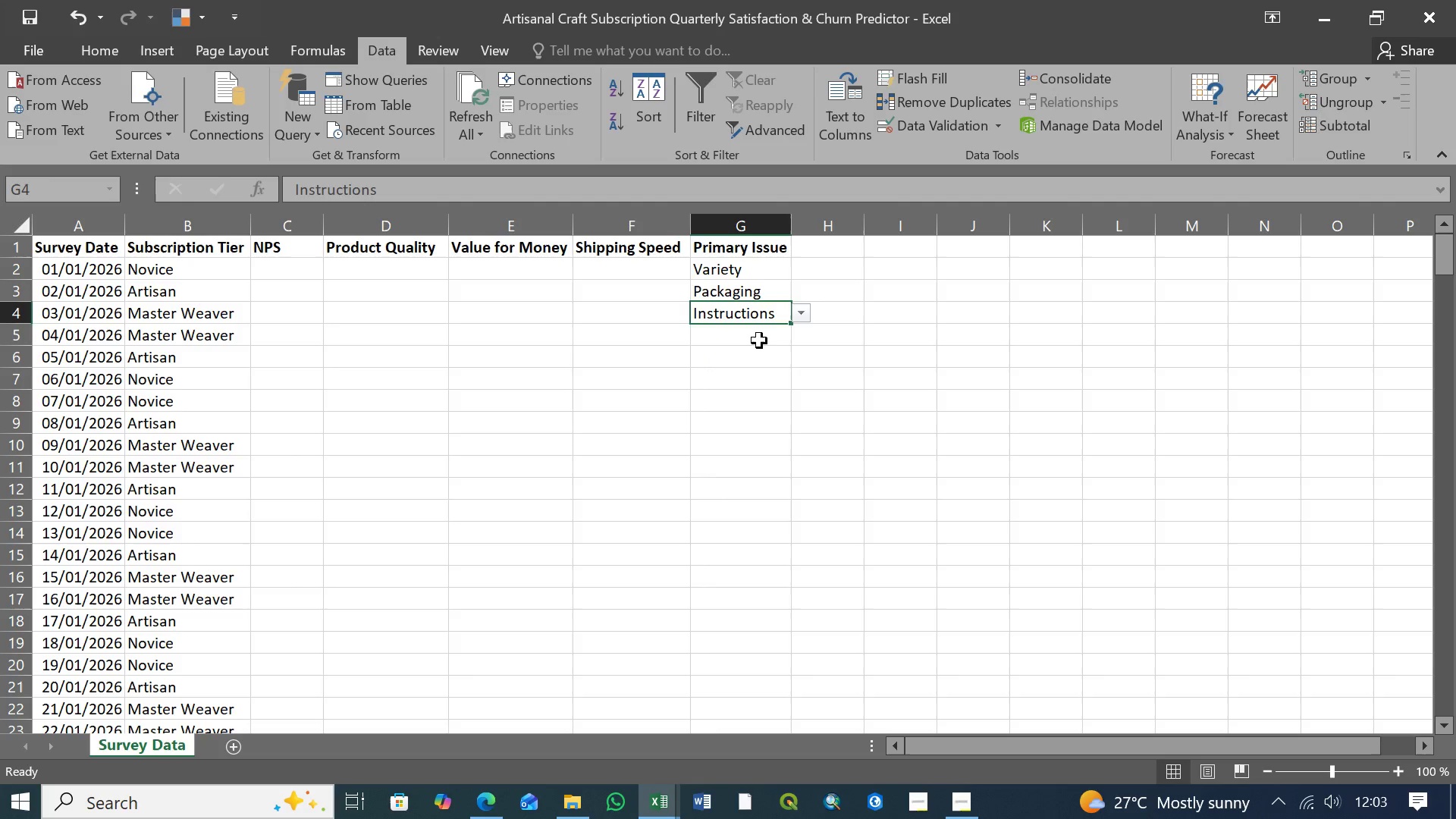 
left_click([759, 340])
 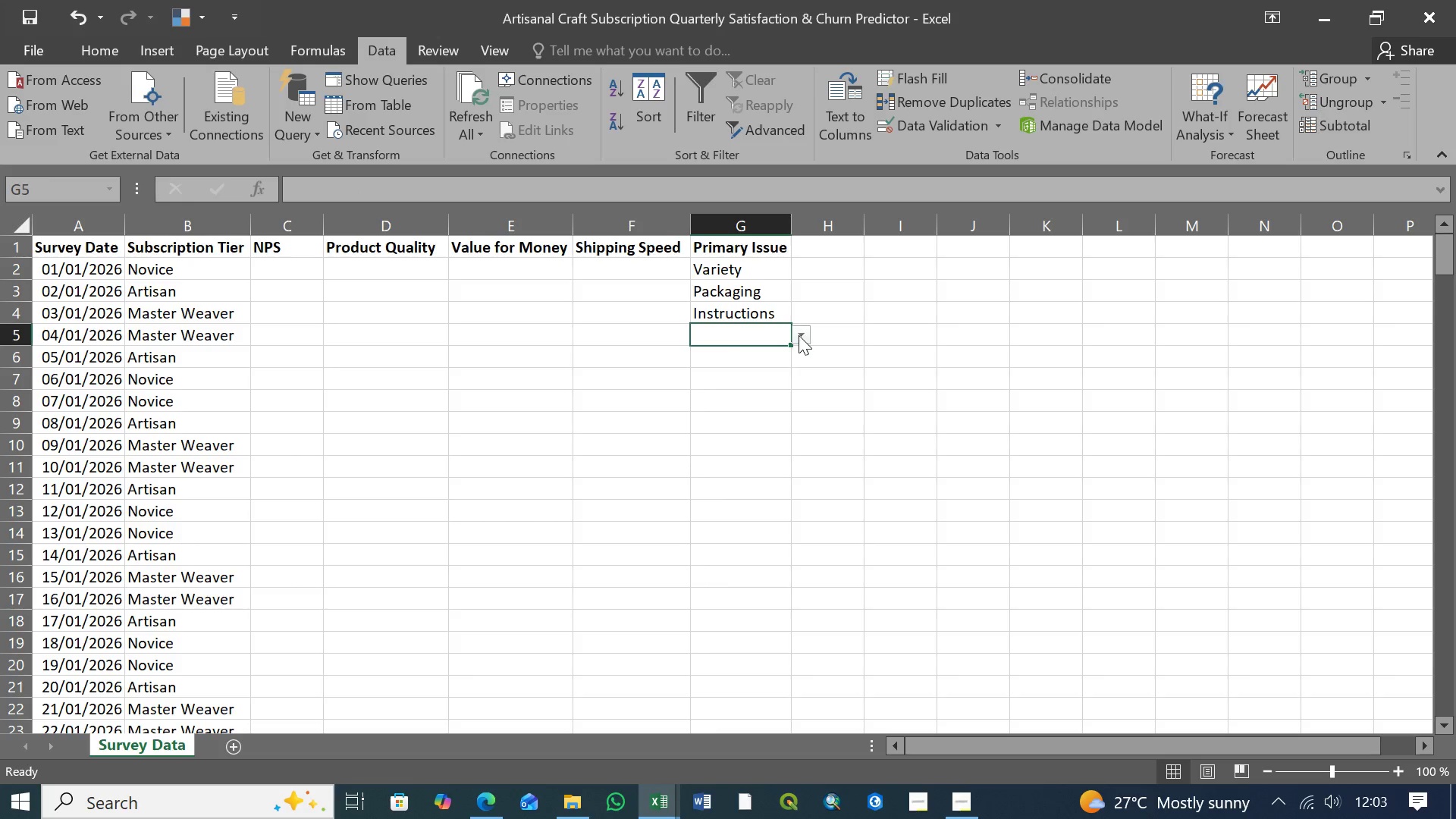 
double_click([799, 335])
 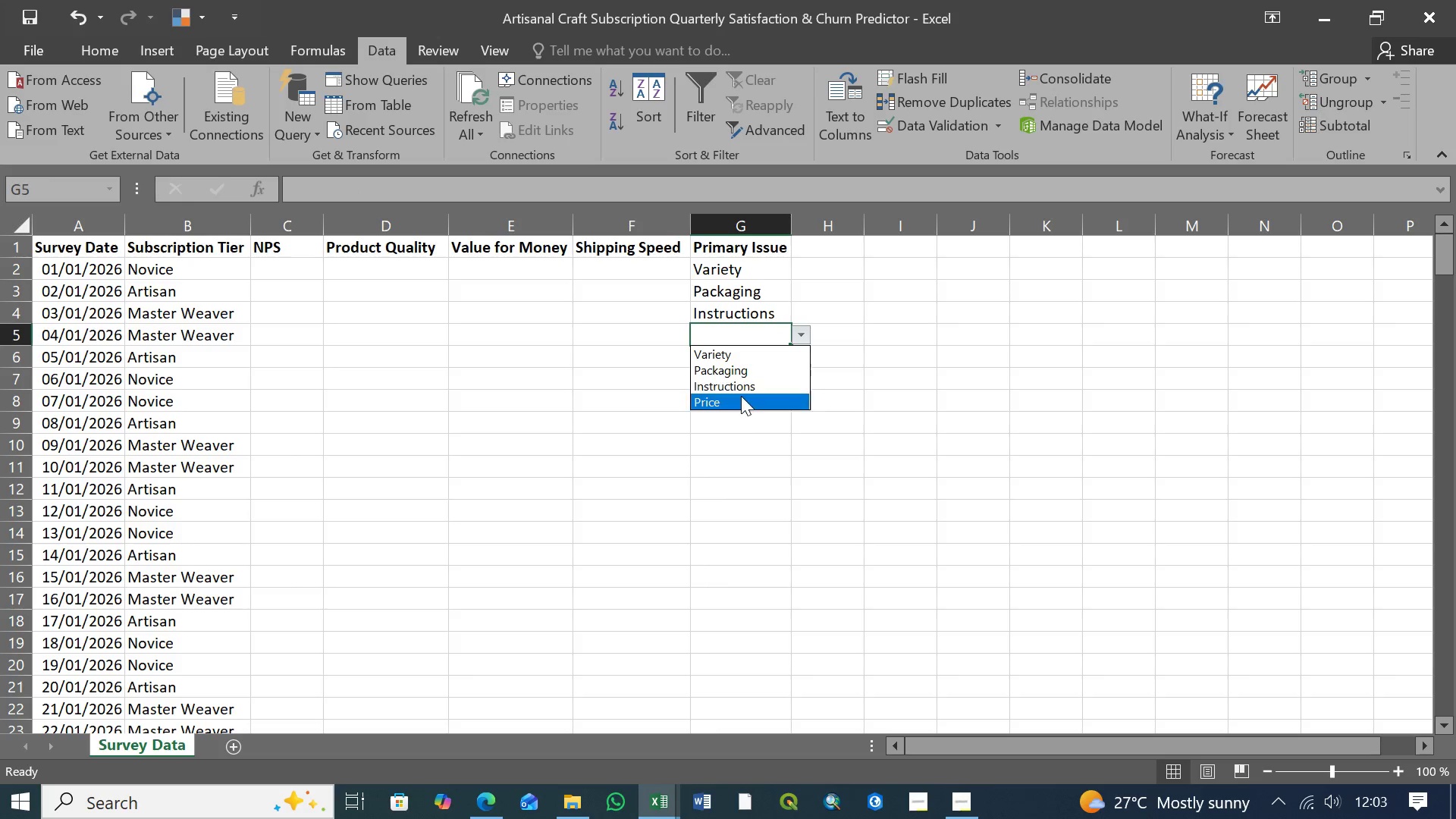 
left_click([741, 400])
 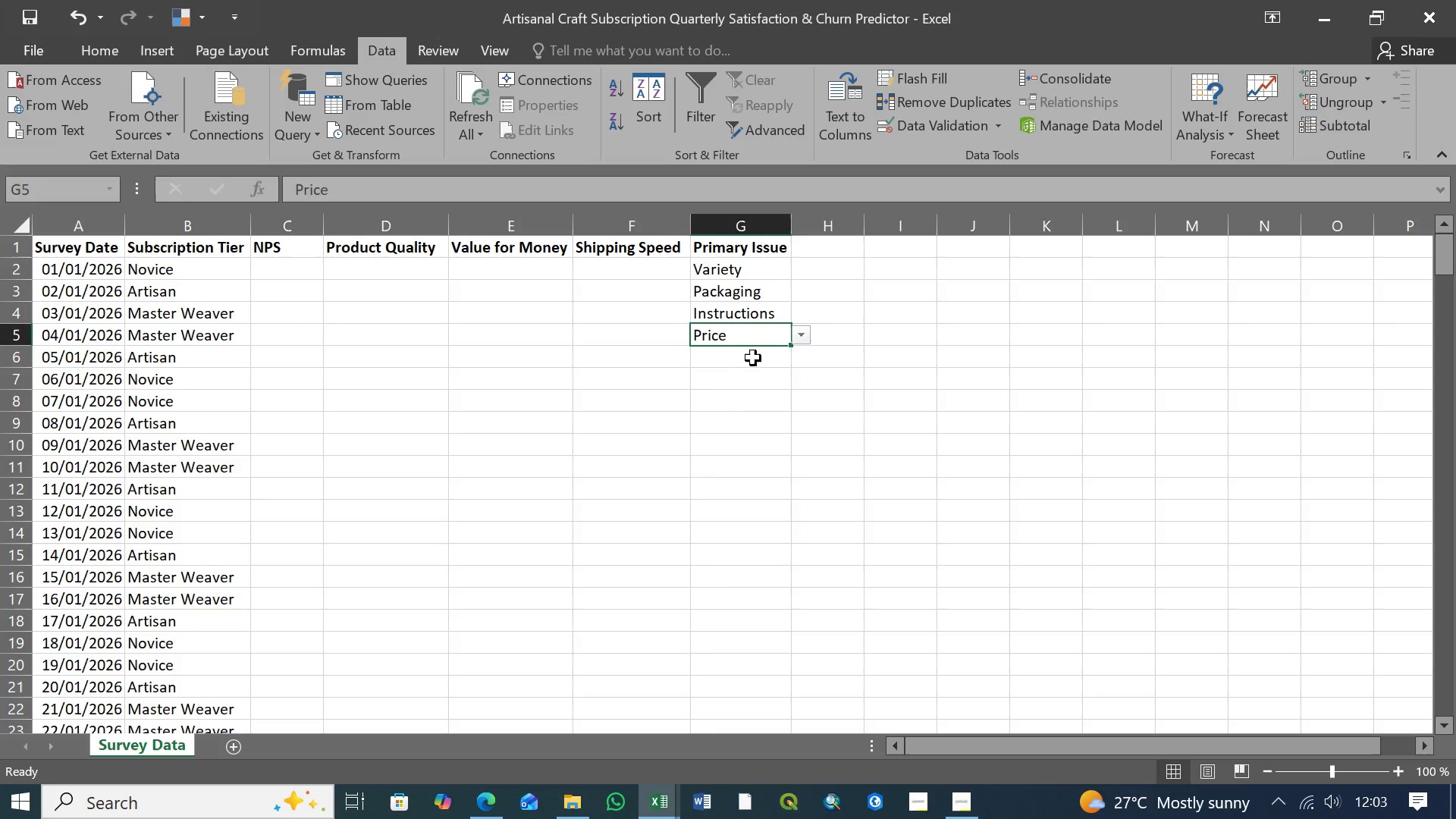 
left_click([762, 362])
 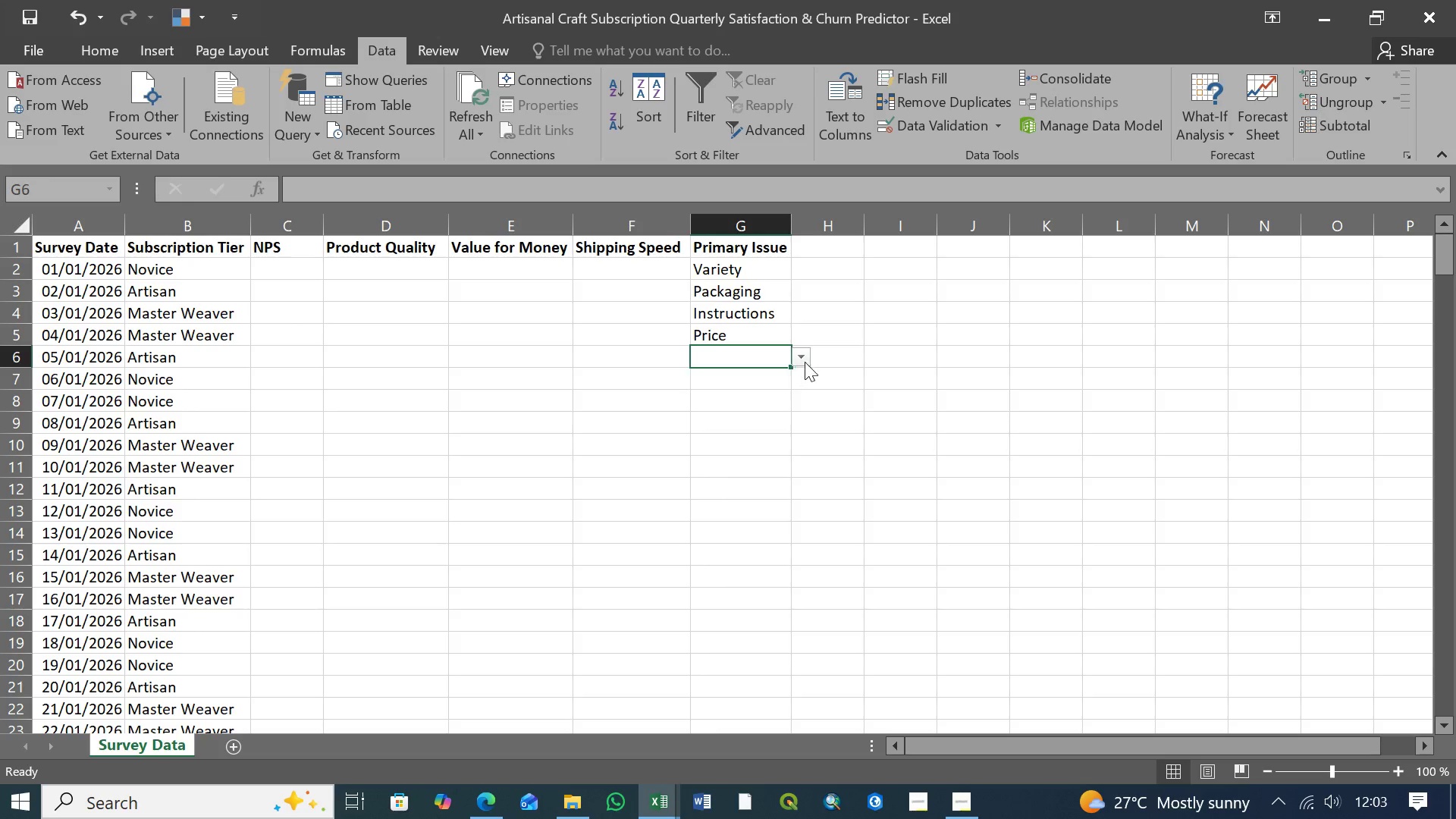 
left_click([805, 362])
 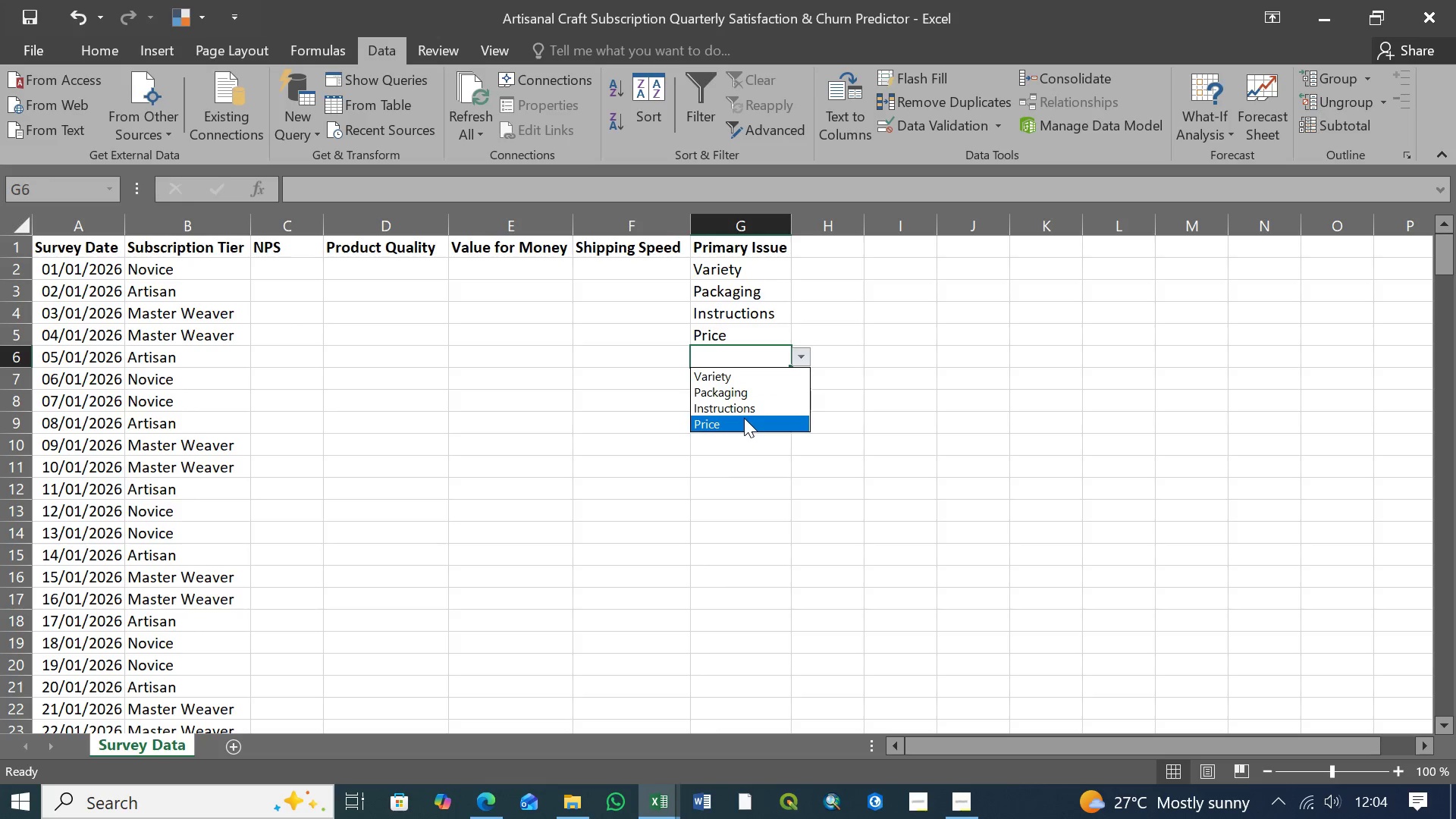 
left_click([744, 418])
 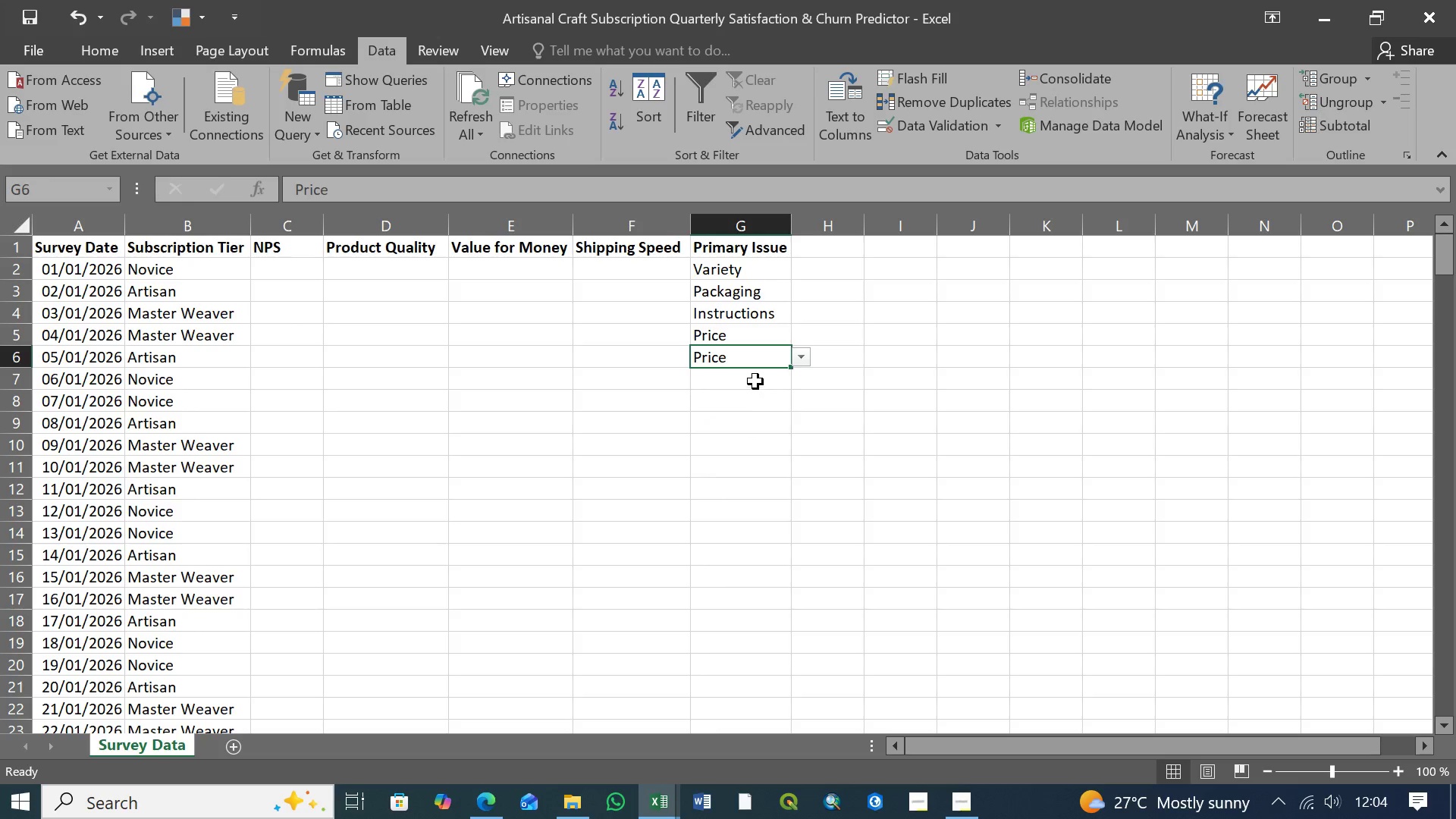 
left_click([755, 381])
 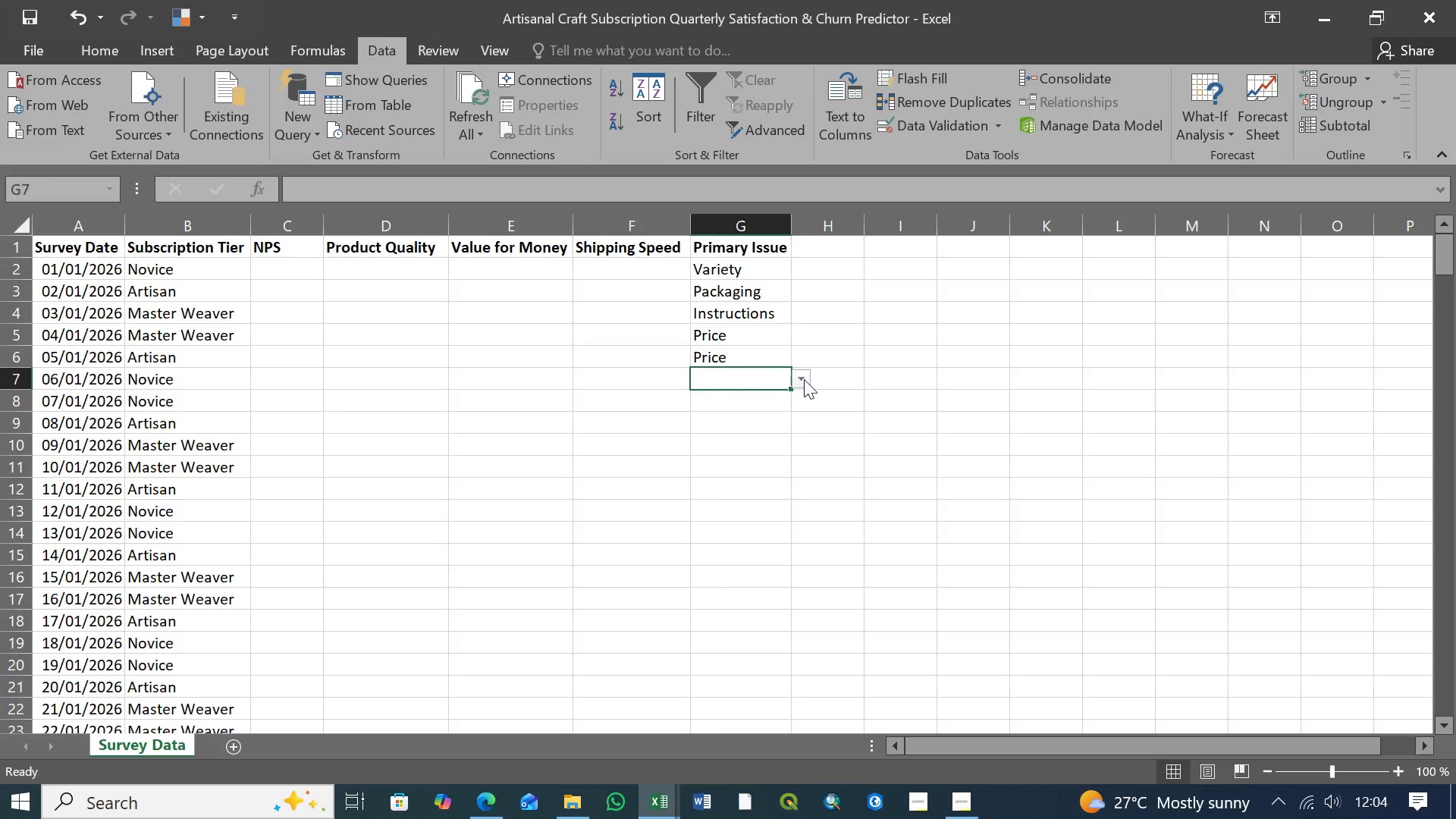 
left_click([805, 379])
 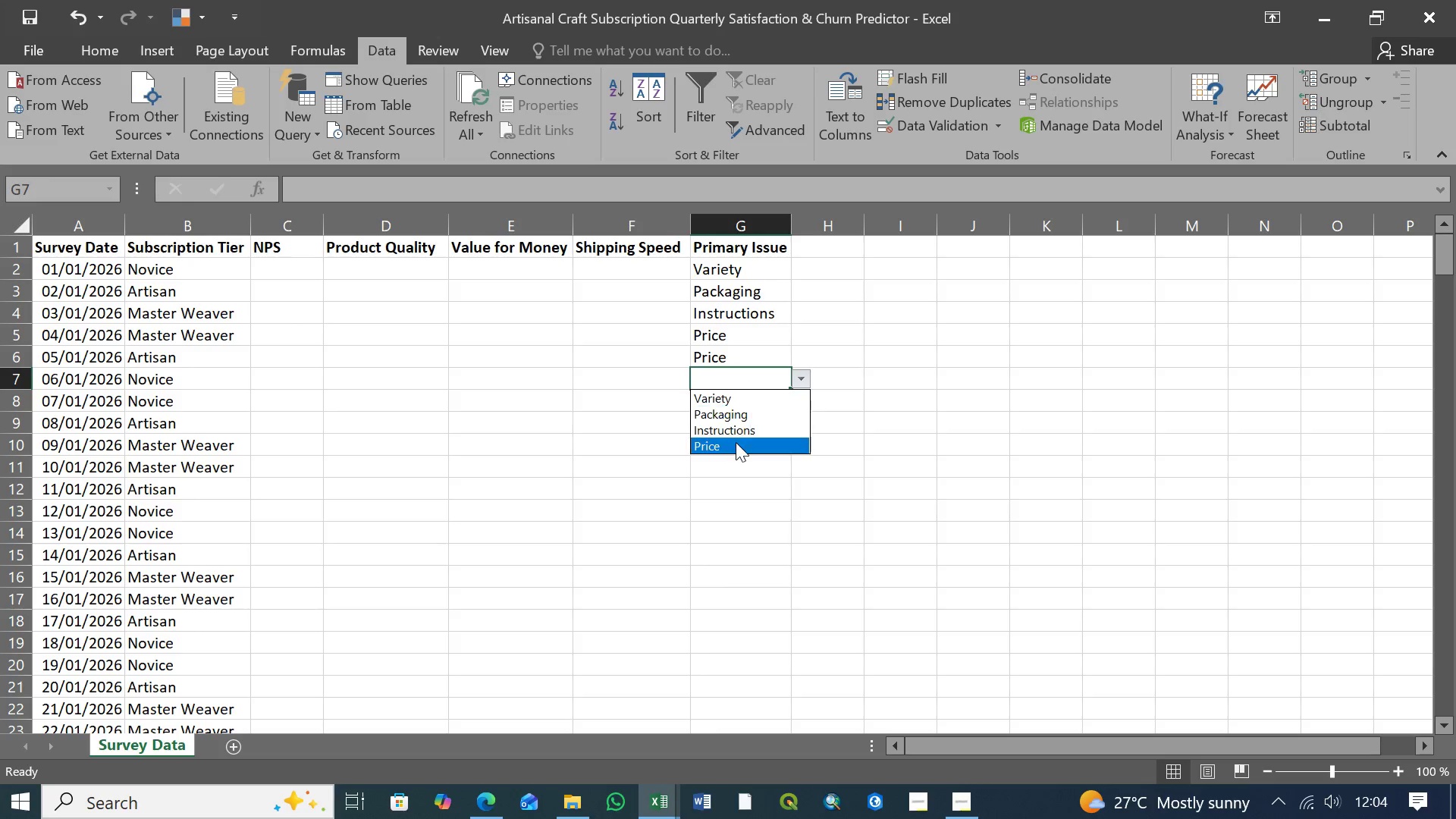 
left_click([736, 444])
 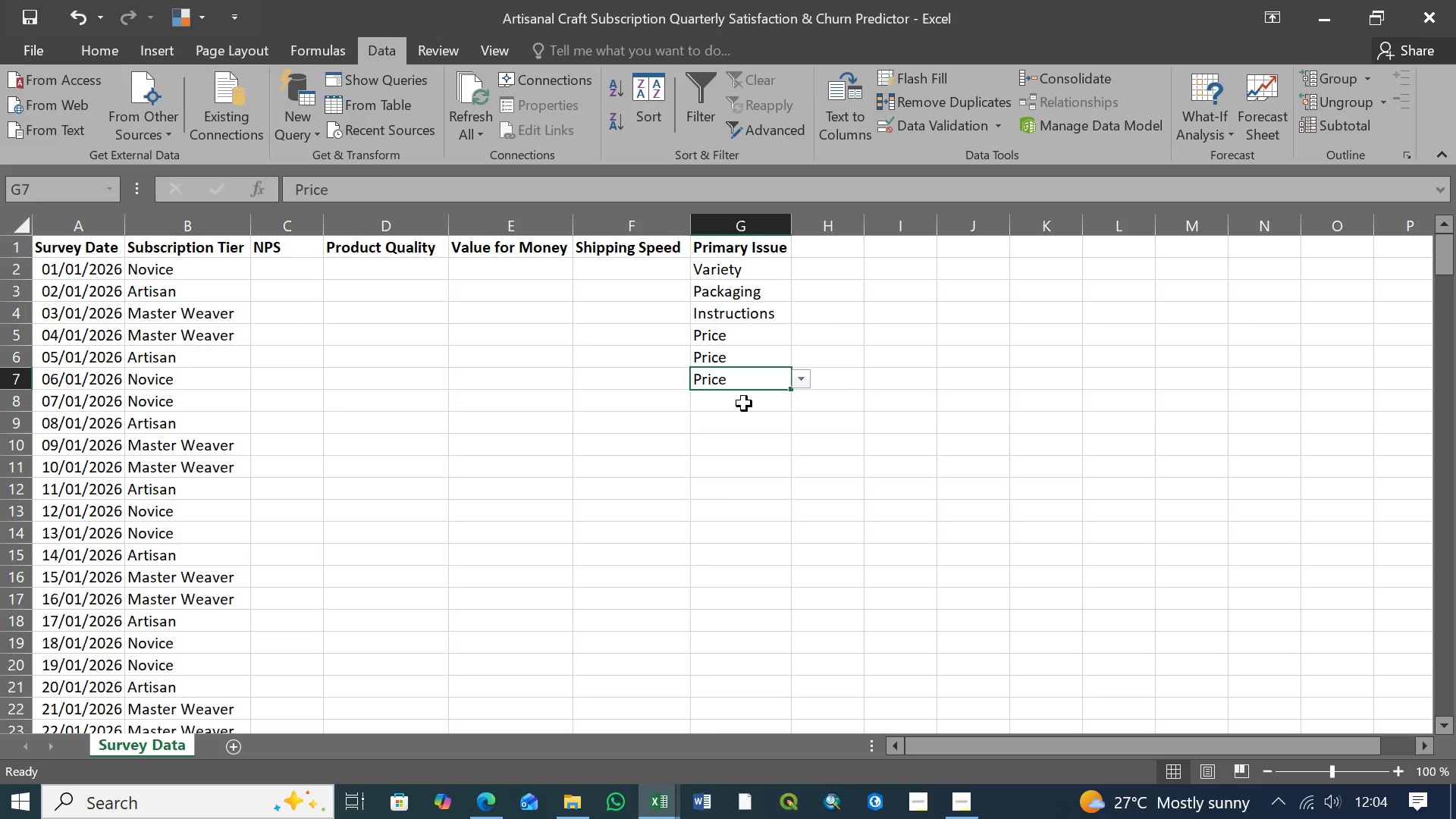 
left_click([742, 402])
 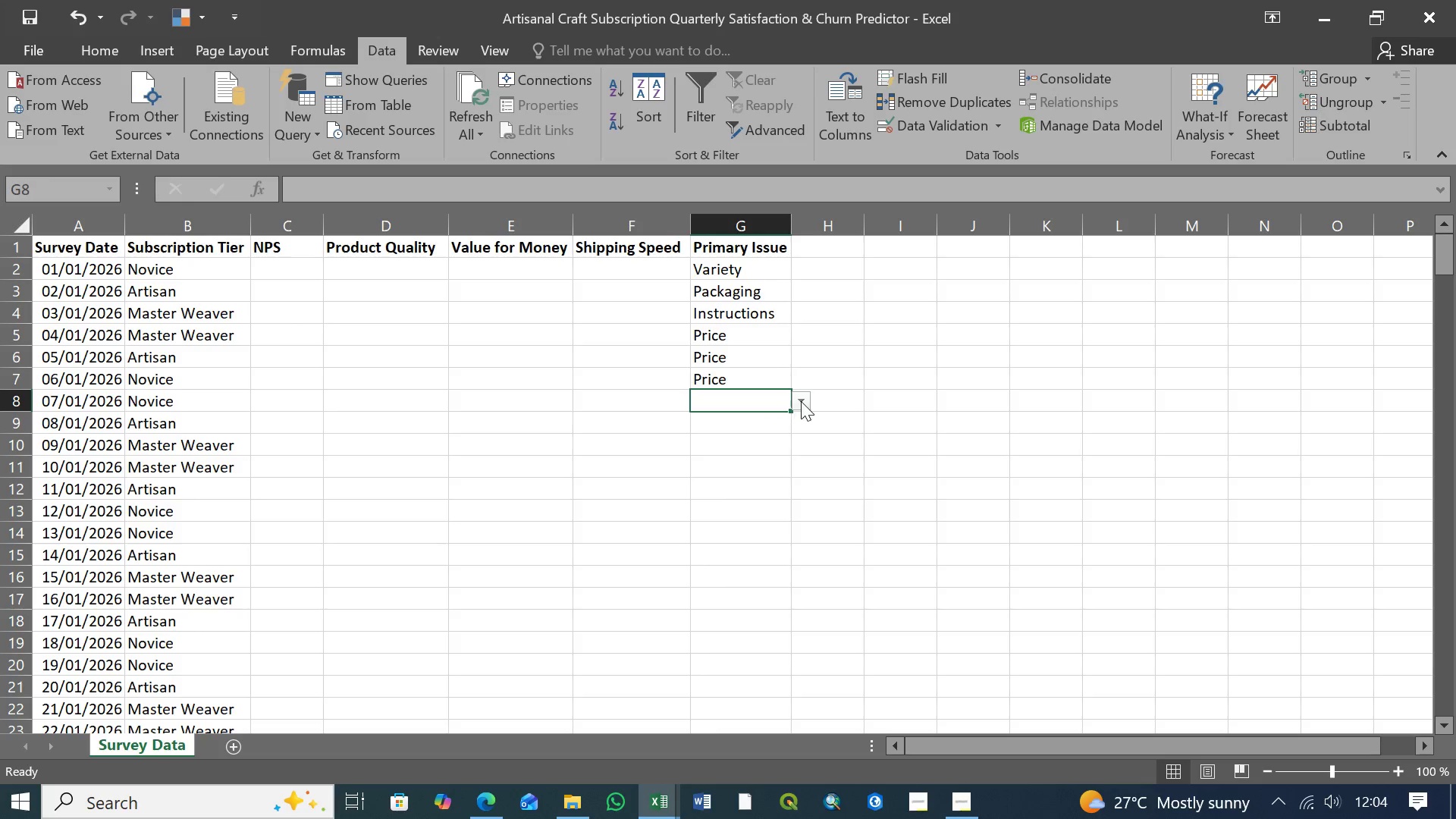 
left_click([803, 401])
 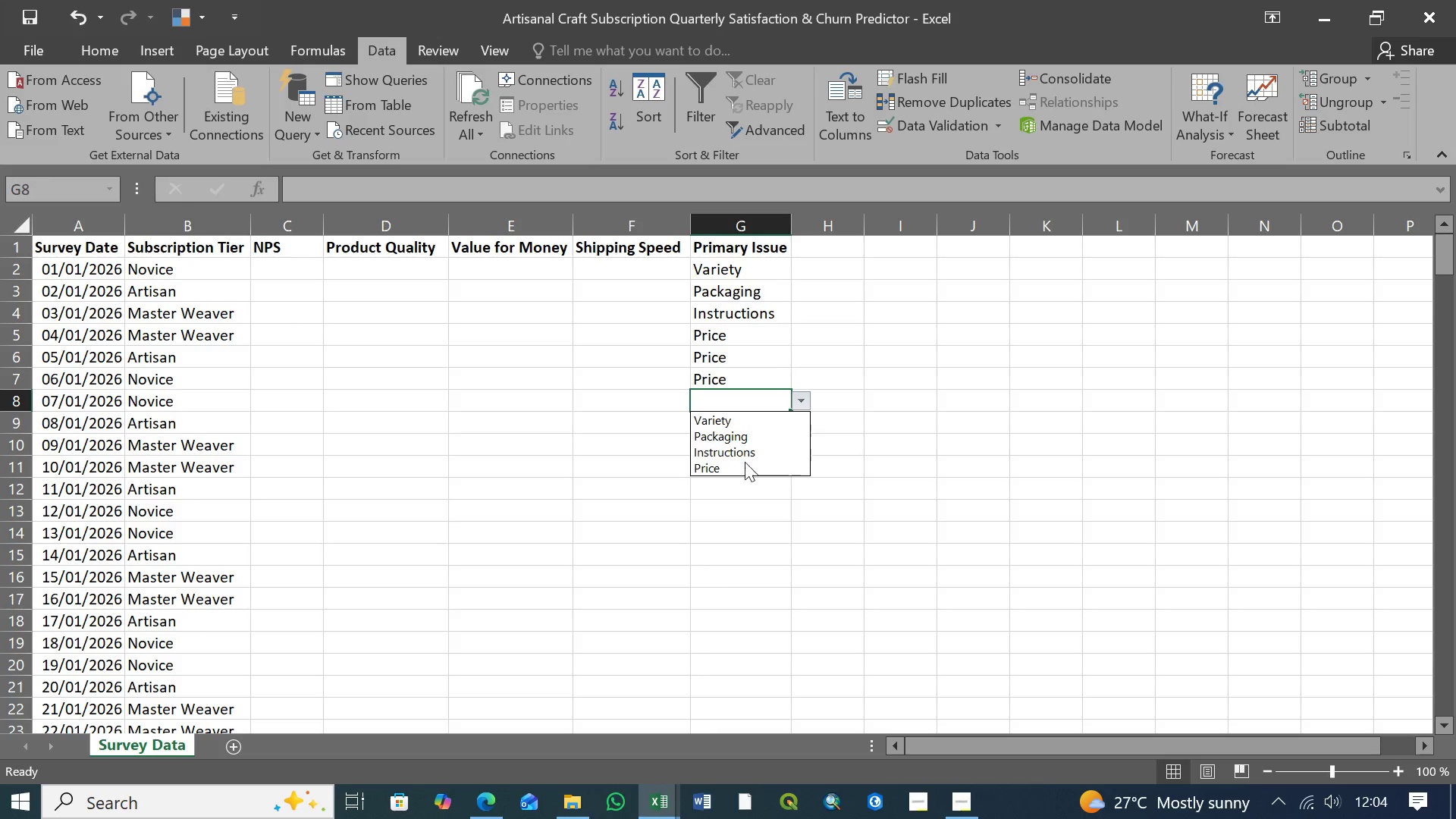 
left_click([745, 463])
 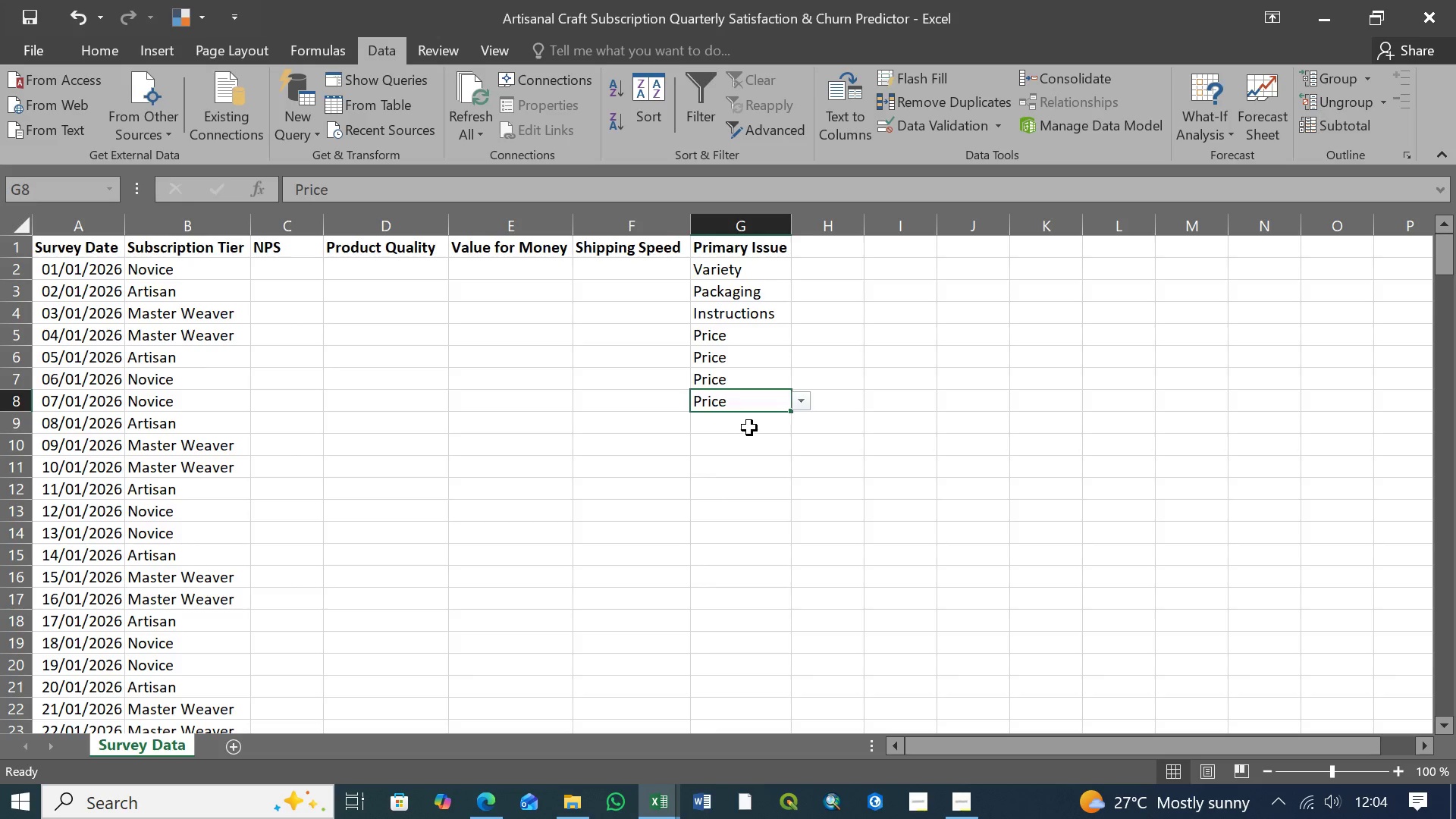 
left_click([749, 428])
 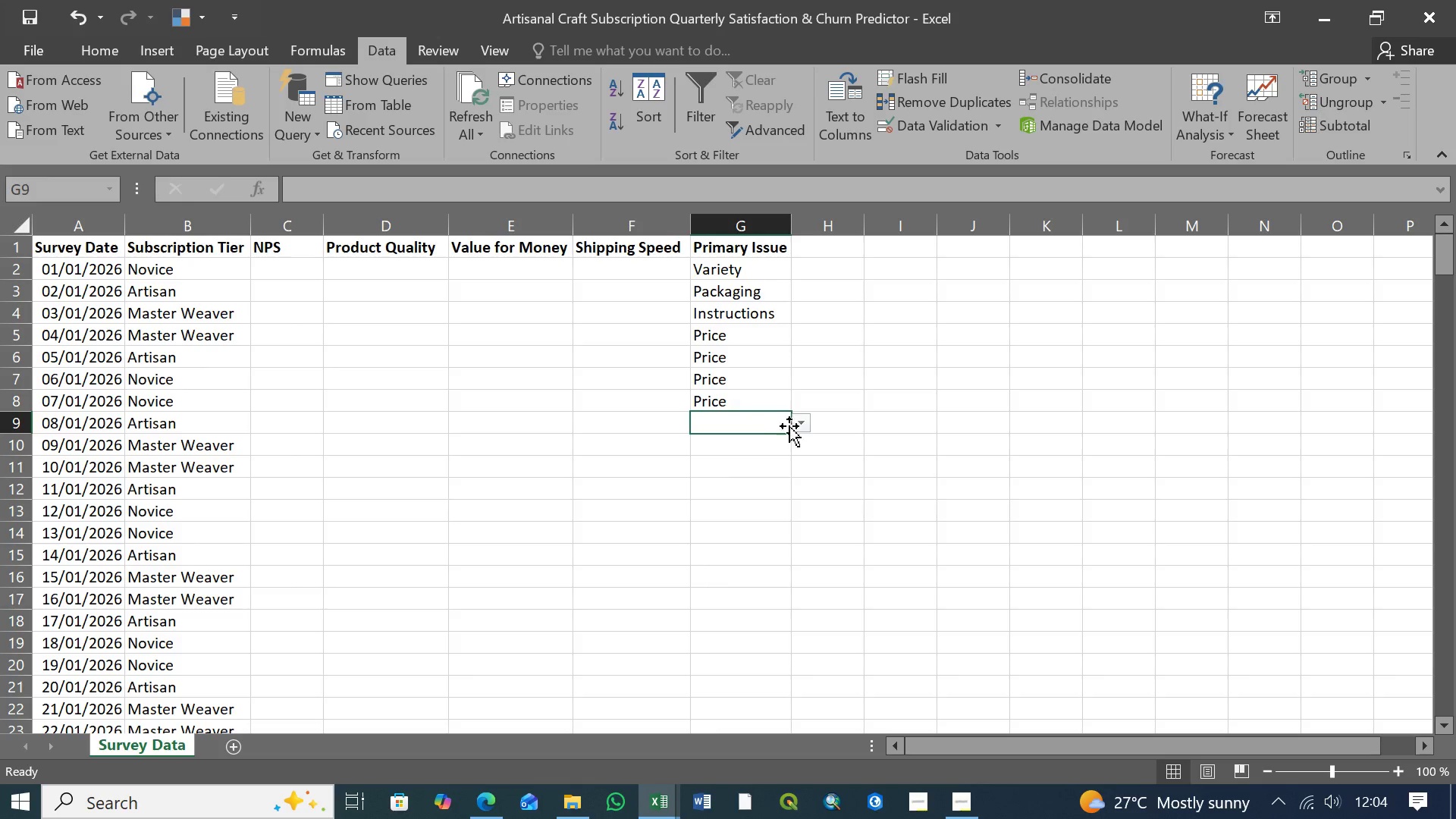 
left_click([800, 426])
 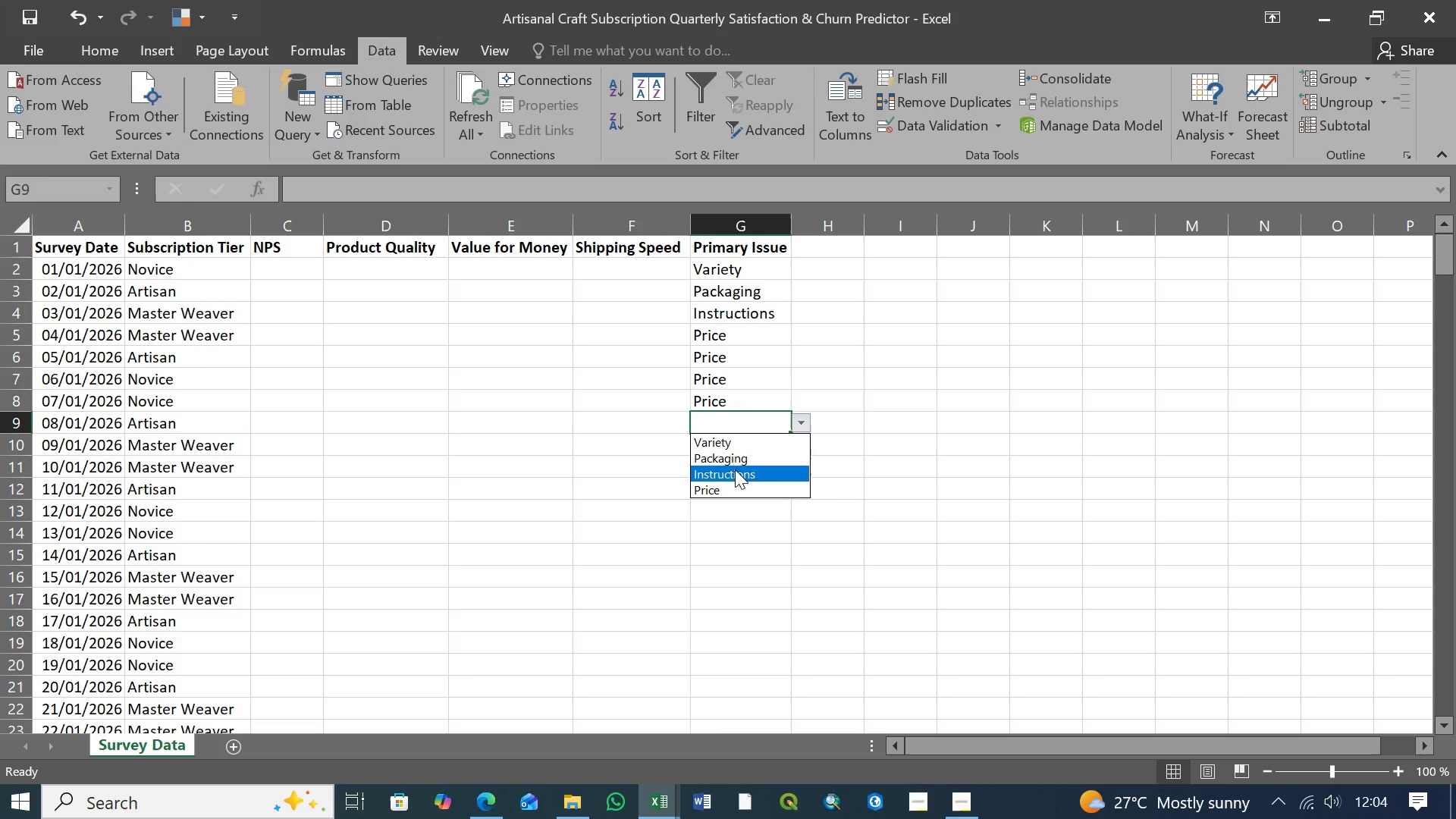 
left_click([735, 469])
 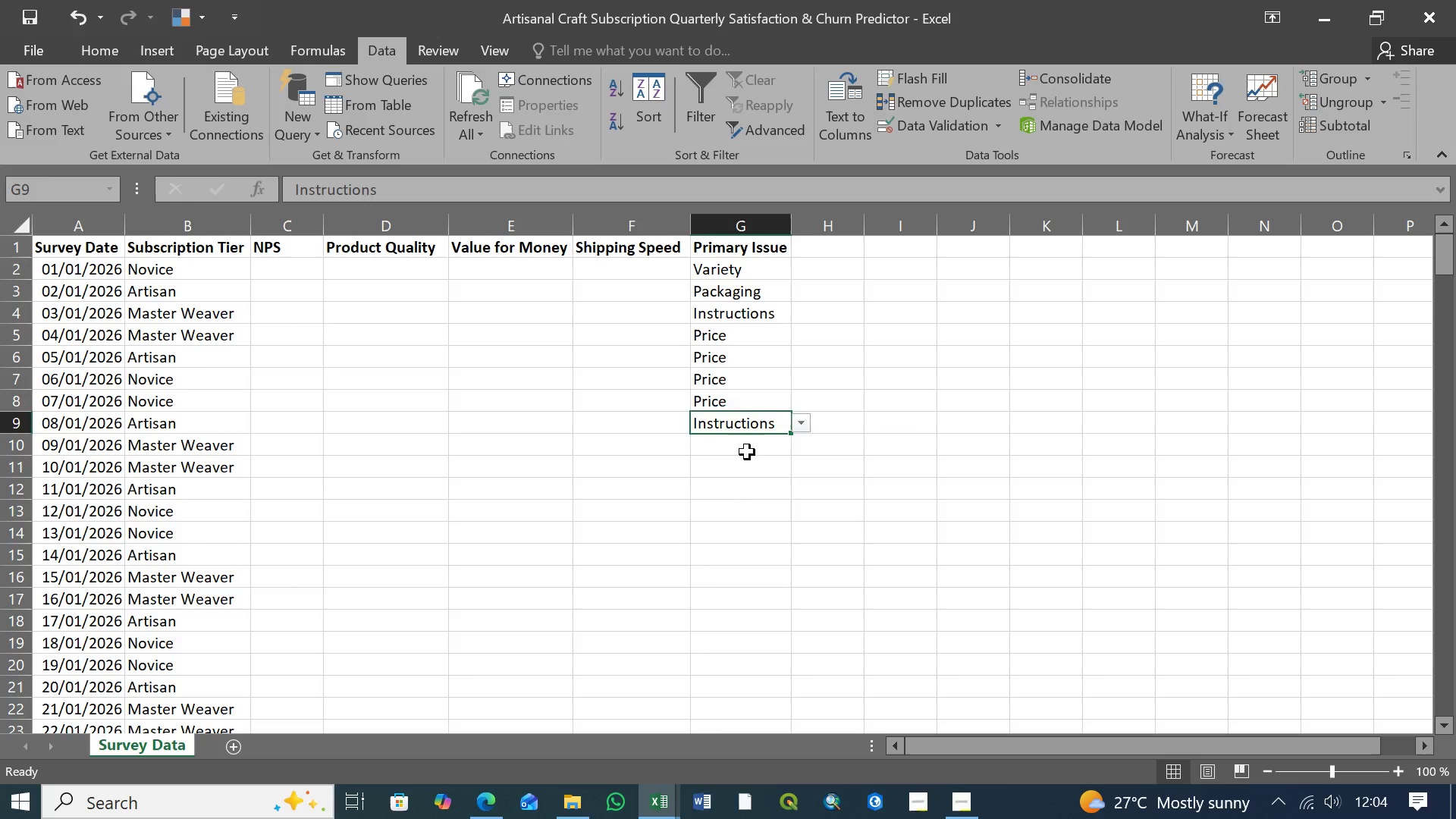 
left_click([748, 450])
 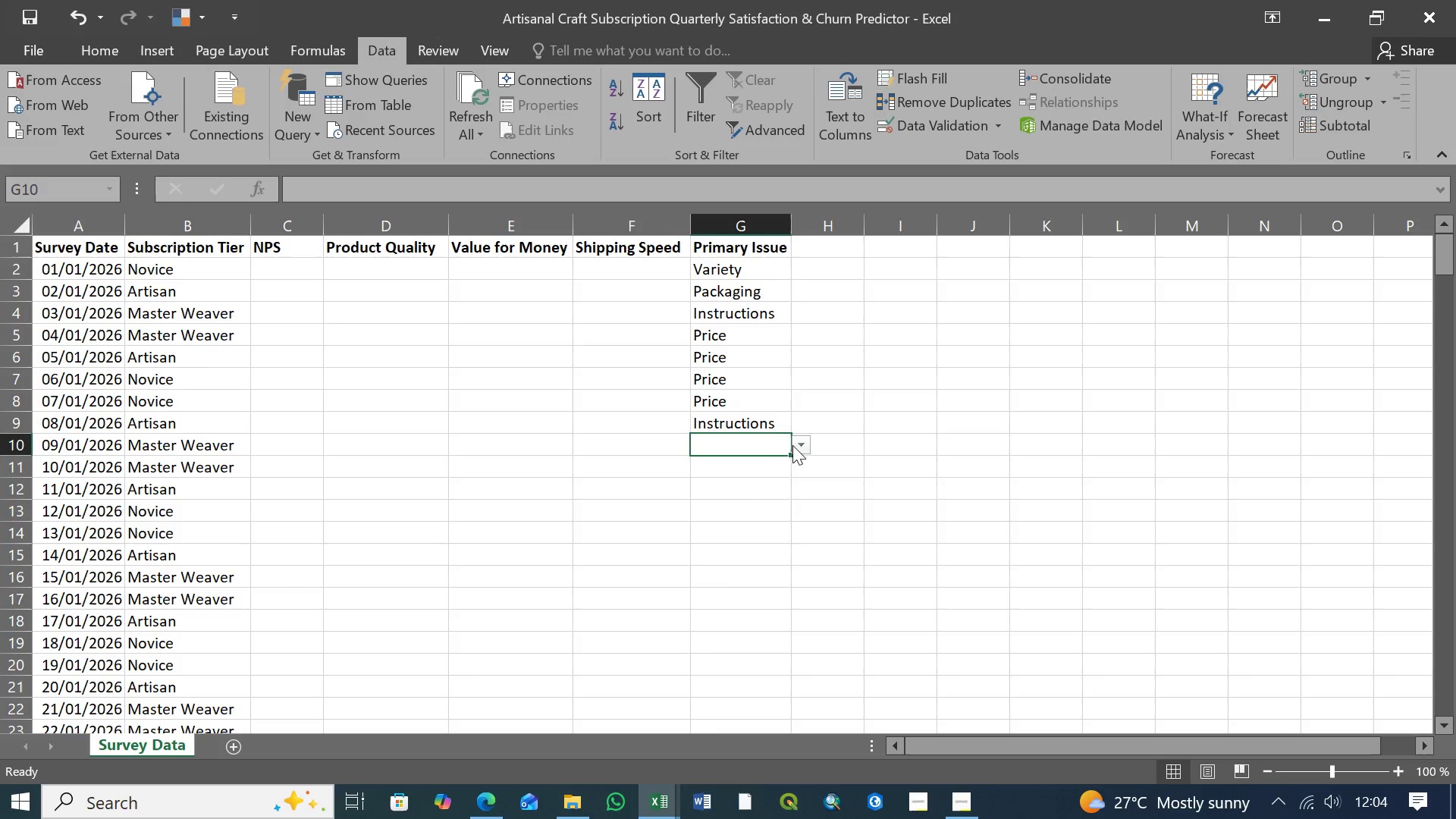 
left_click([803, 448])
 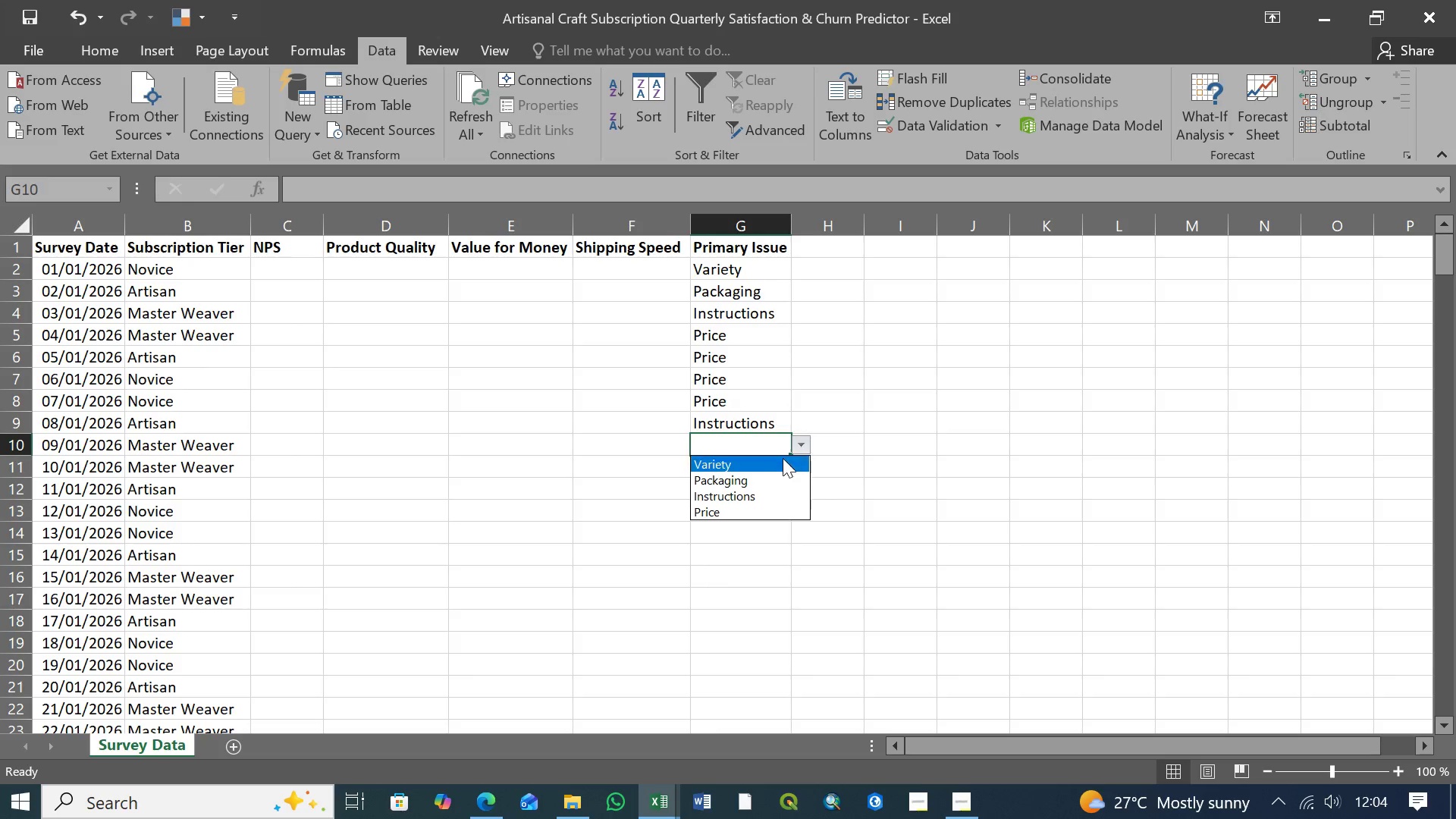 
left_click([742, 483])
 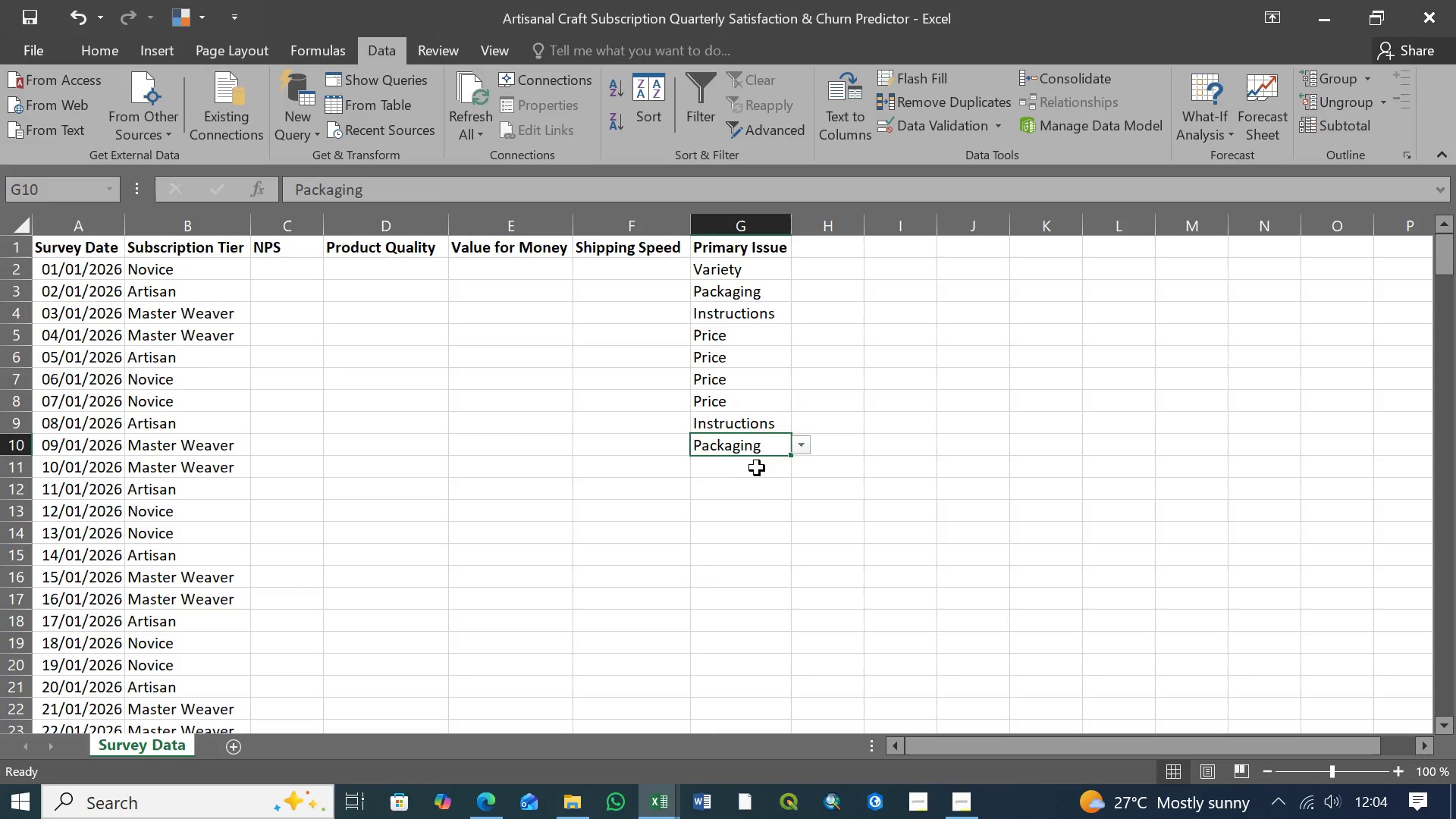 
left_click([757, 468])
 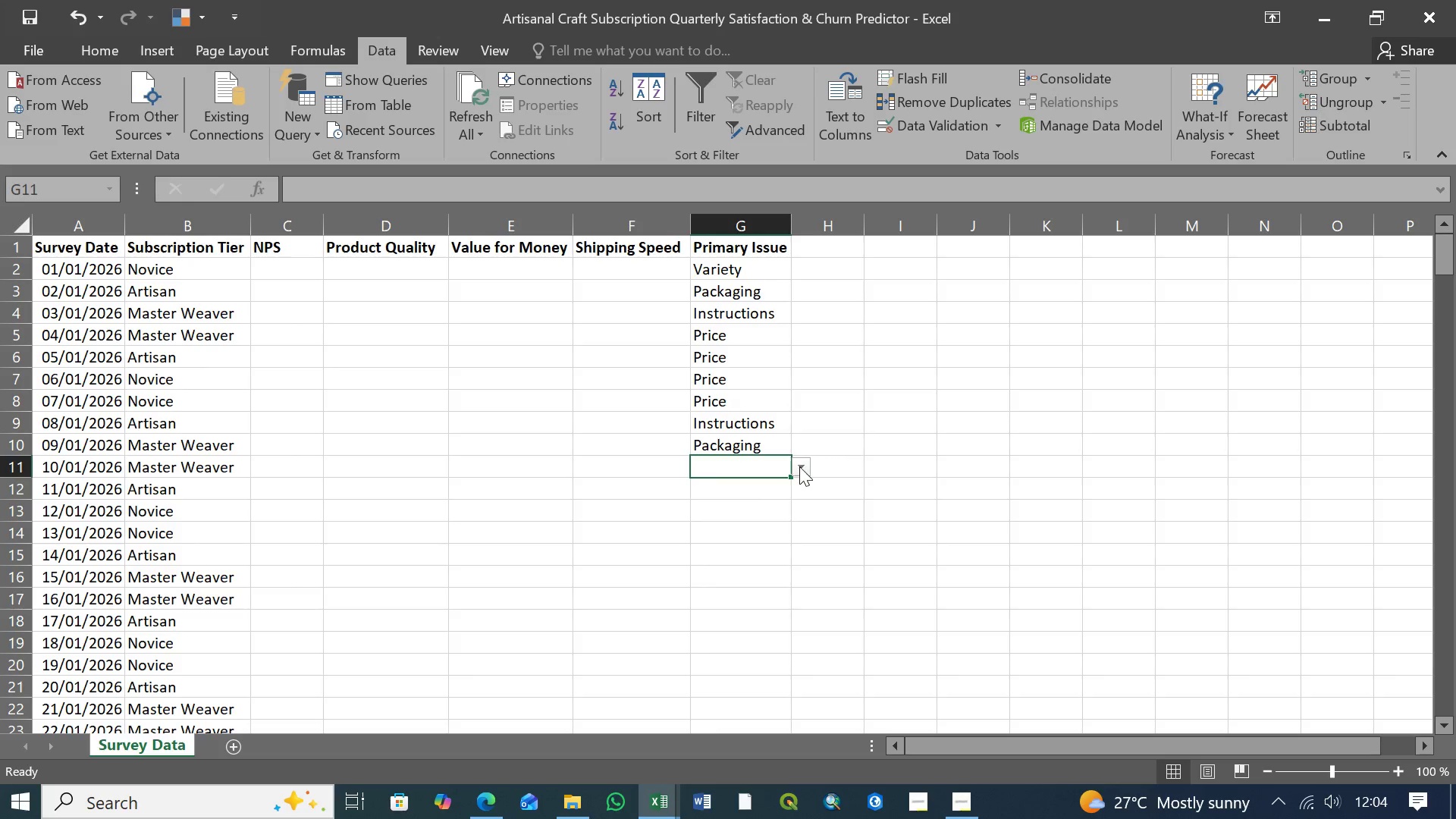 
left_click([805, 466])
 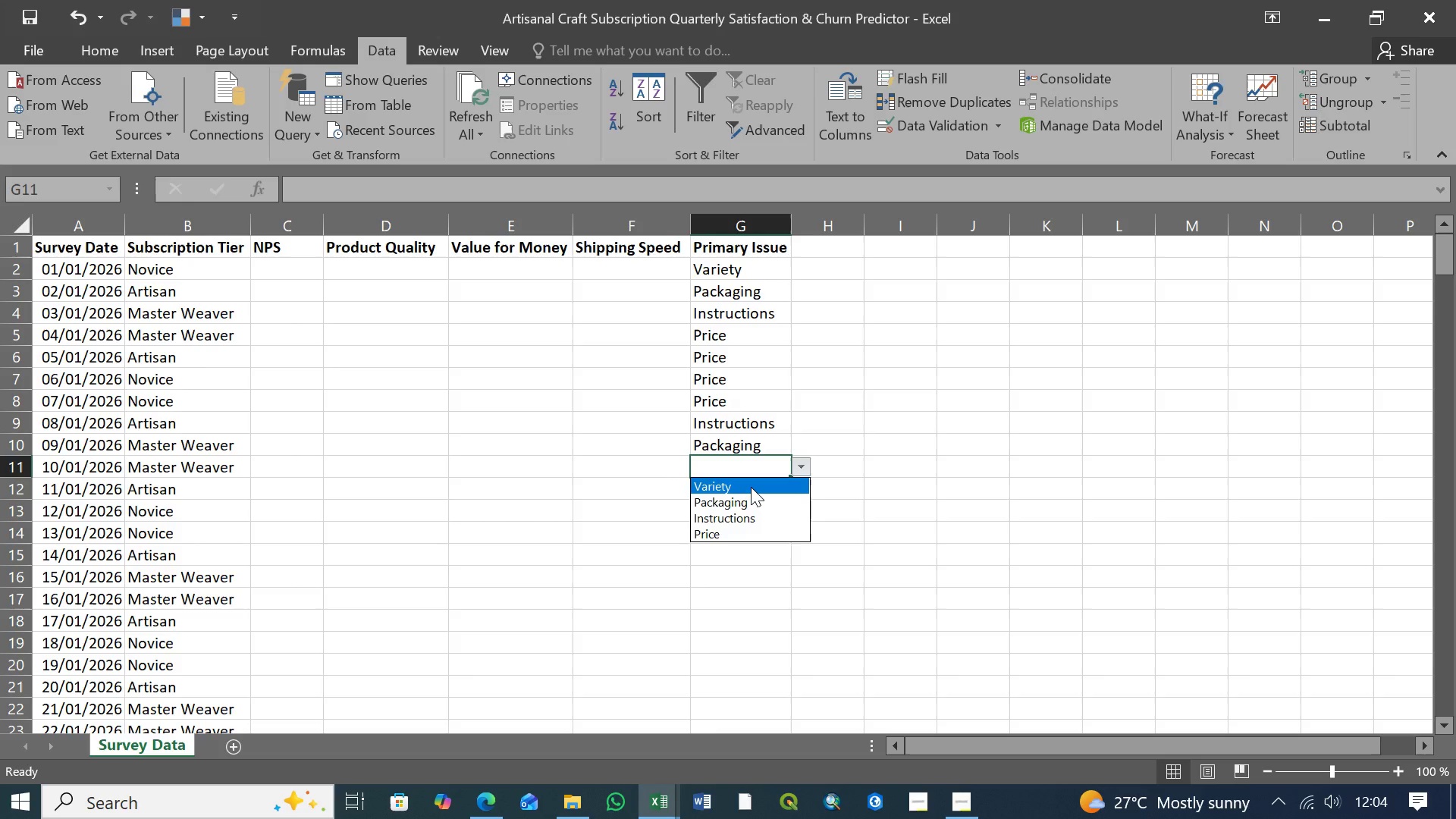 
left_click([751, 487])
 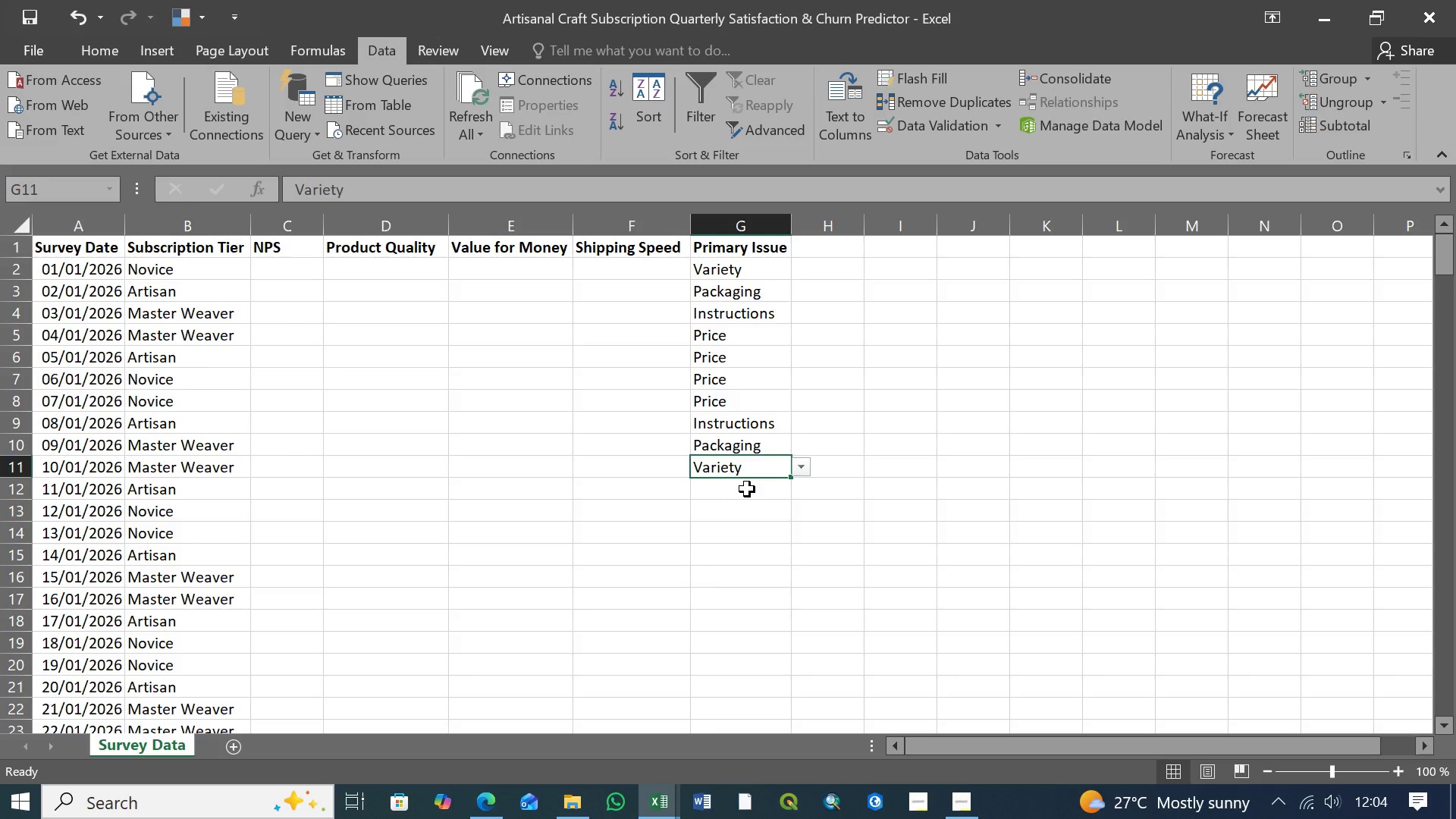 
wait(6.47)
 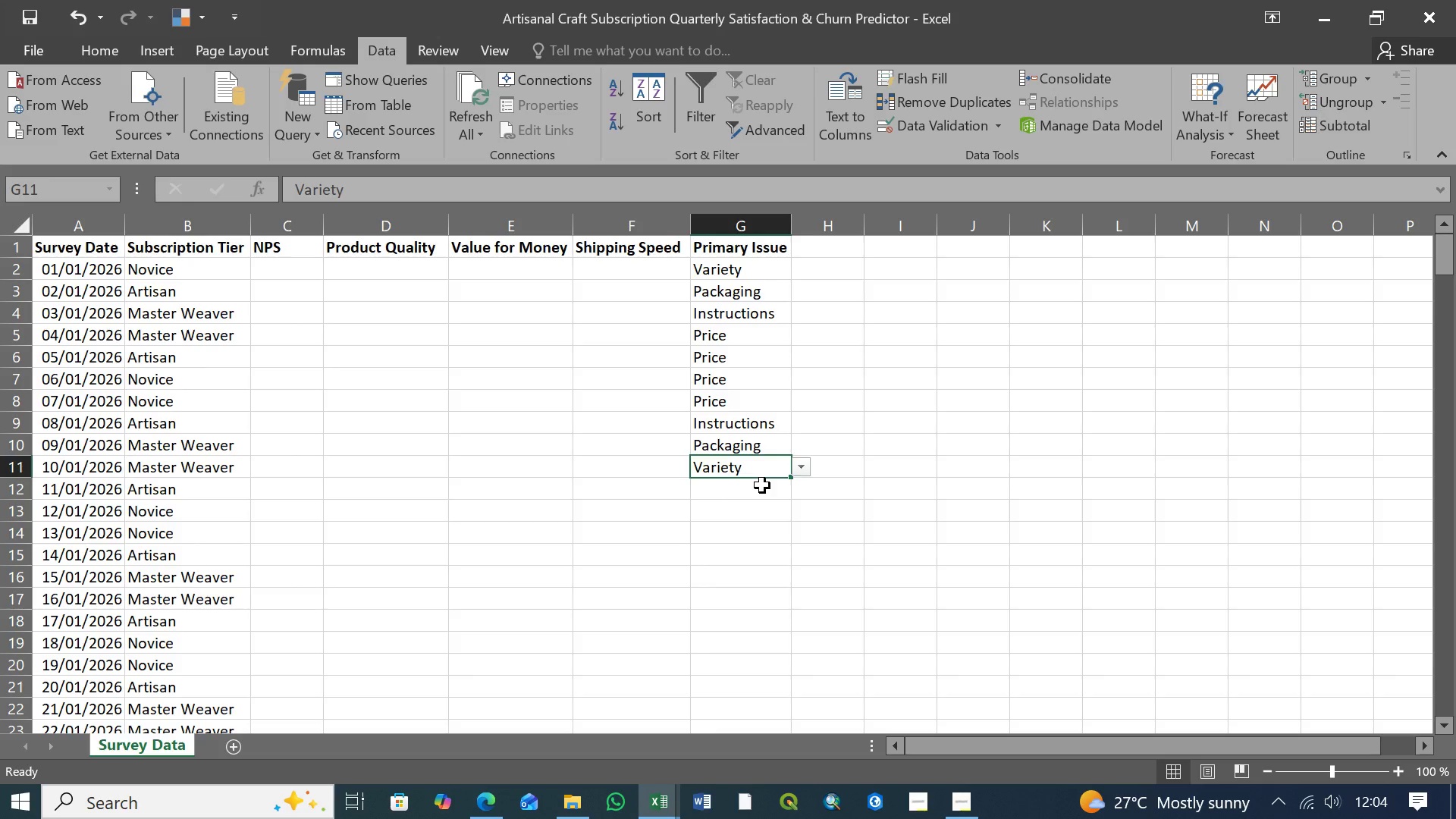 
left_click([762, 495])
 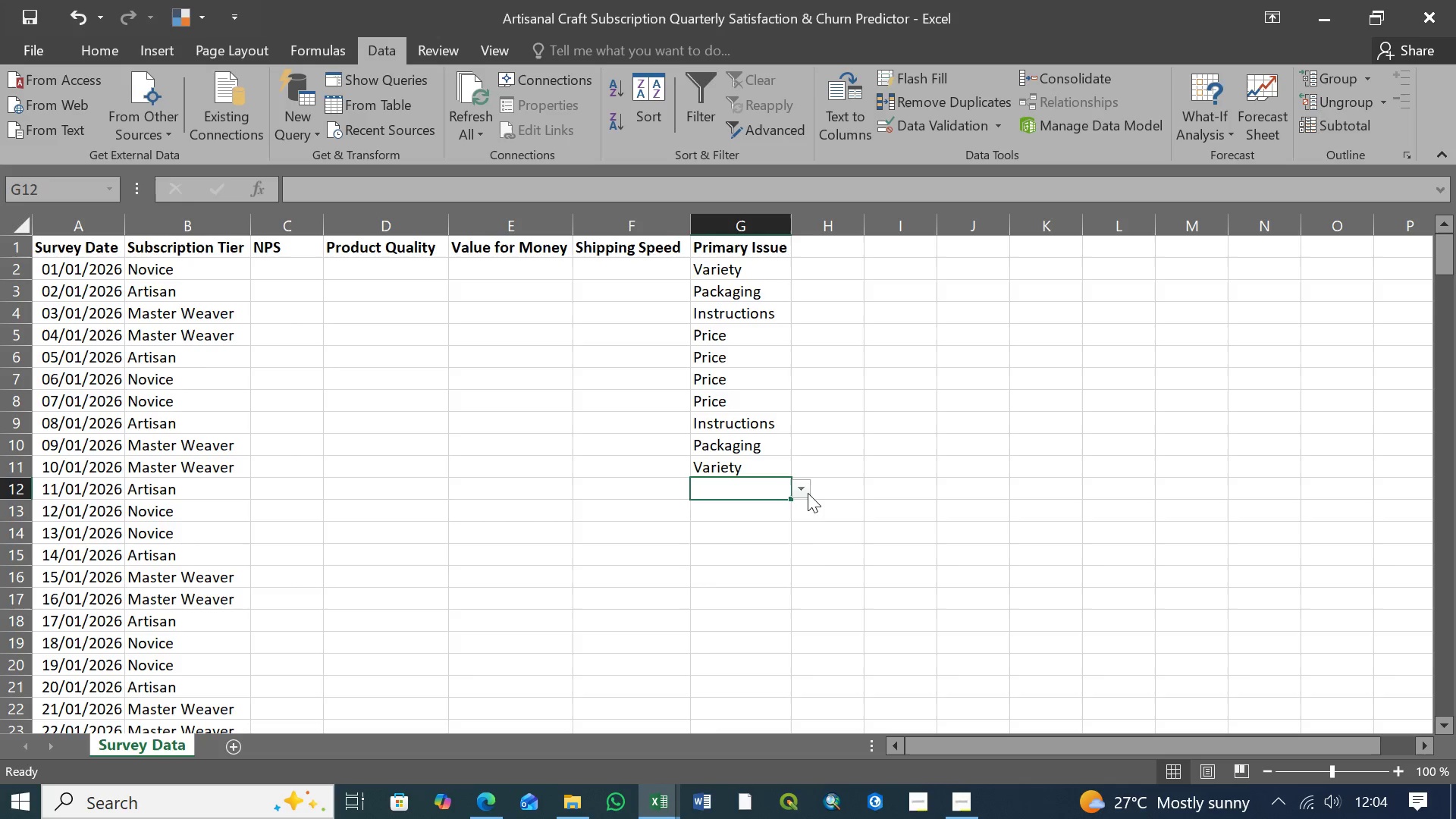 
left_click([808, 493])
 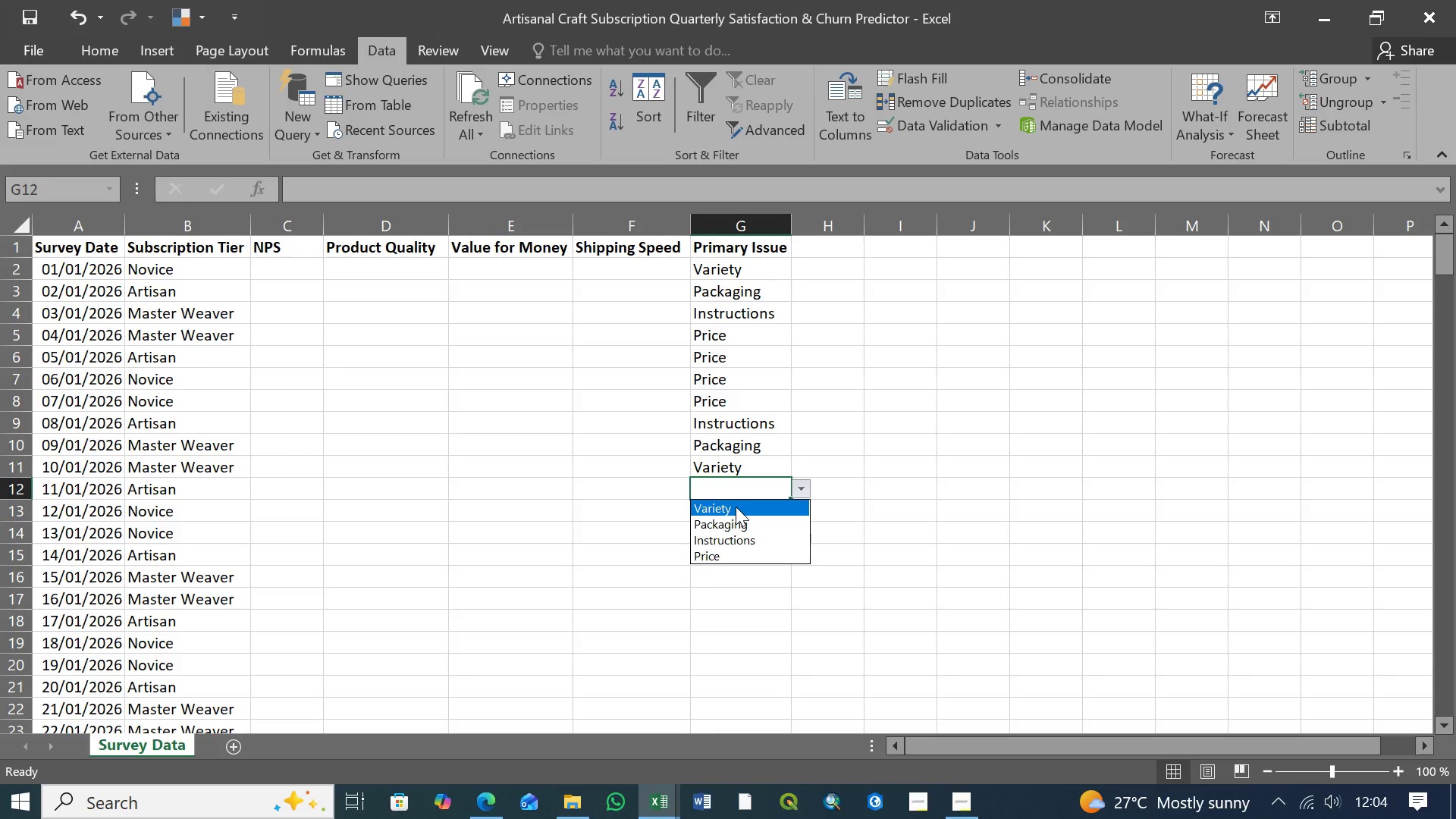 
left_click([736, 507])
 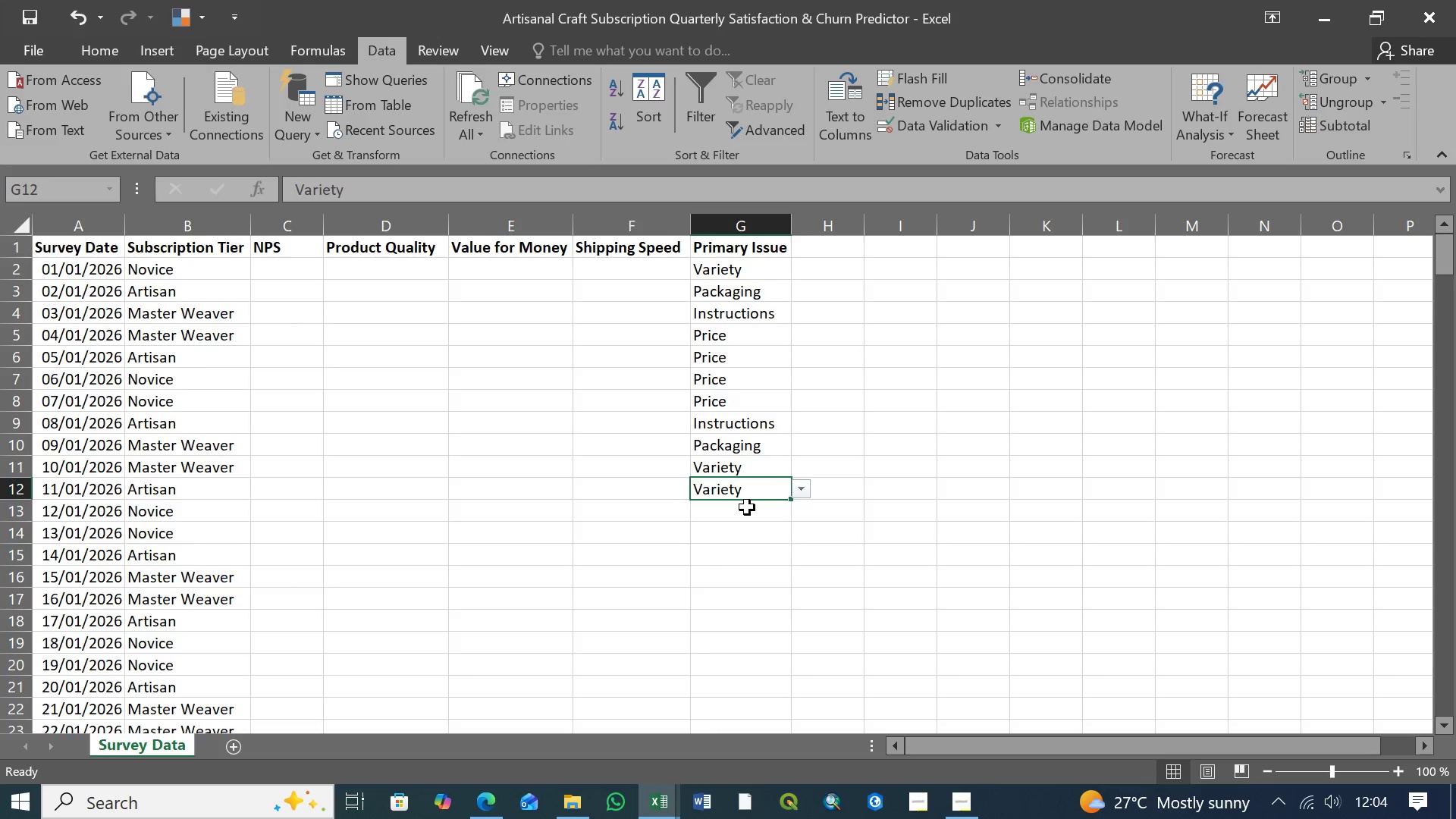 
left_click([747, 507])
 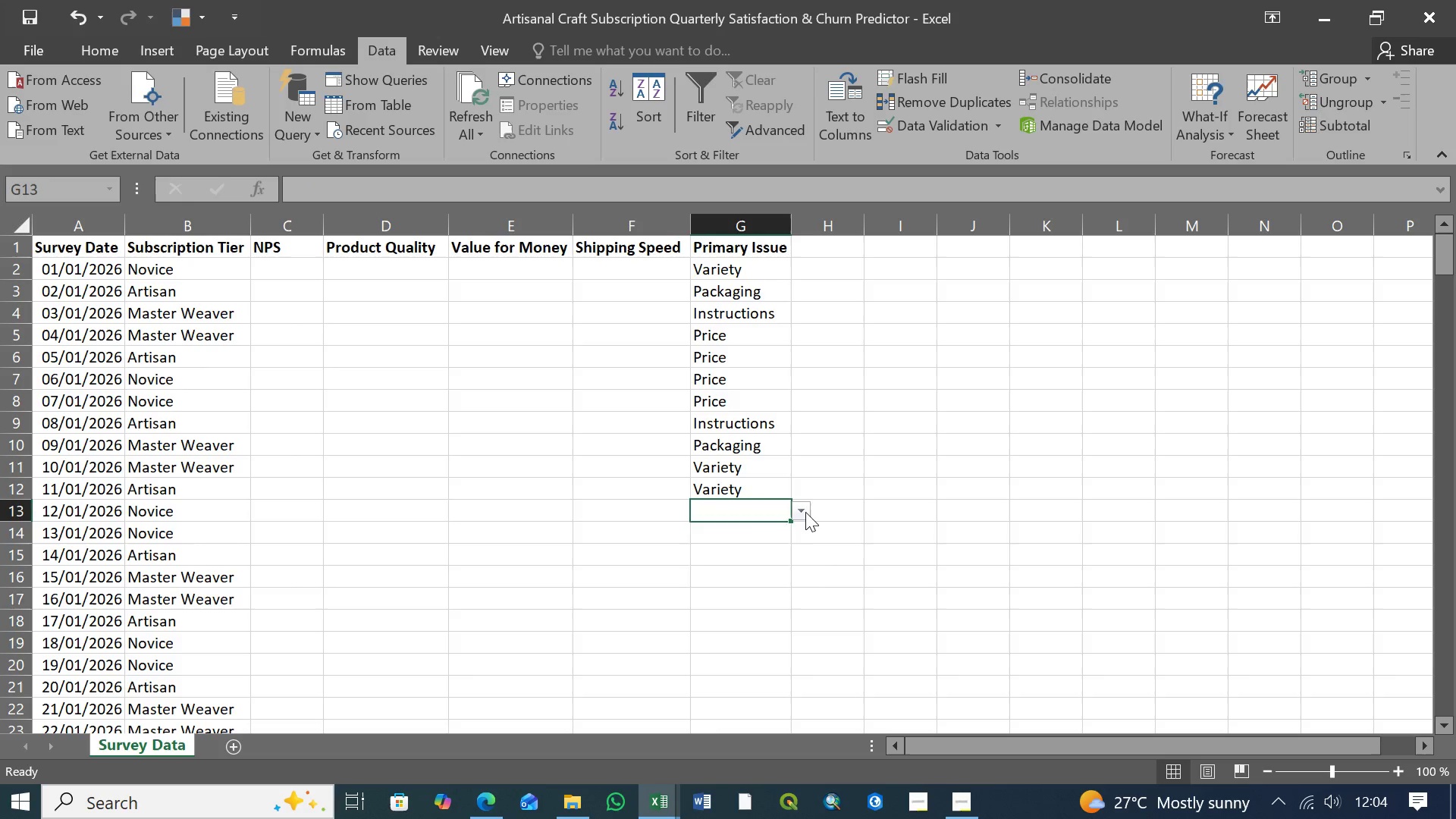 
left_click([805, 512])
 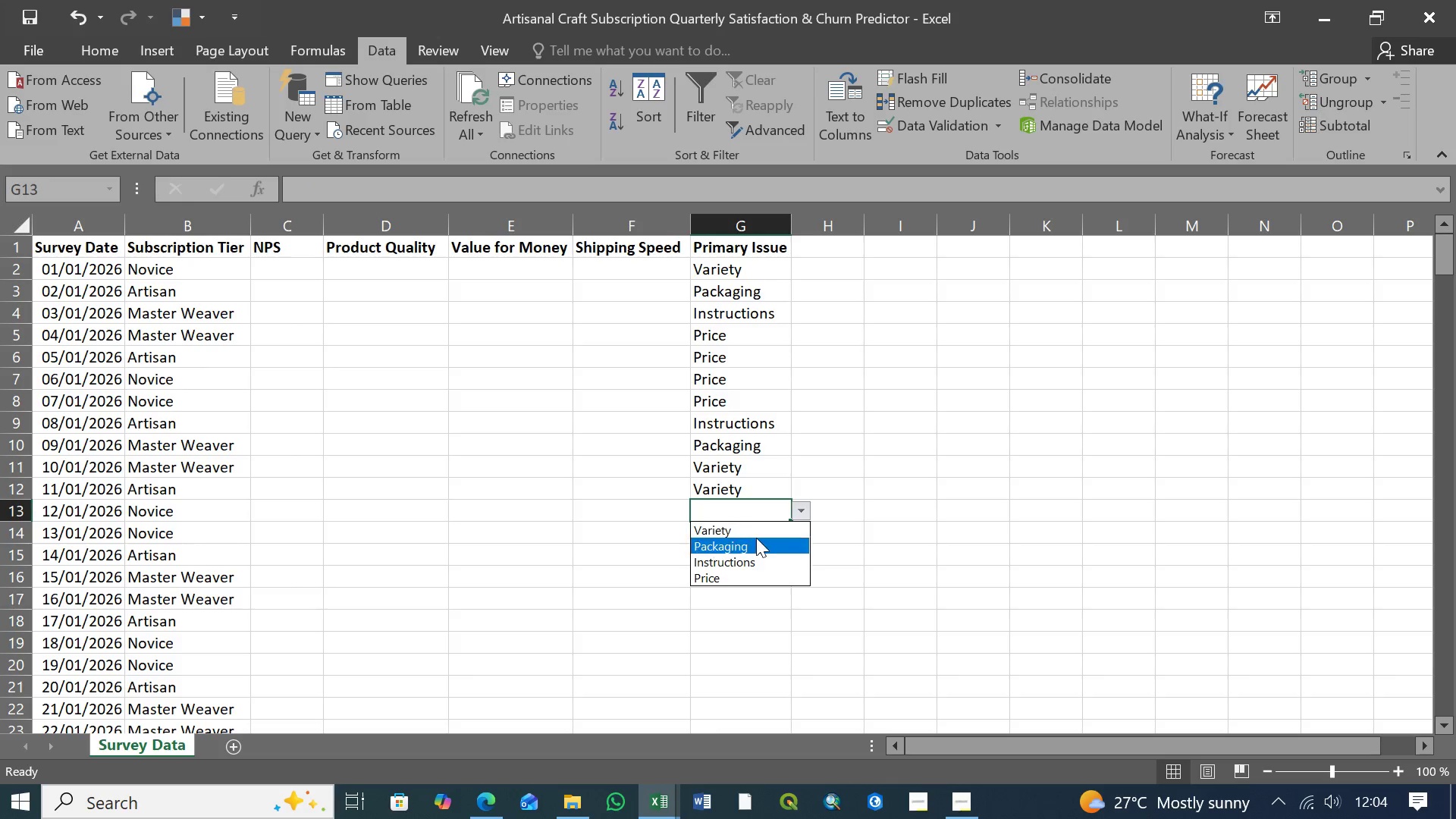 
left_click([756, 538])
 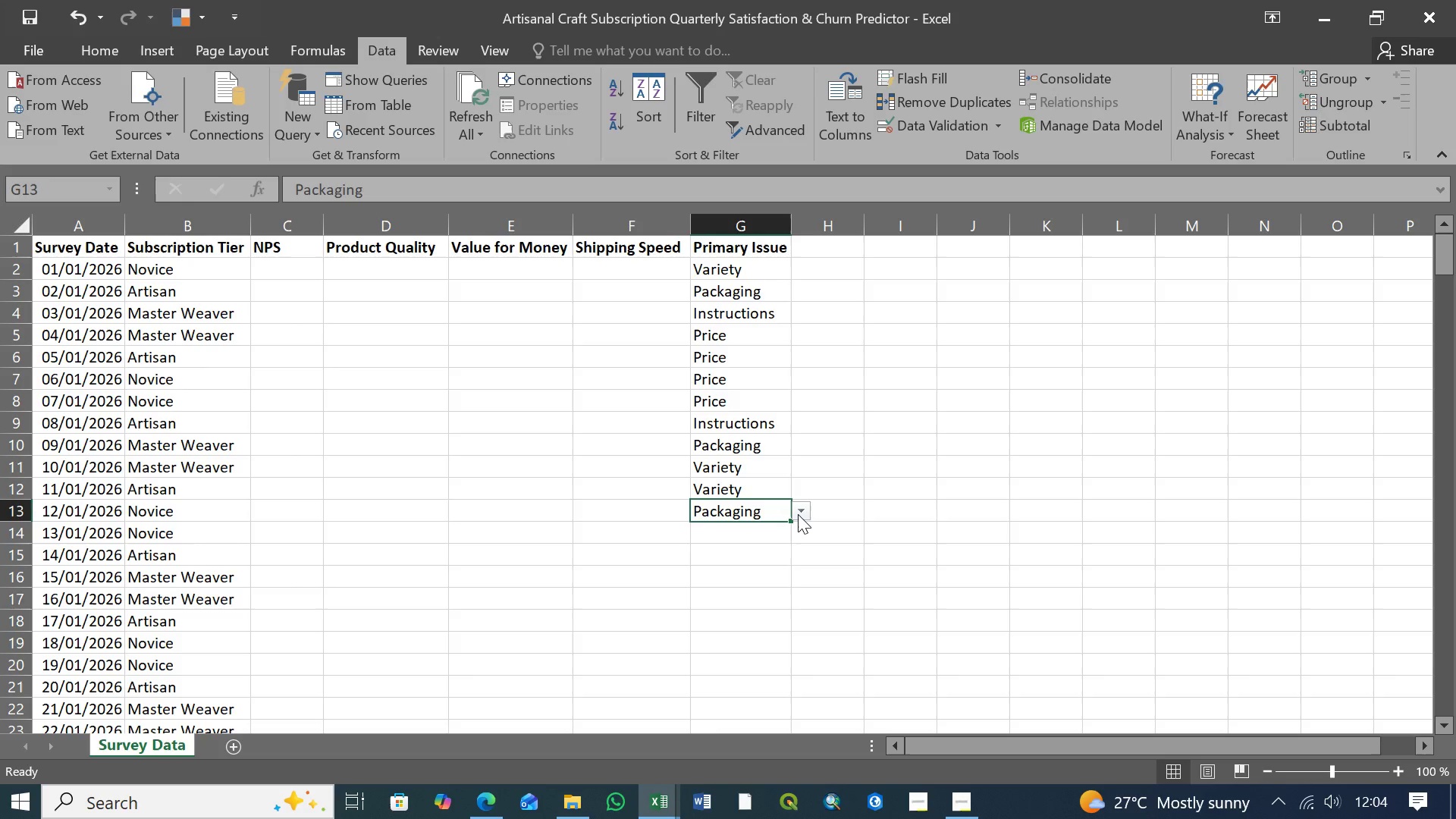 
left_click([798, 514])
 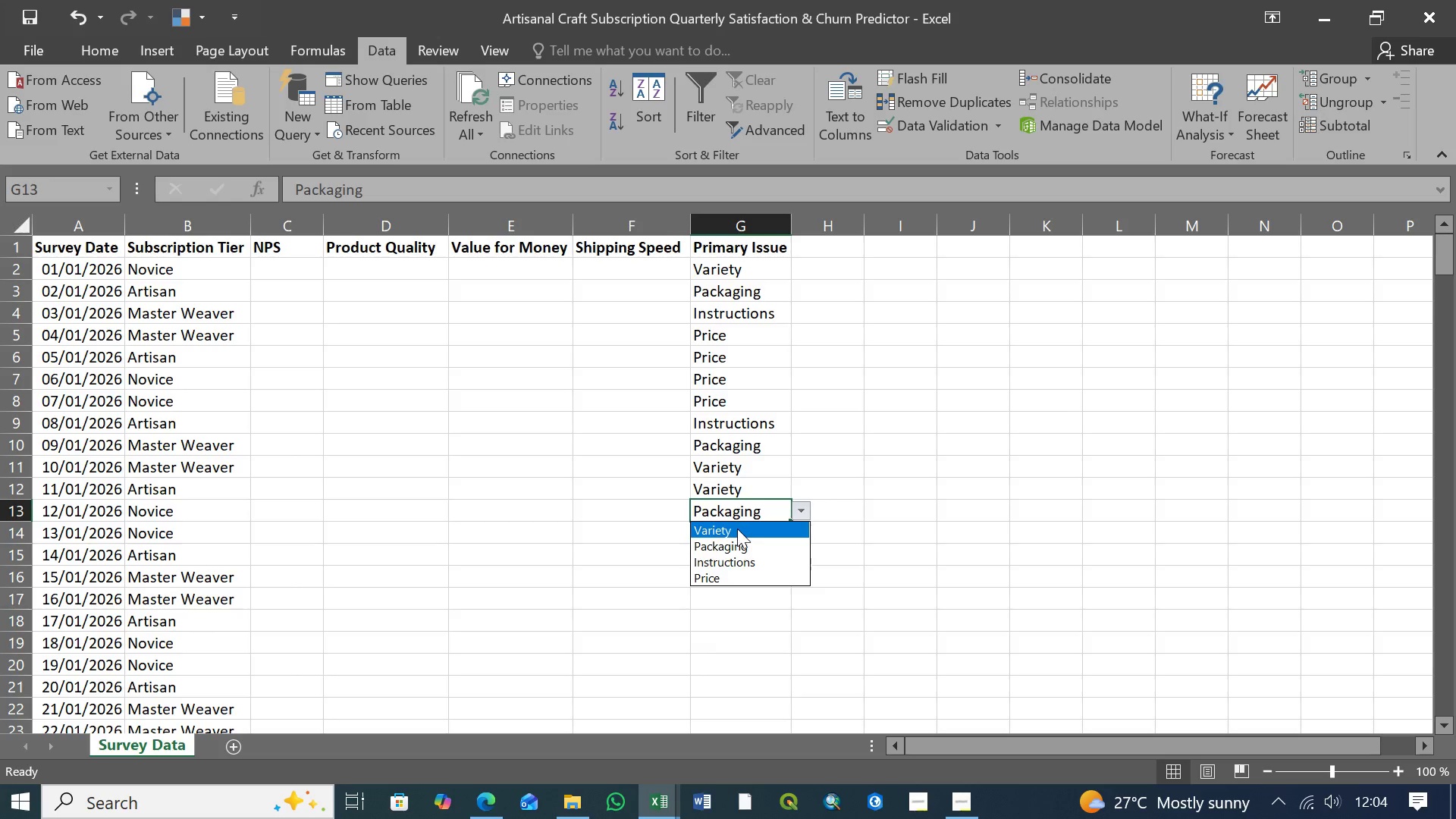 
left_click([737, 529])
 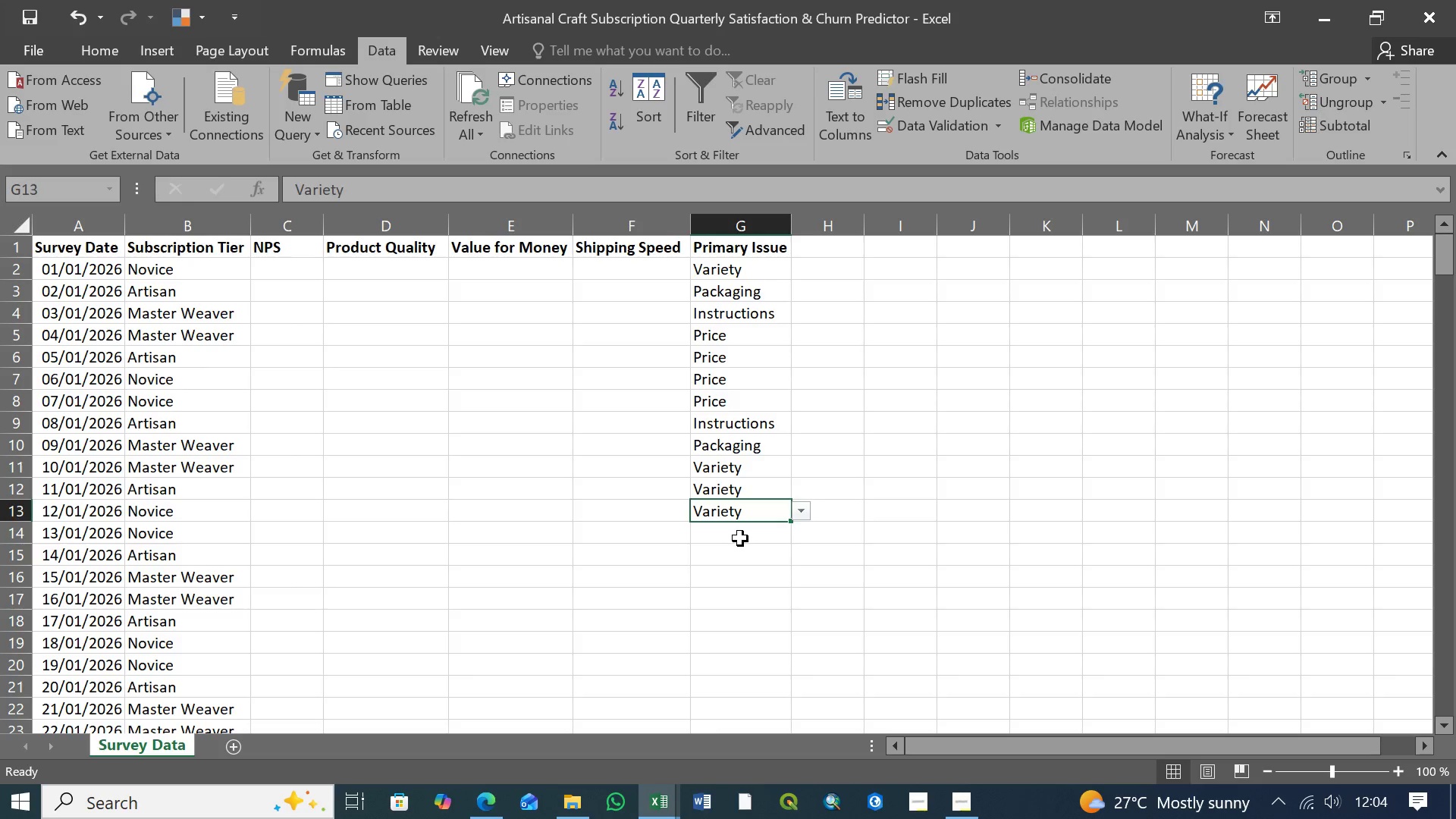 
left_click([740, 538])
 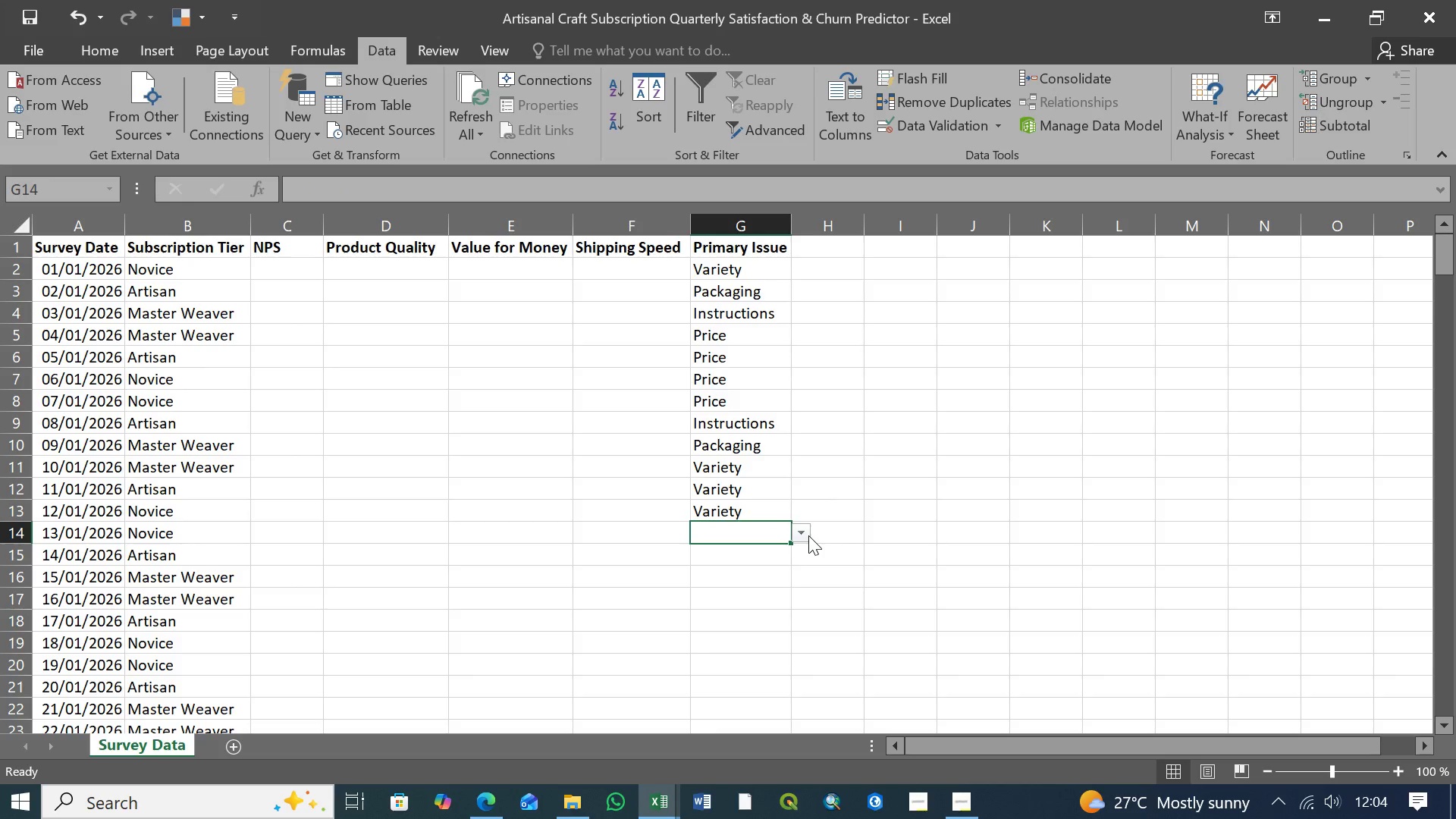 
left_click([808, 534])
 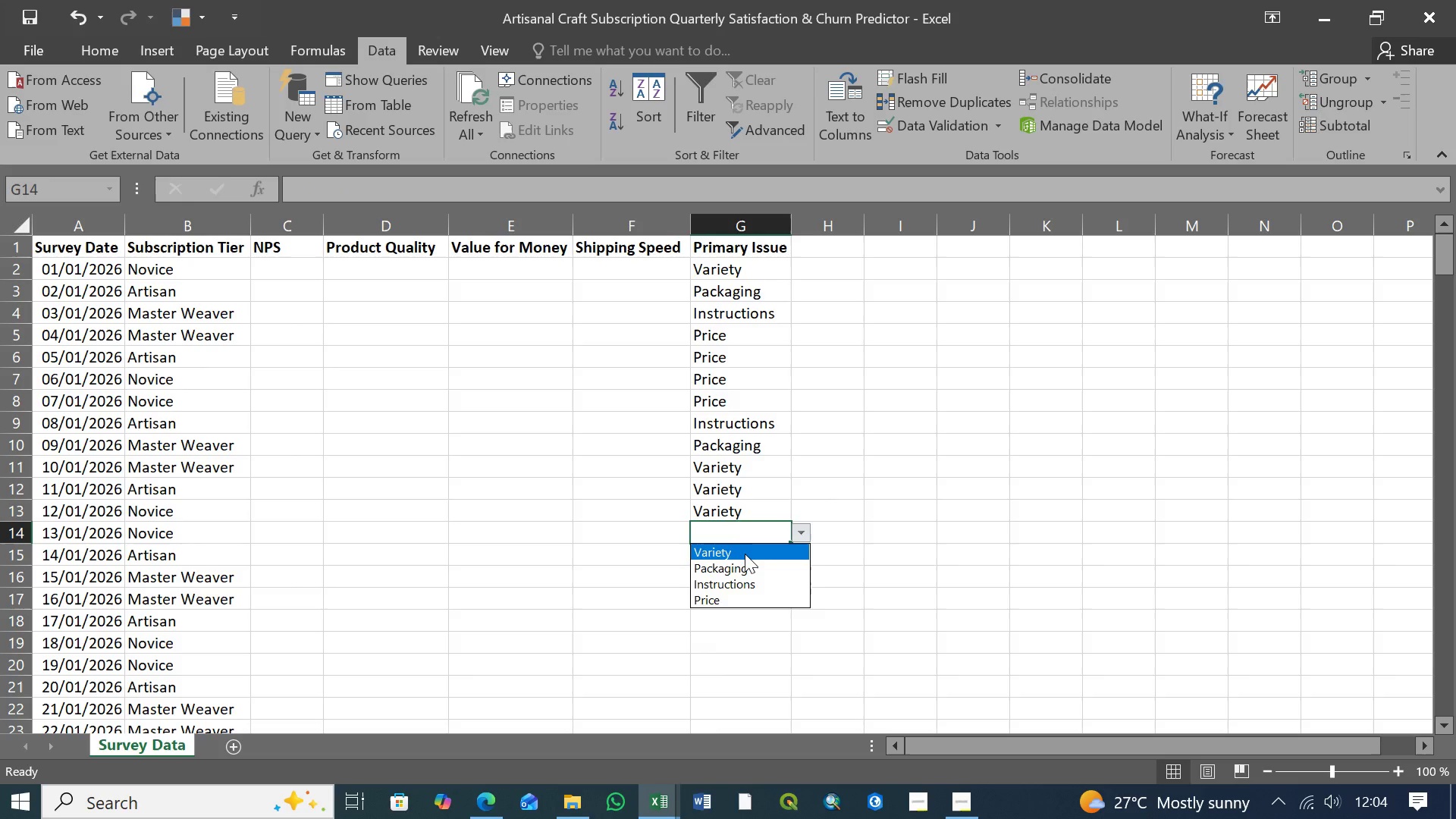 
left_click([745, 554])
 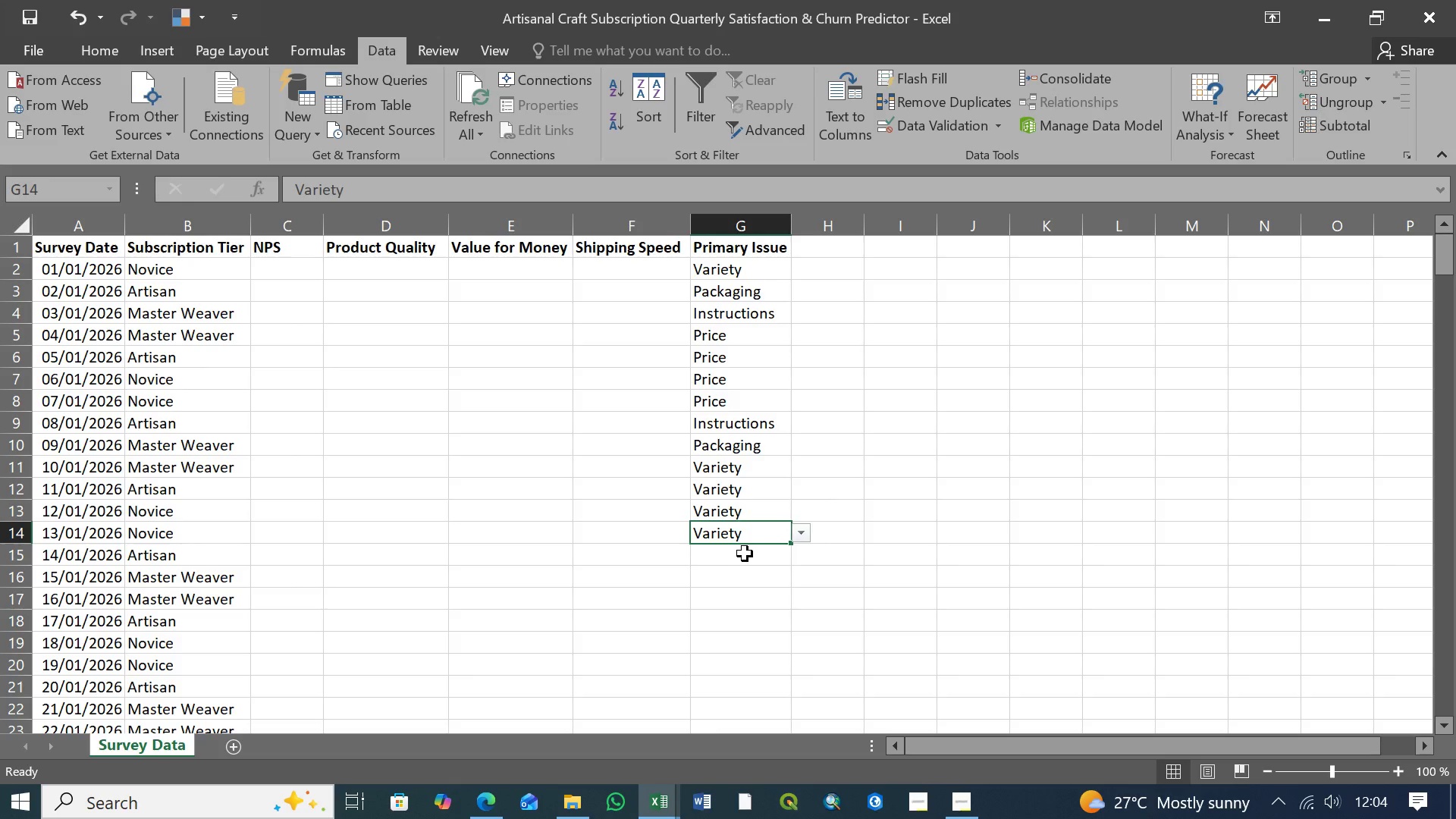 
left_click([749, 564])
 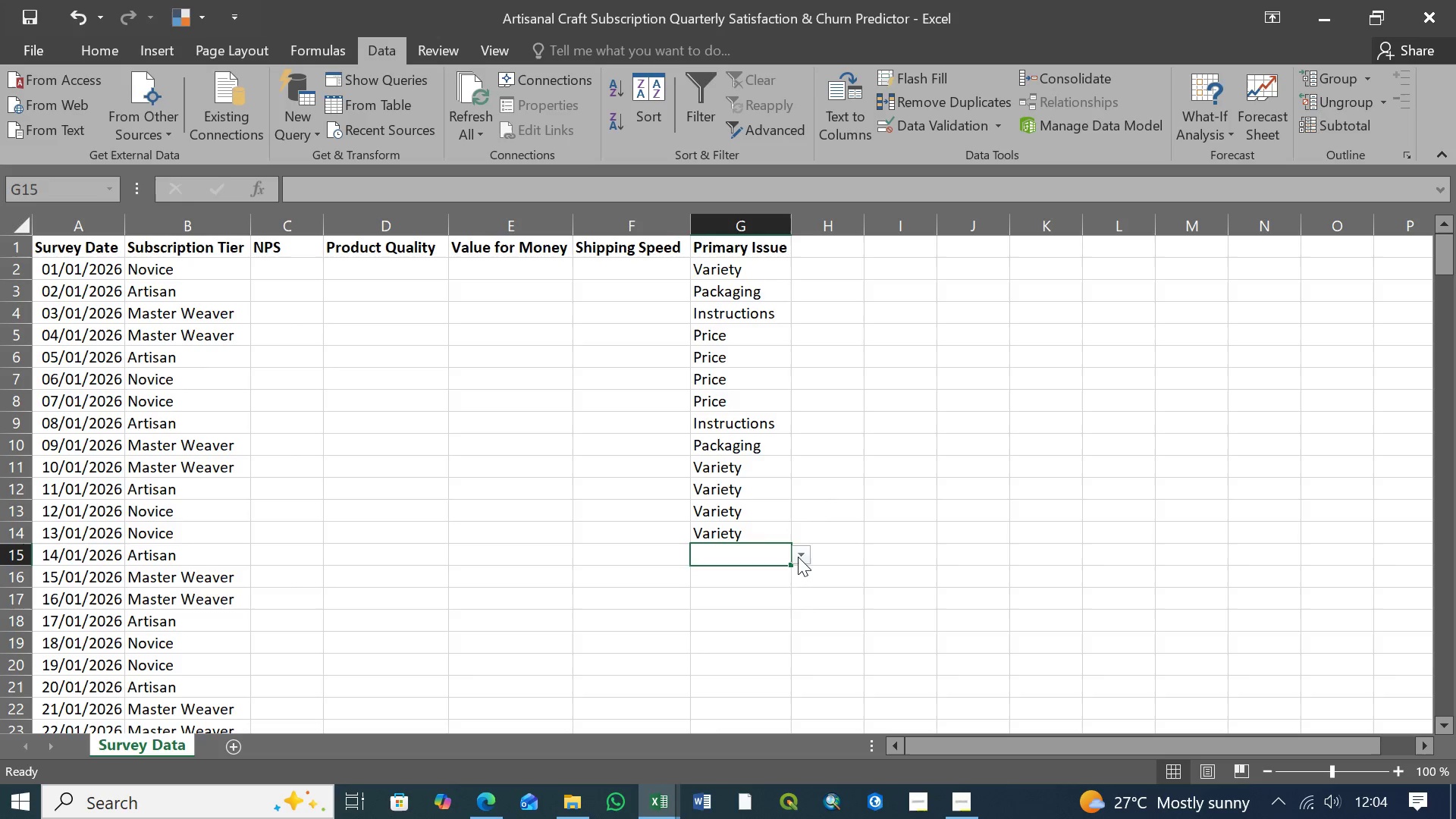 
left_click([798, 557])
 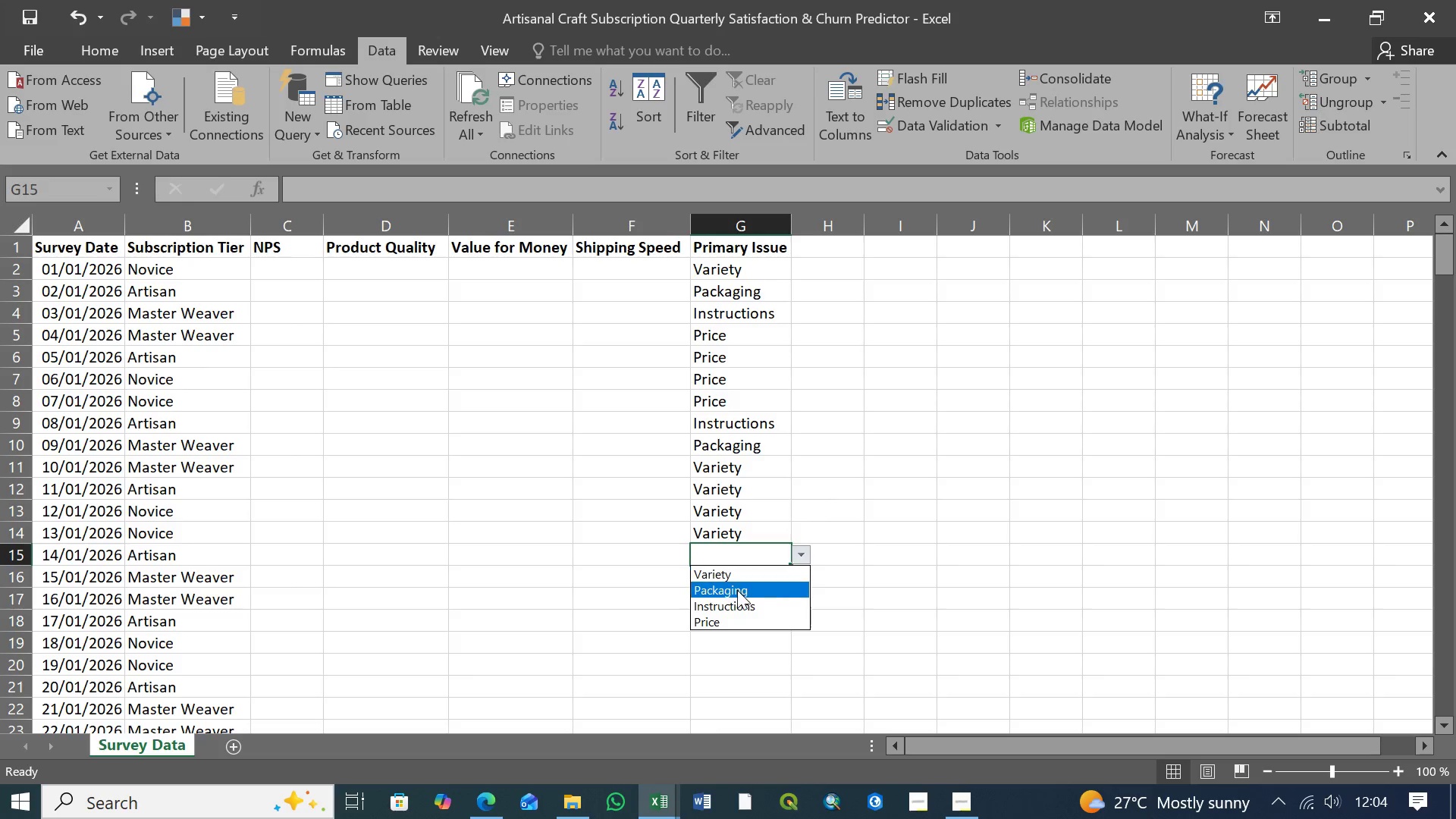 
left_click([736, 591])
 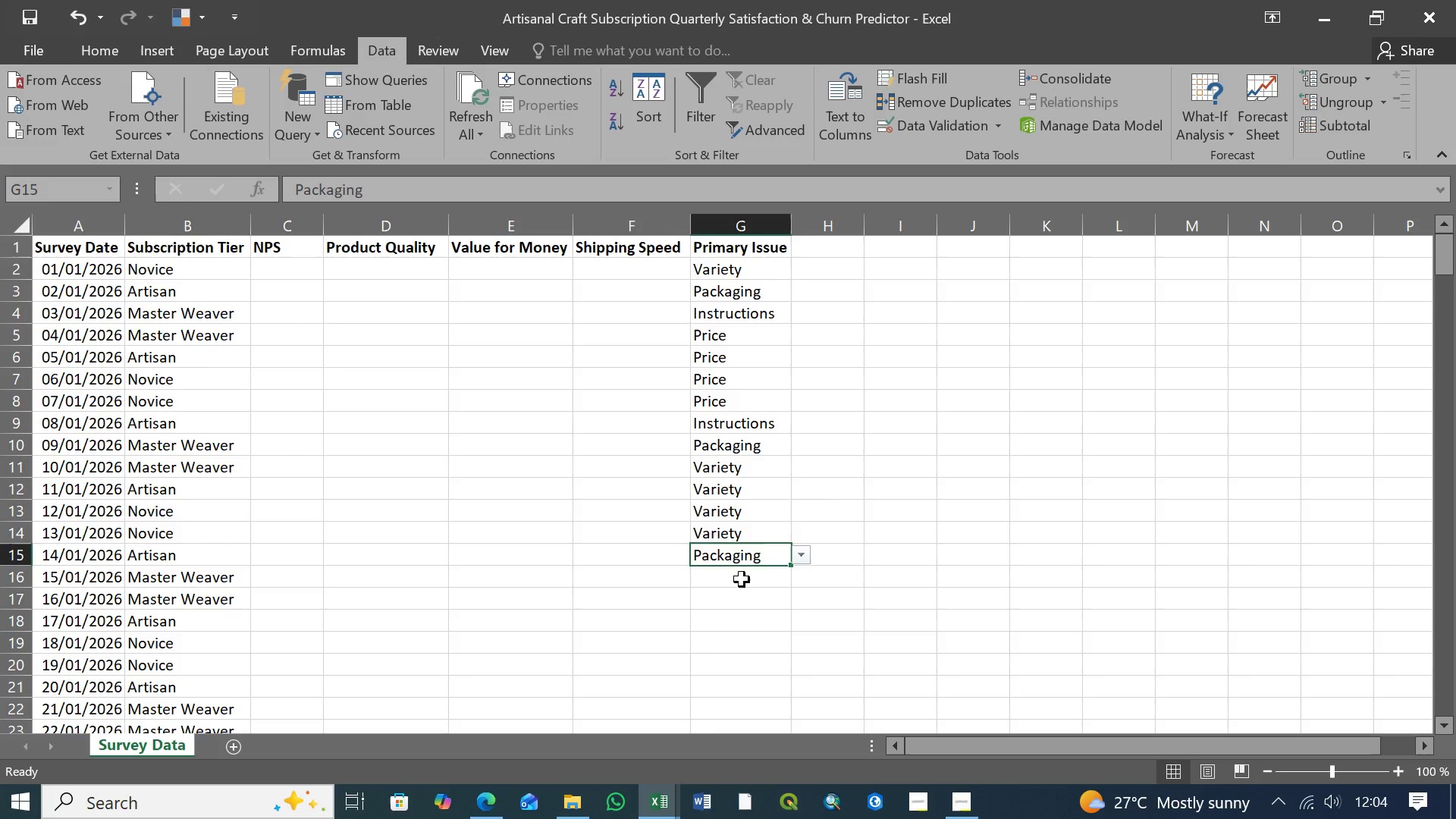 
left_click([742, 579])
 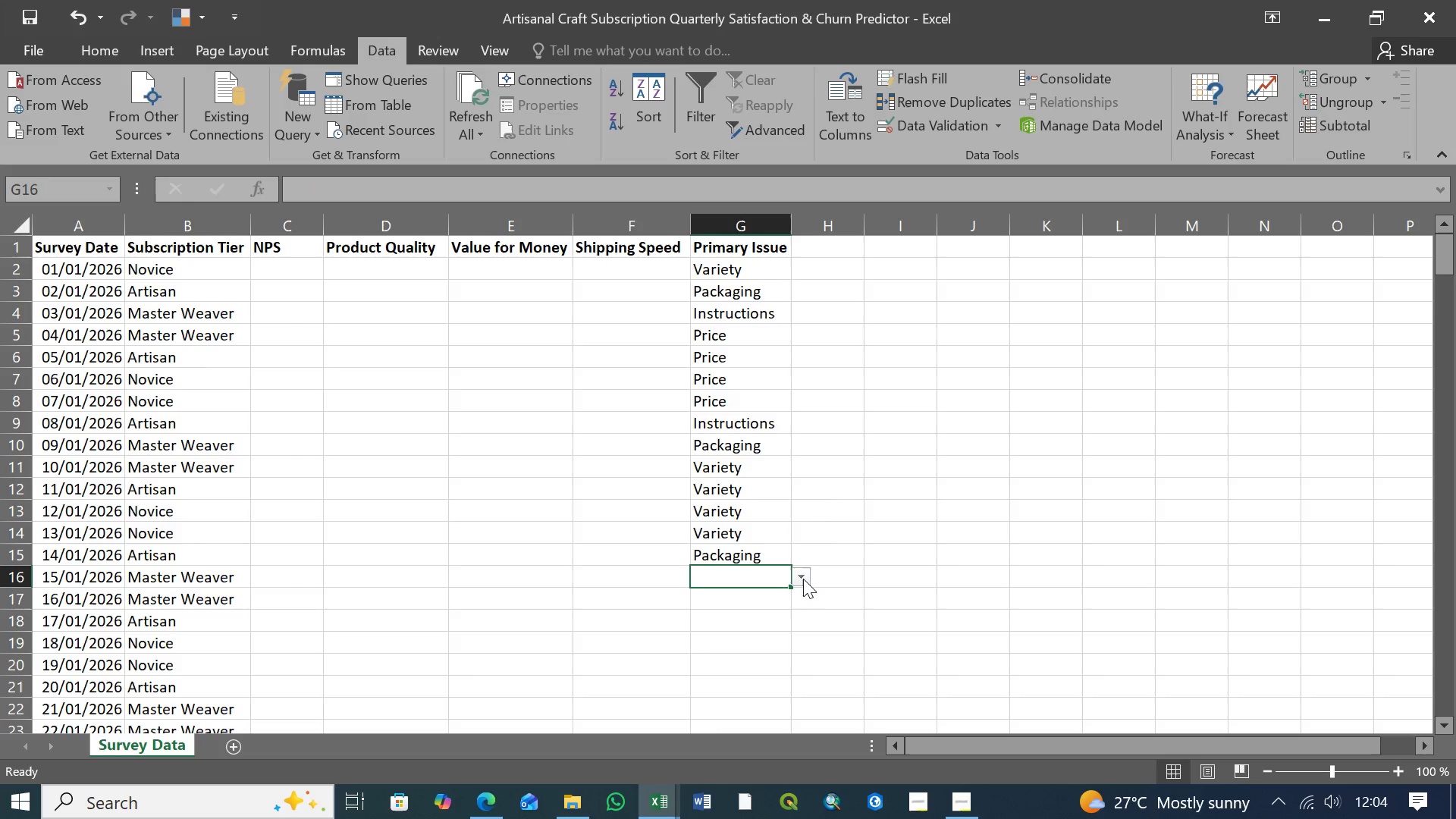 
left_click([804, 579])
 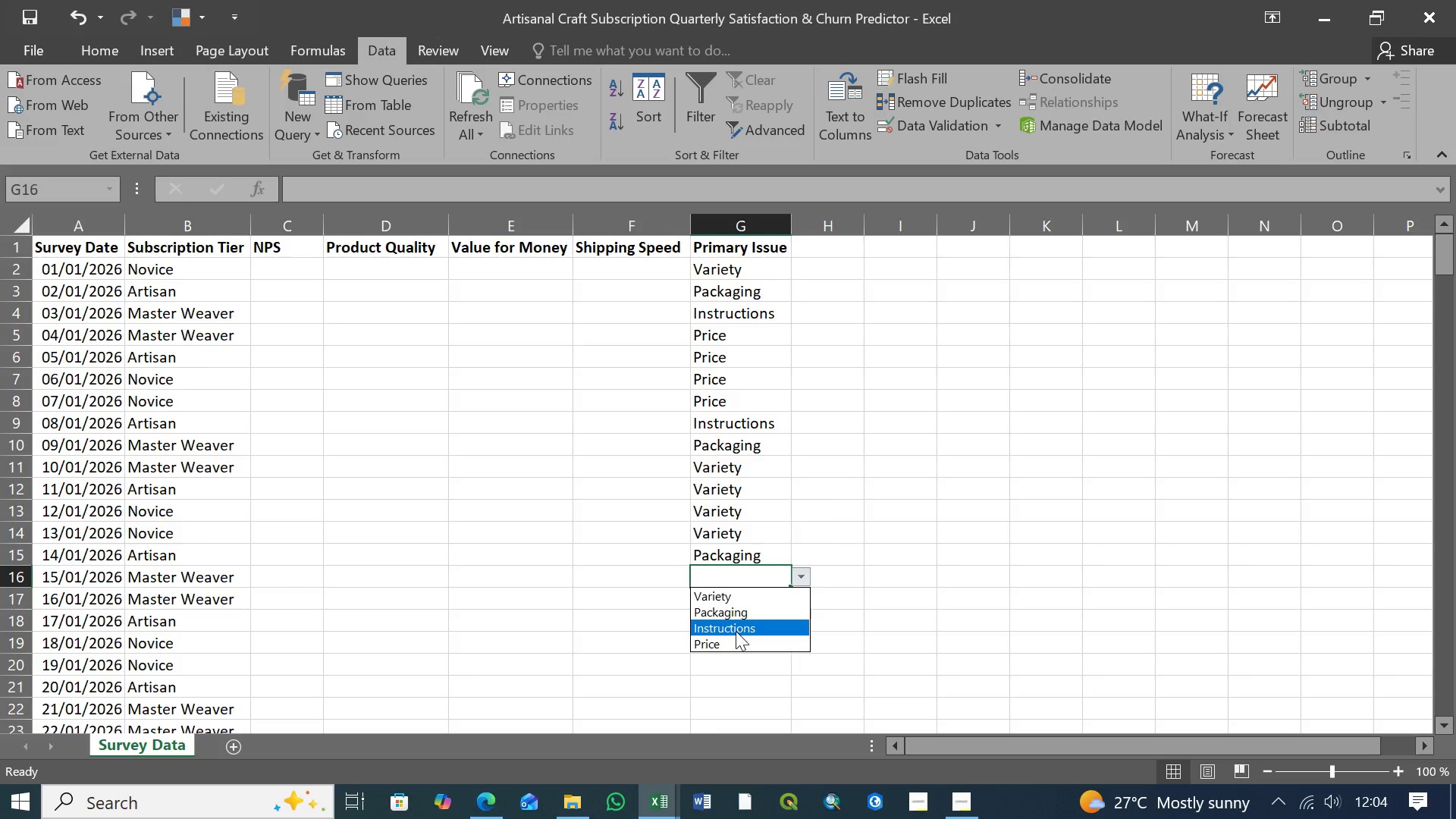 
left_click([736, 631])
 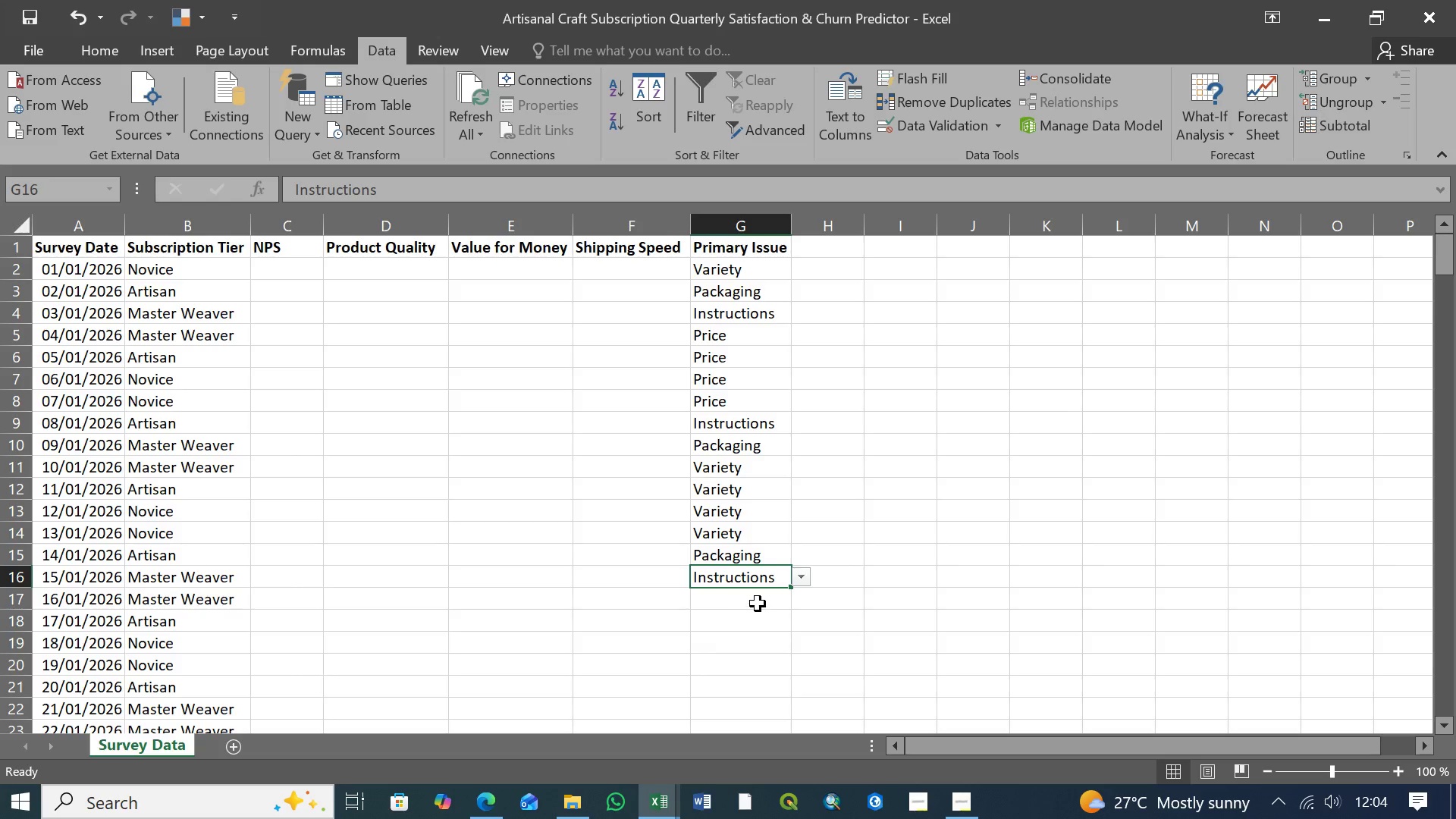 
left_click([759, 601])
 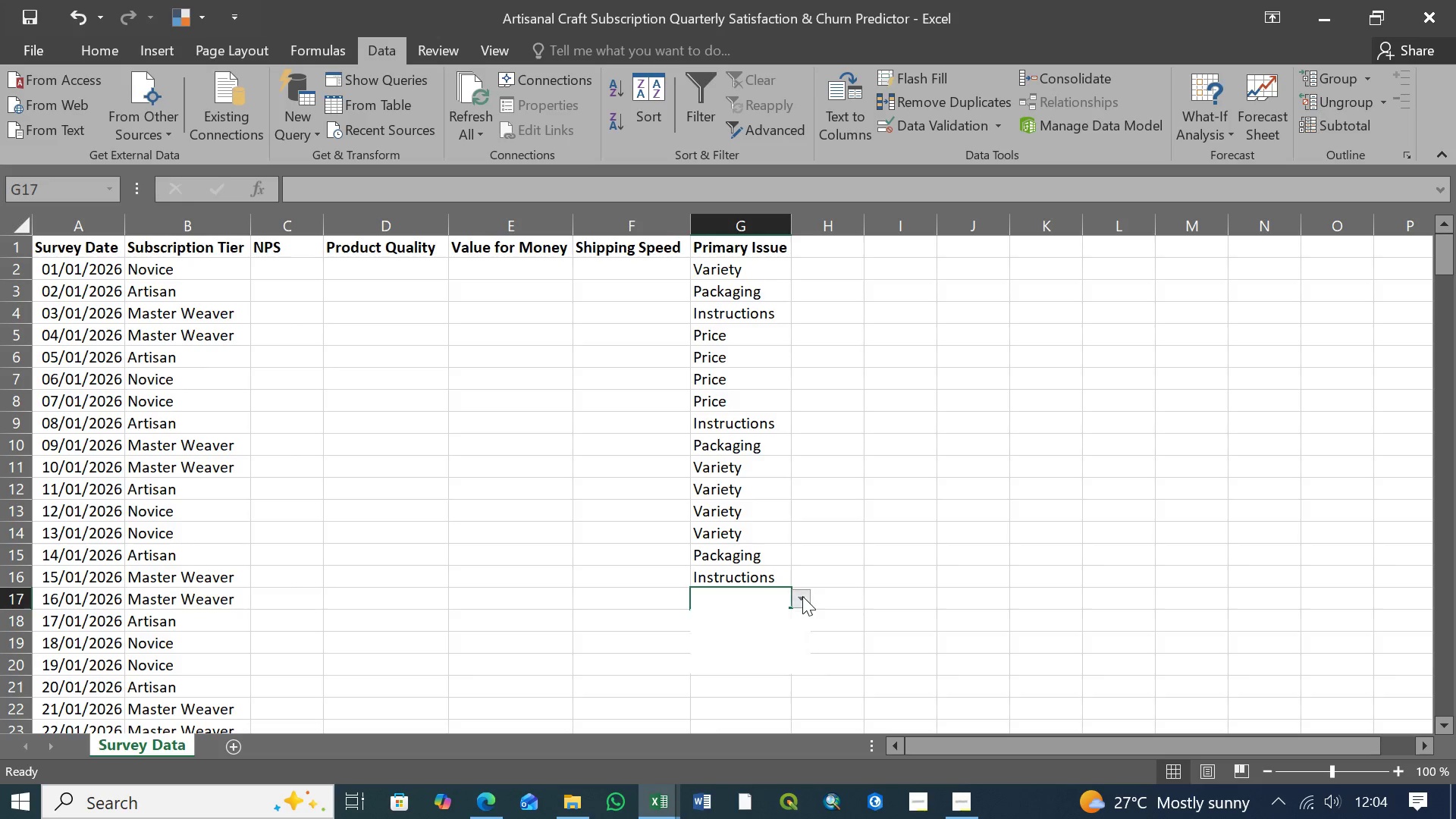 
left_click([802, 596])
 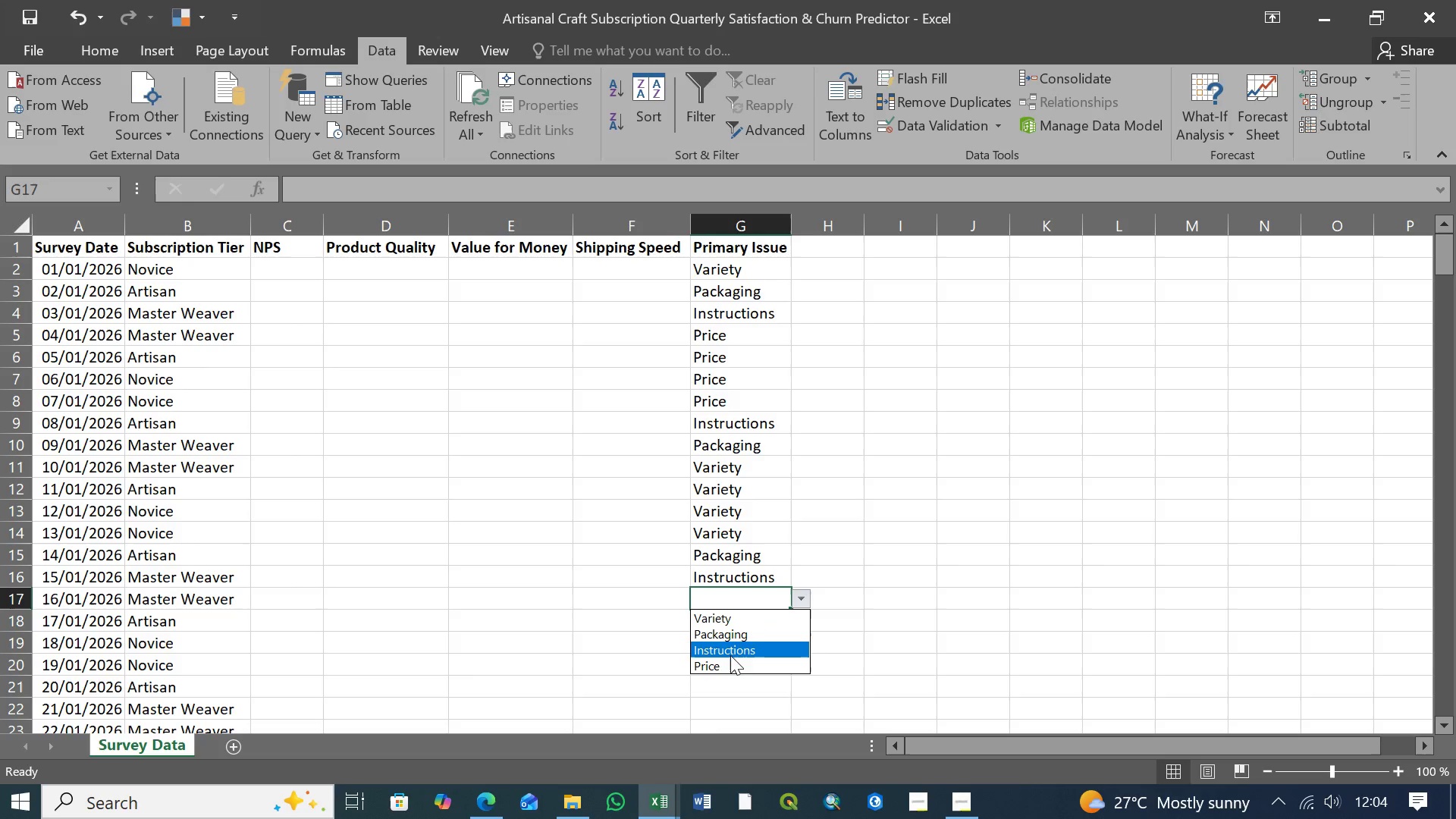 
left_click([730, 661])
 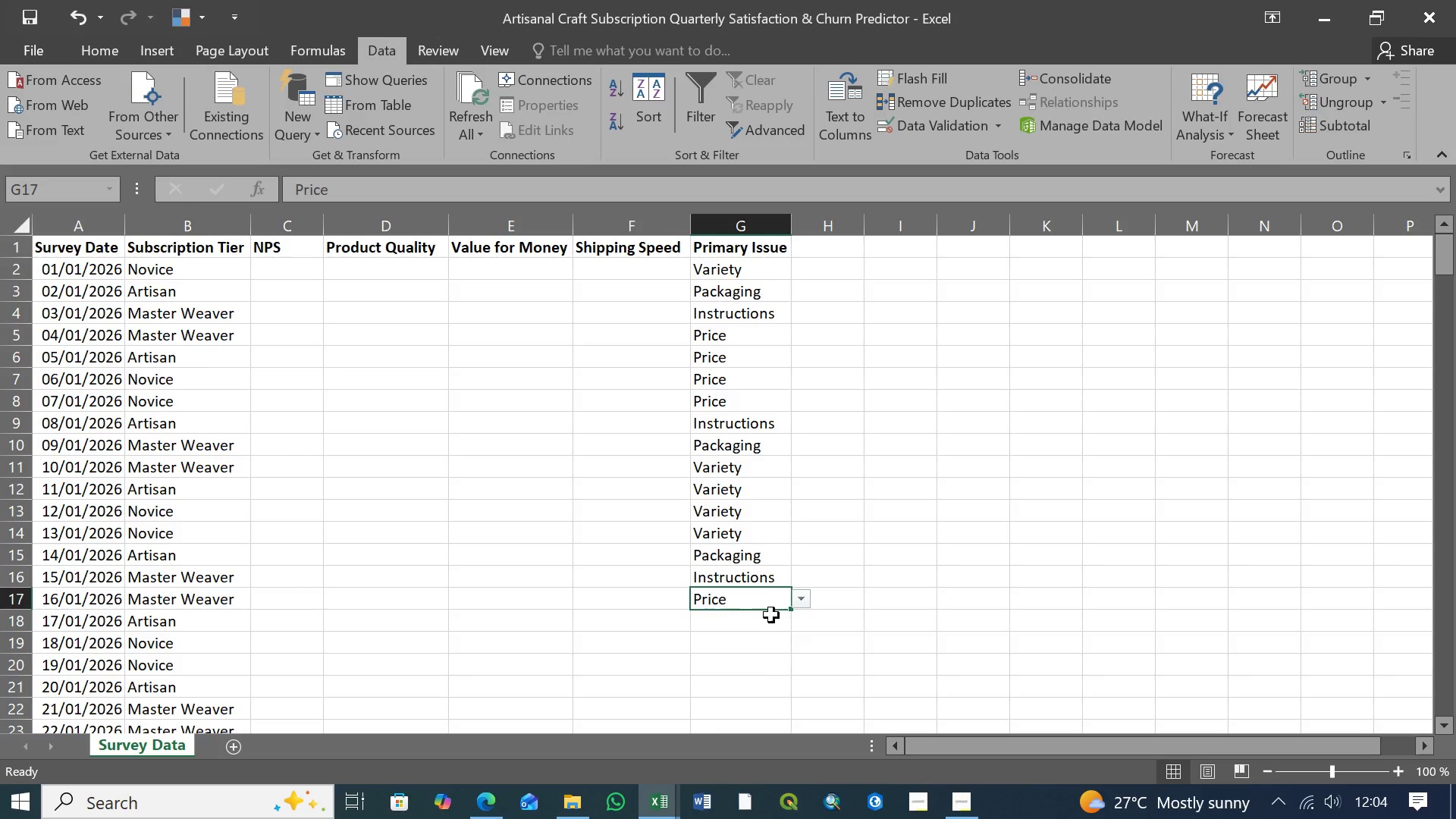 
scroll: coordinate [753, 585], scroll_direction: down, amount: 2.0
 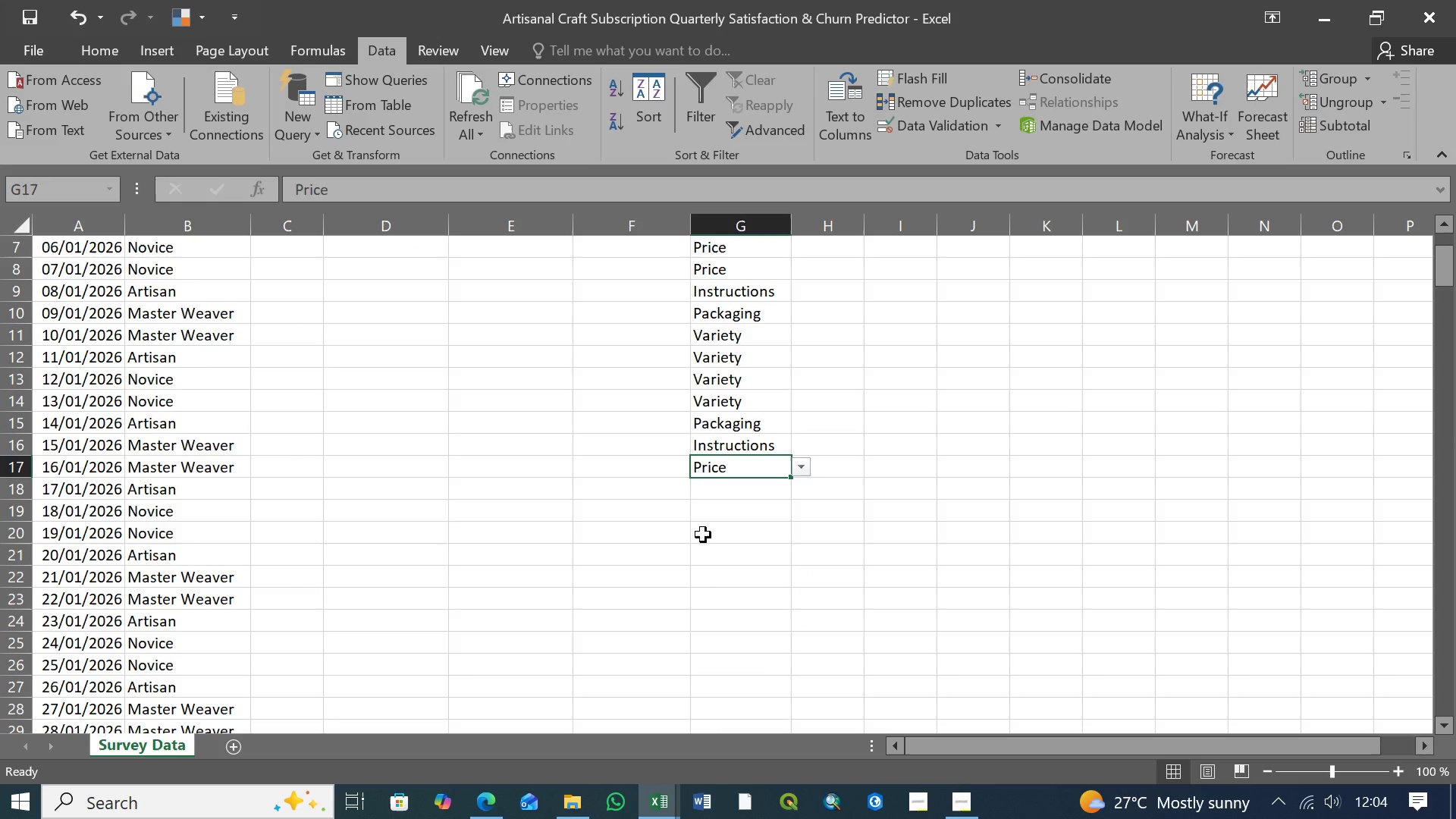 
left_click([736, 491])
 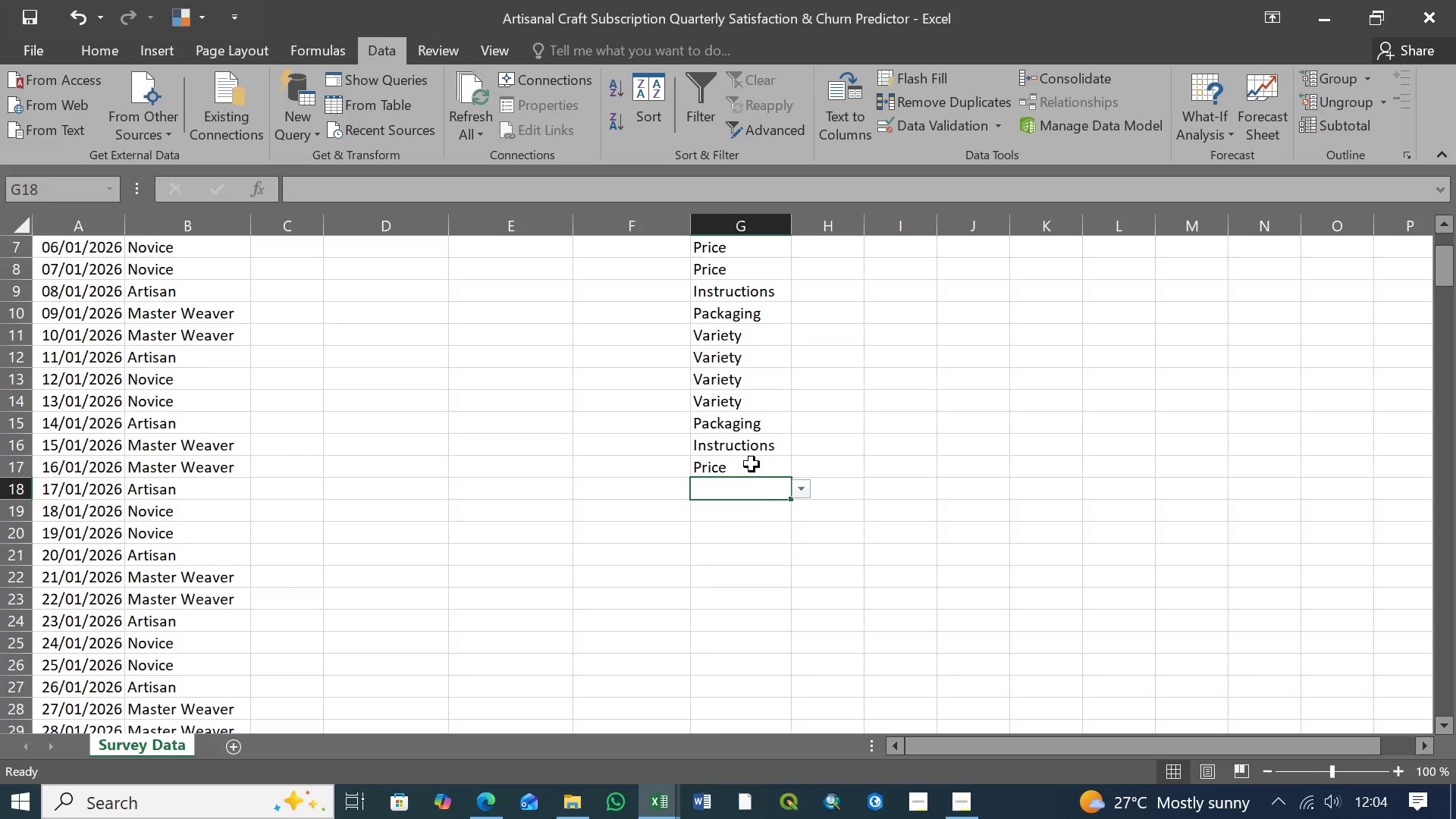 
scroll: coordinate [769, 496], scroll_direction: up, amount: 35.0
 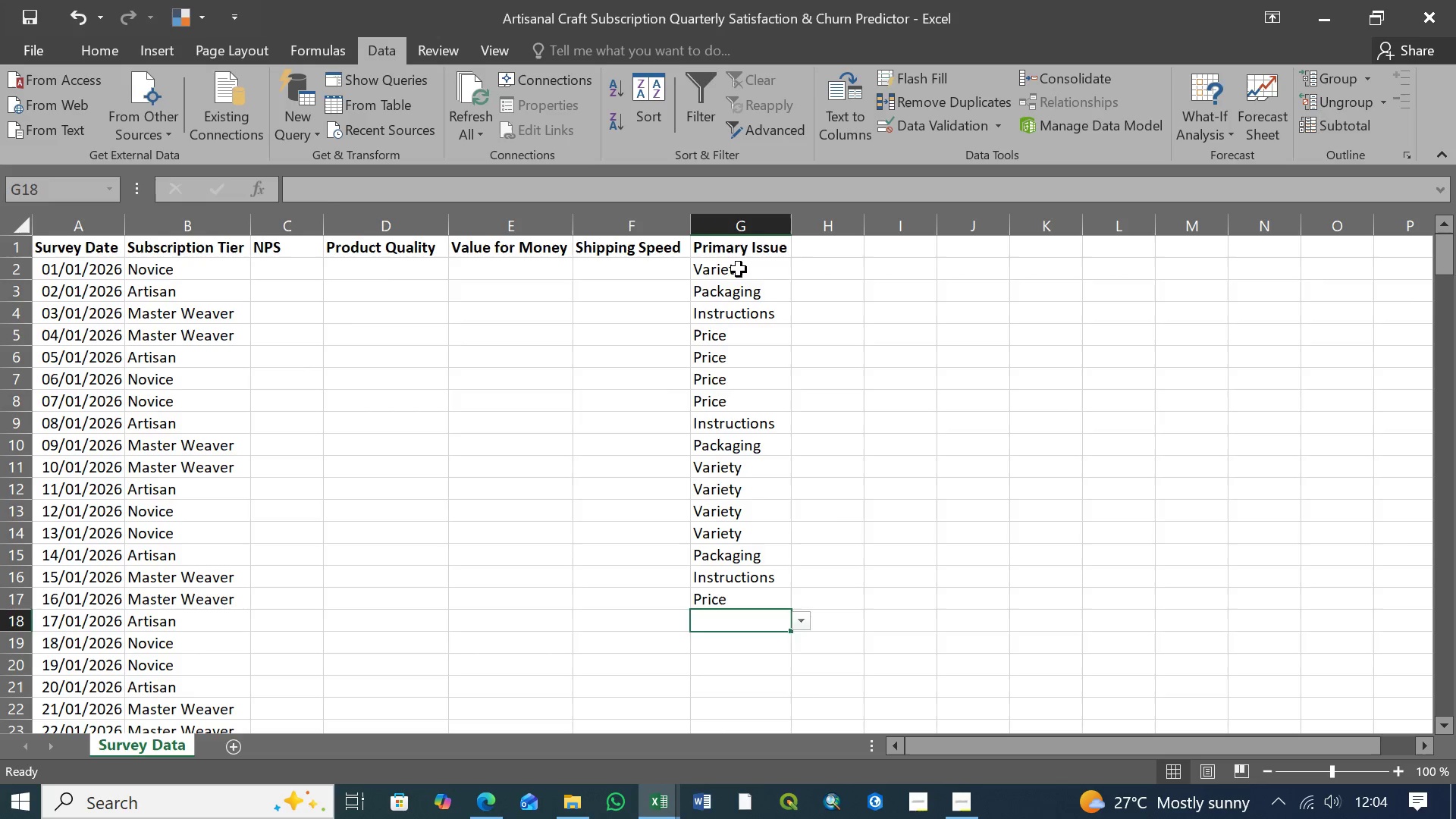 
left_click([739, 269])
 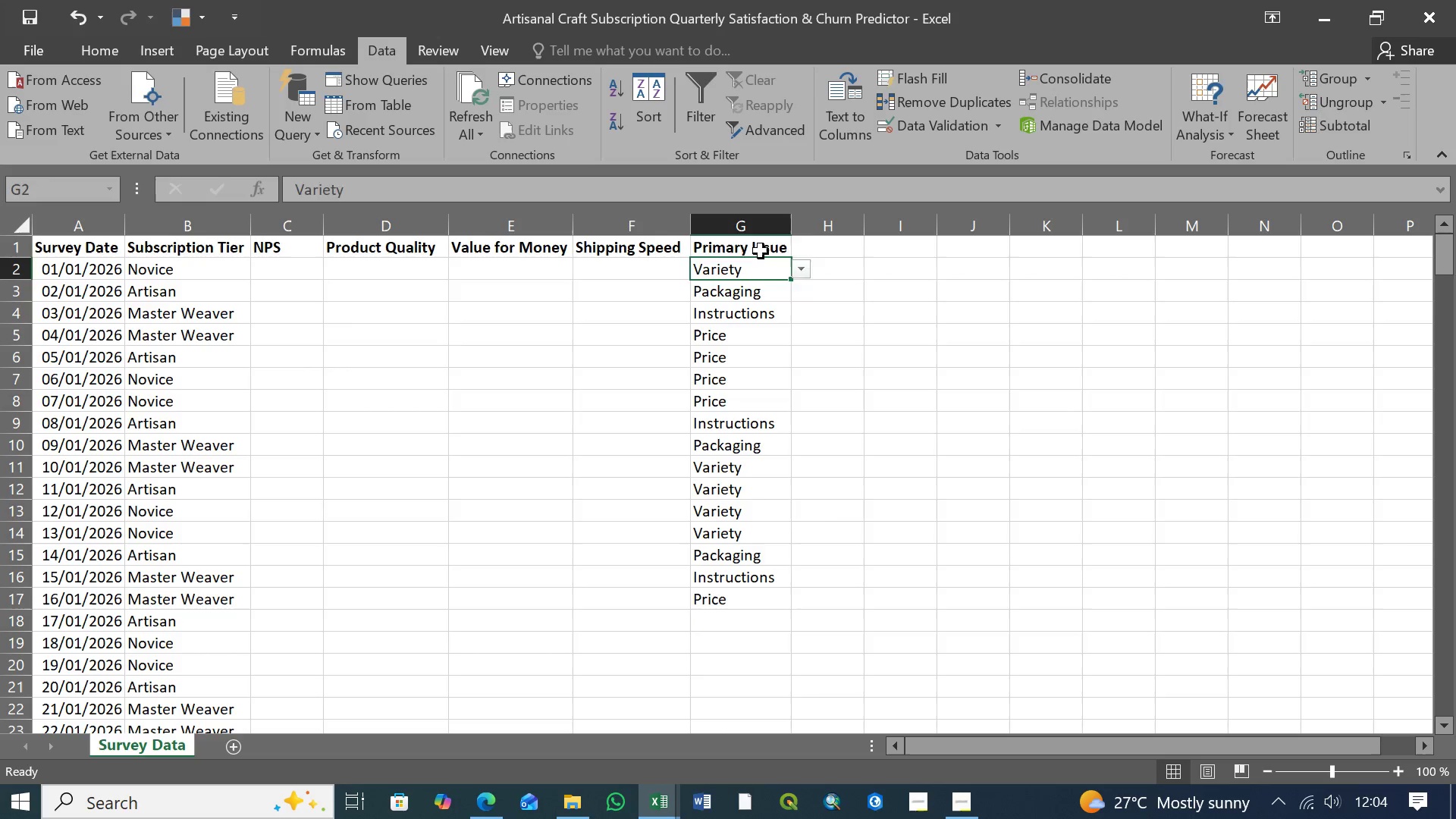 
left_click([761, 251])
 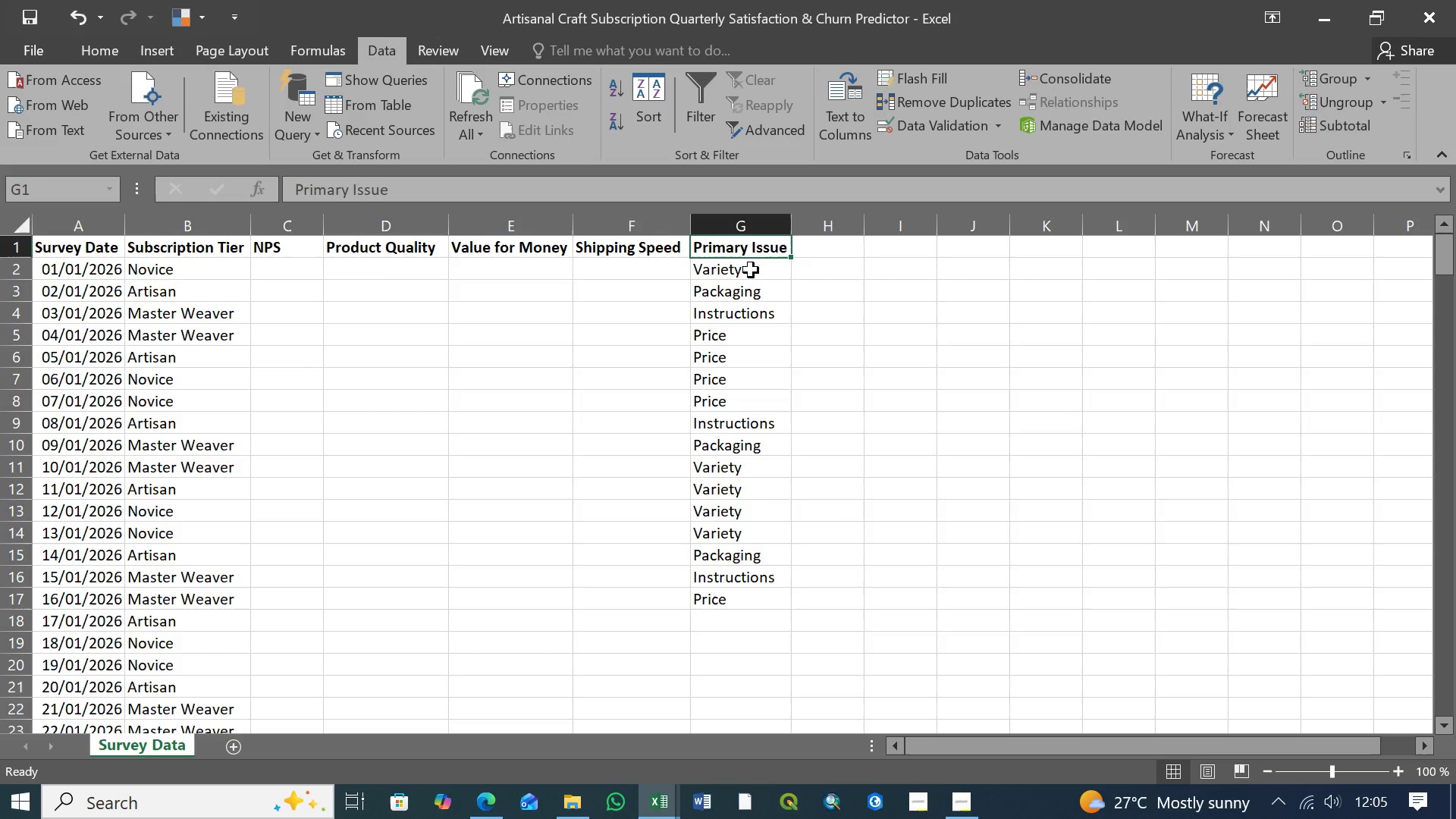 
left_click([751, 271])
 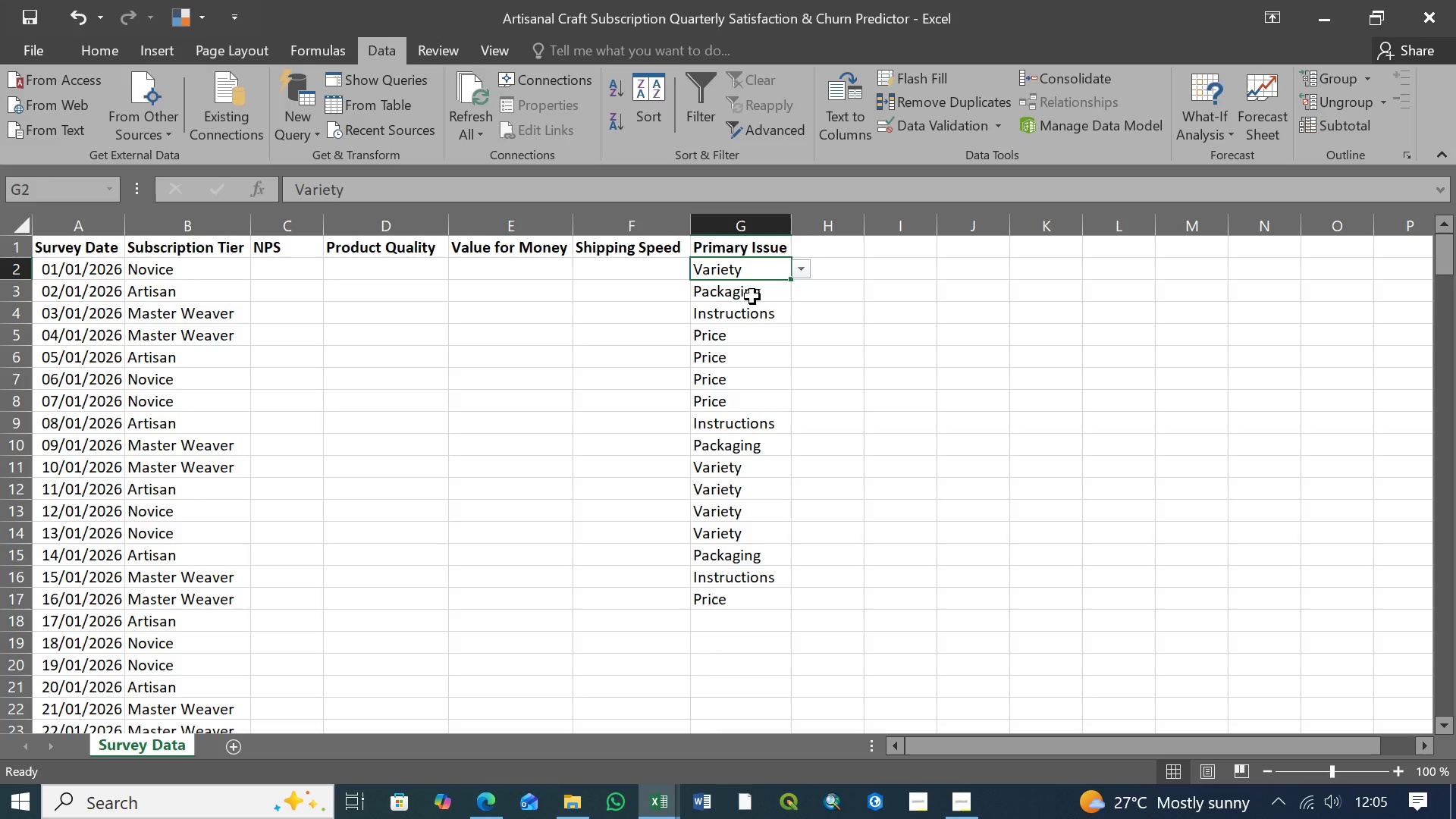 
left_click([752, 297])
 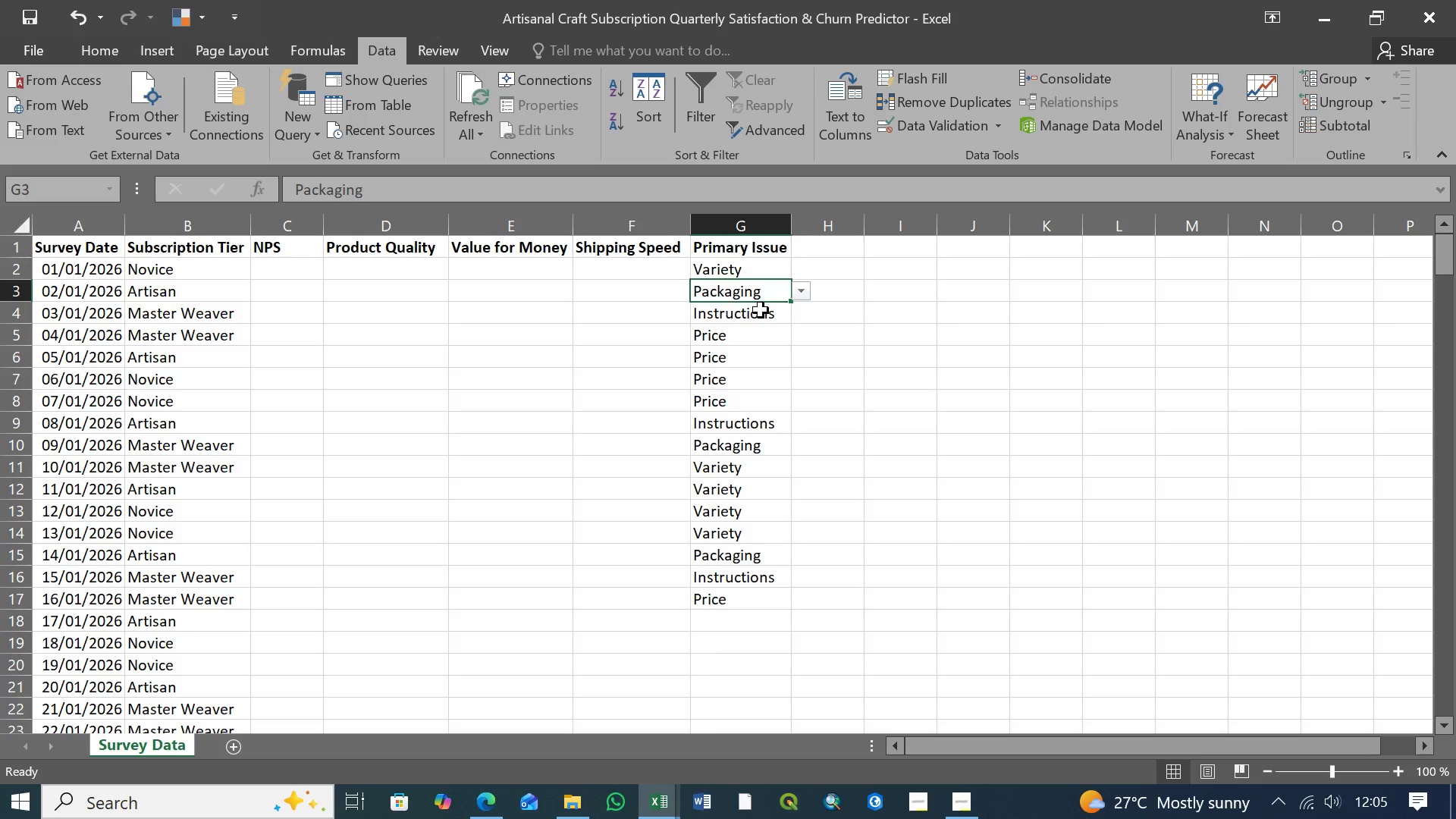 
left_click([761, 310])
 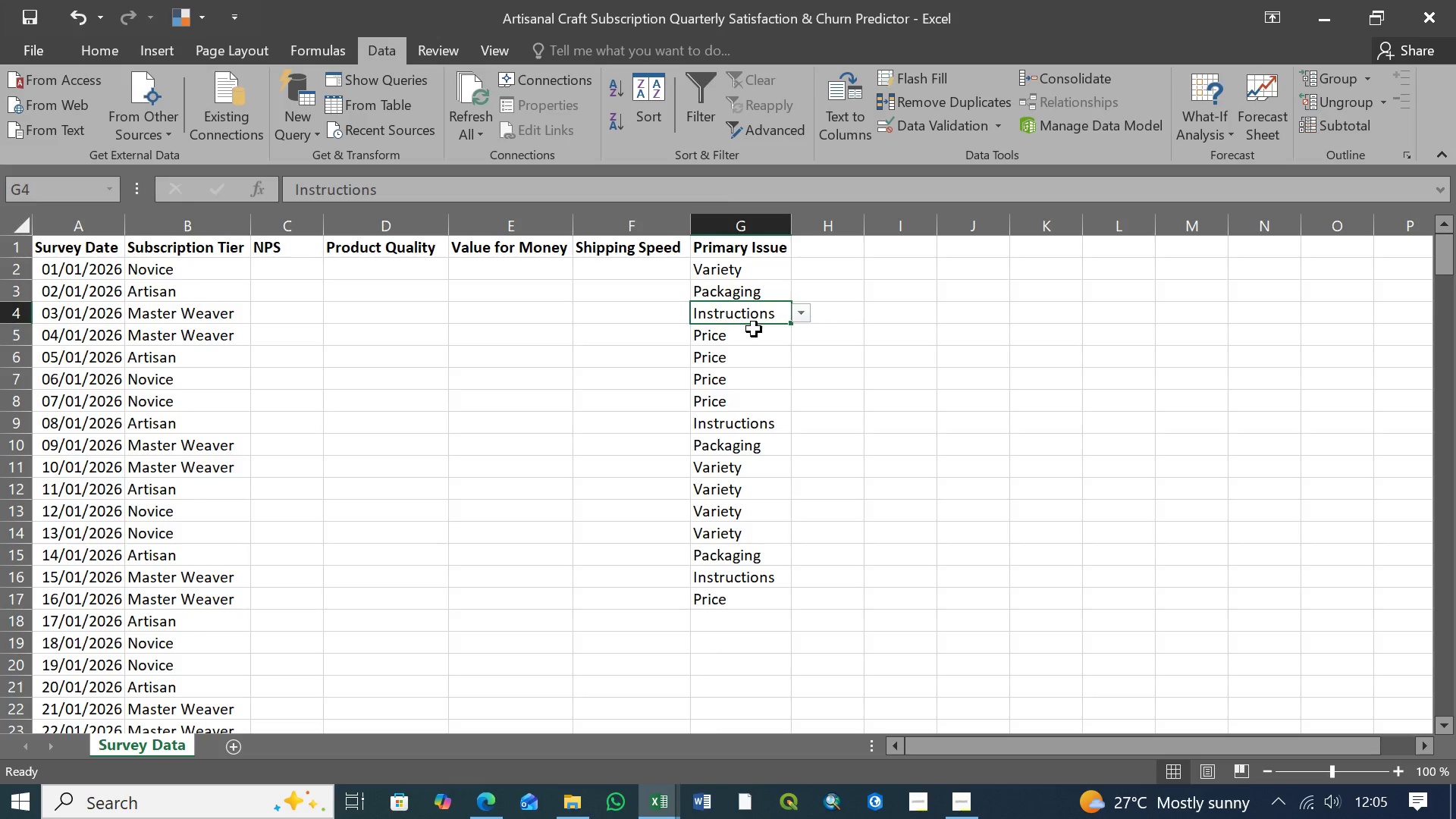 
left_click([754, 329])
 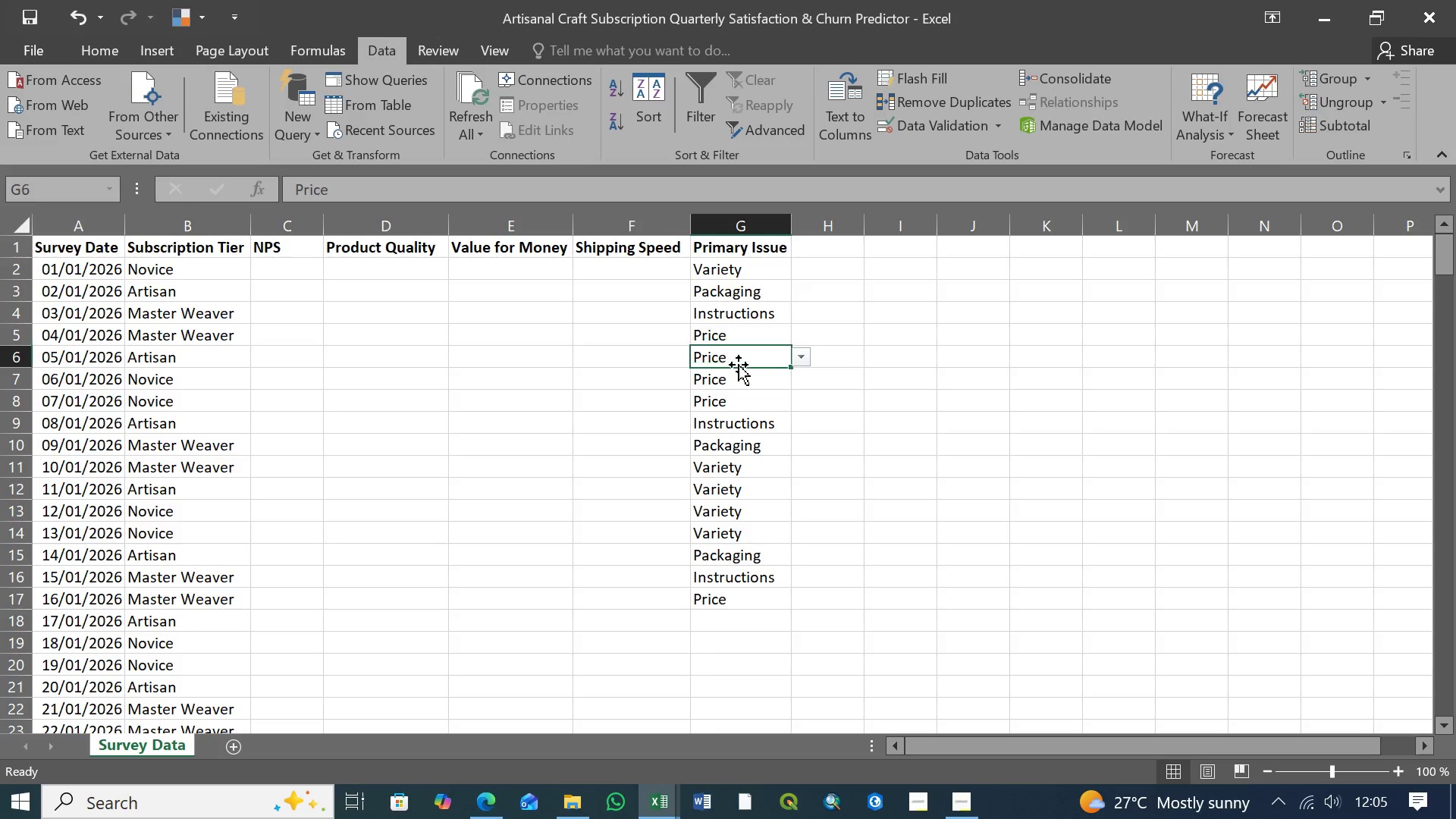 
double_click([748, 371])
 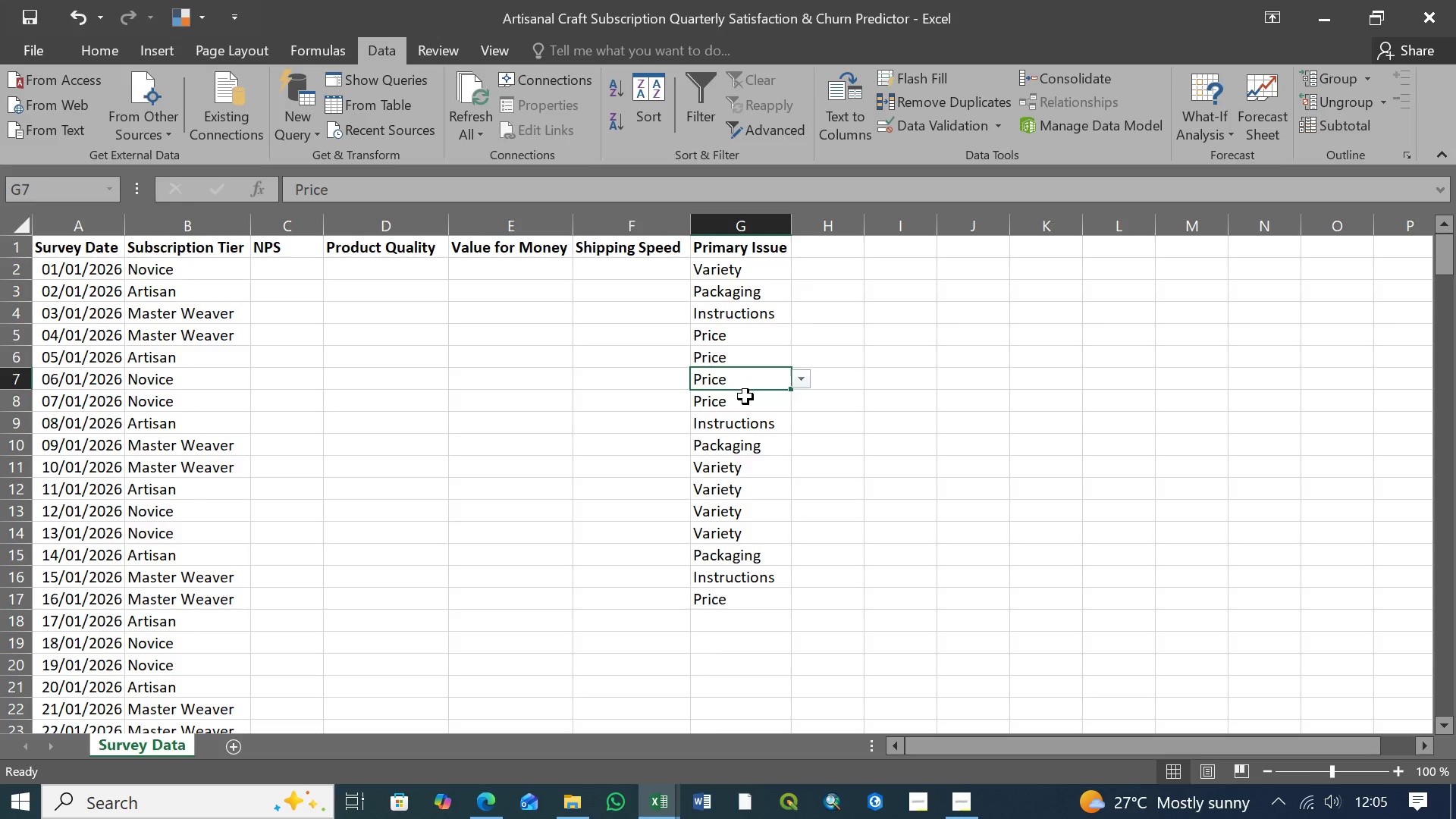 
left_click([745, 397])
 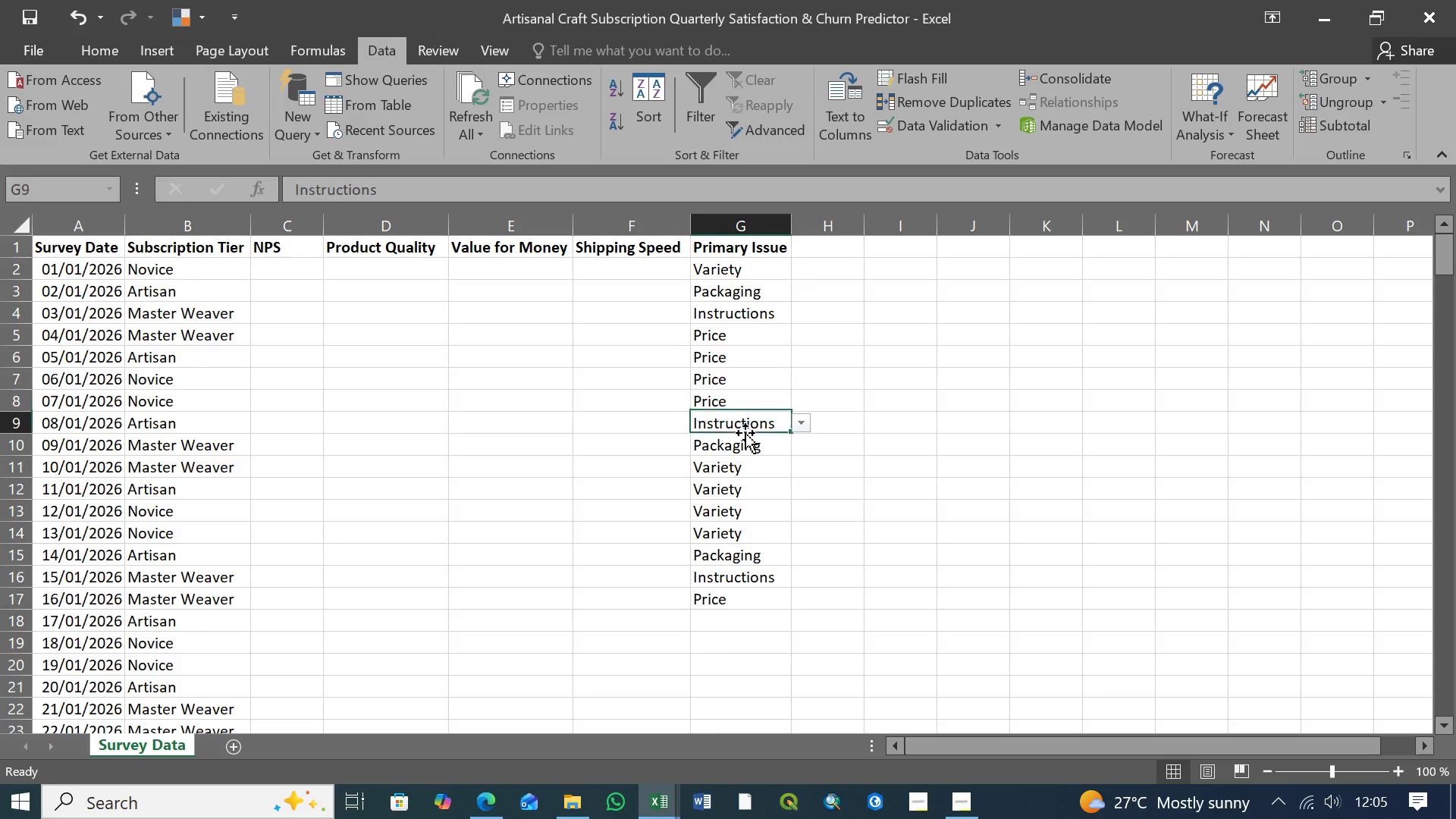 
double_click([753, 447])
 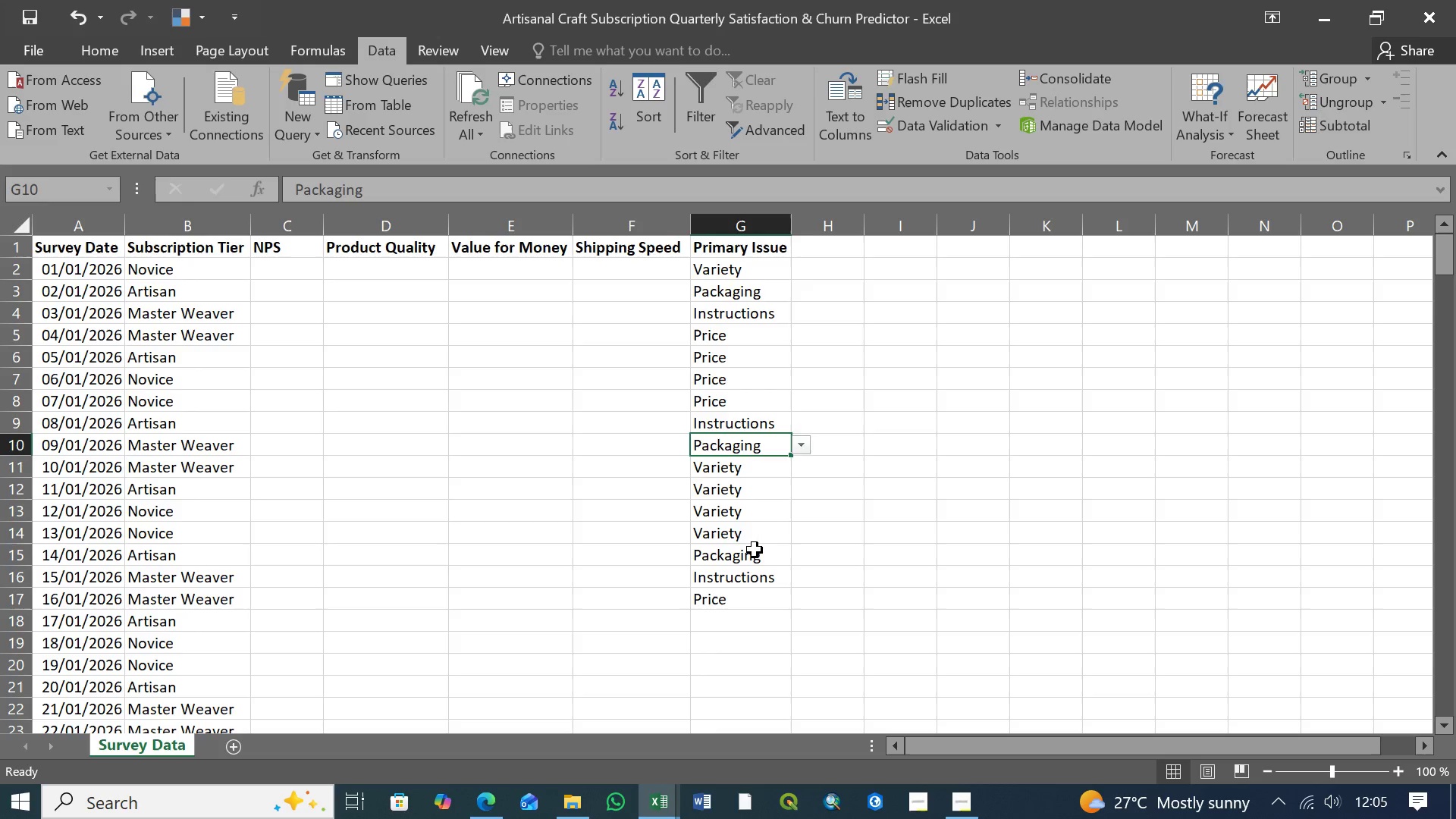 
left_click([755, 551])
 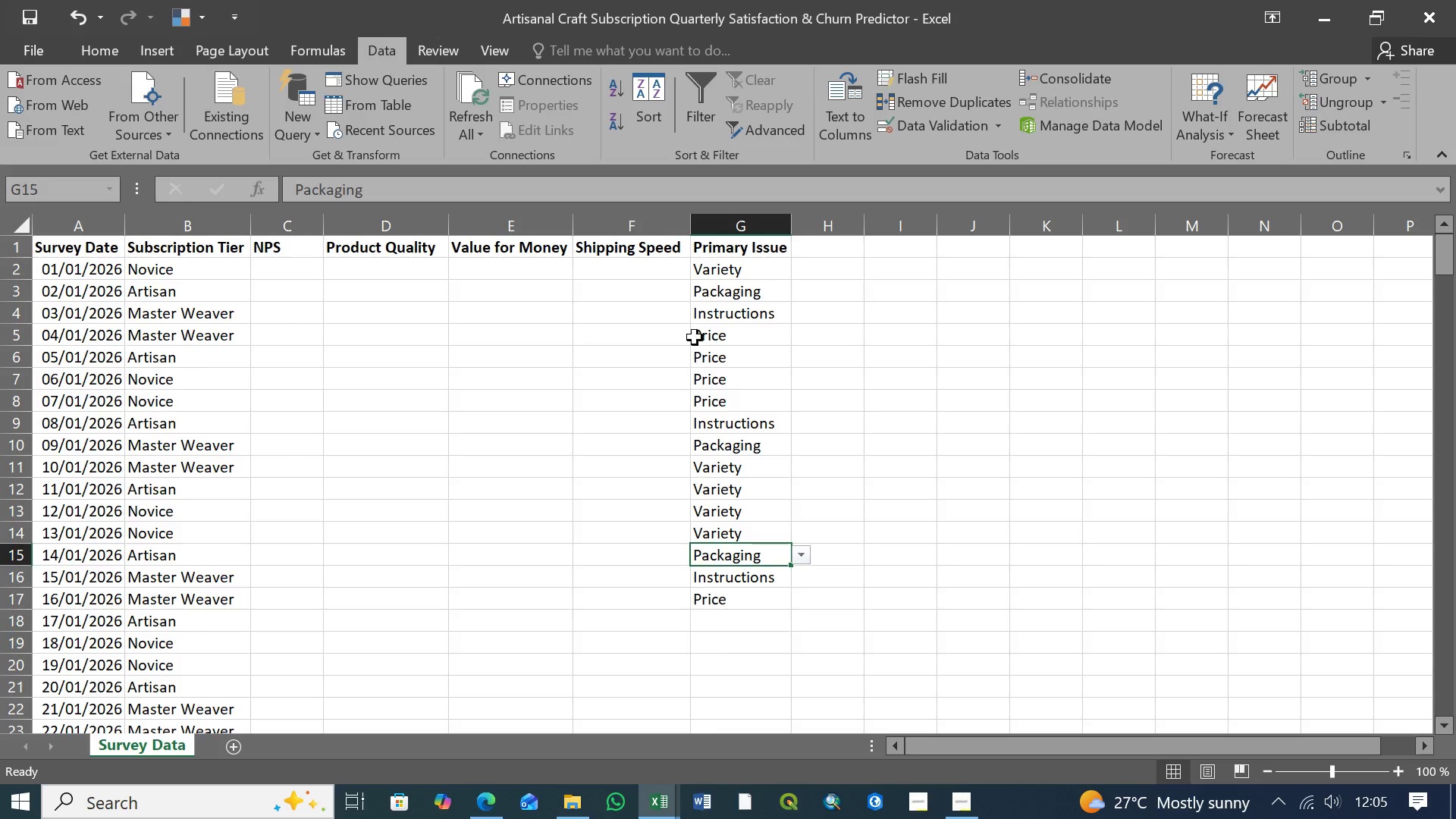 
left_click([722, 271])
 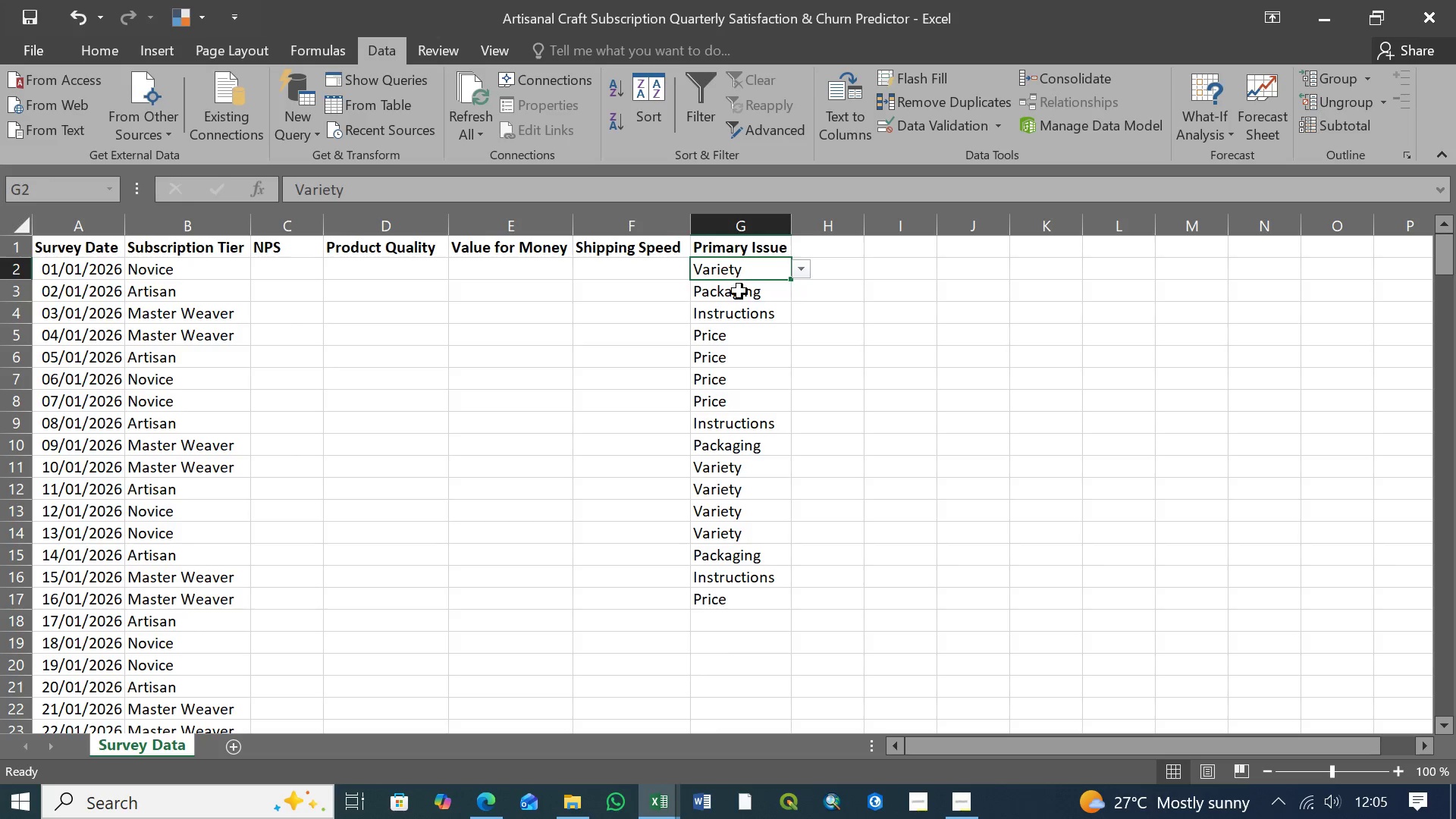 
left_click([739, 291])
 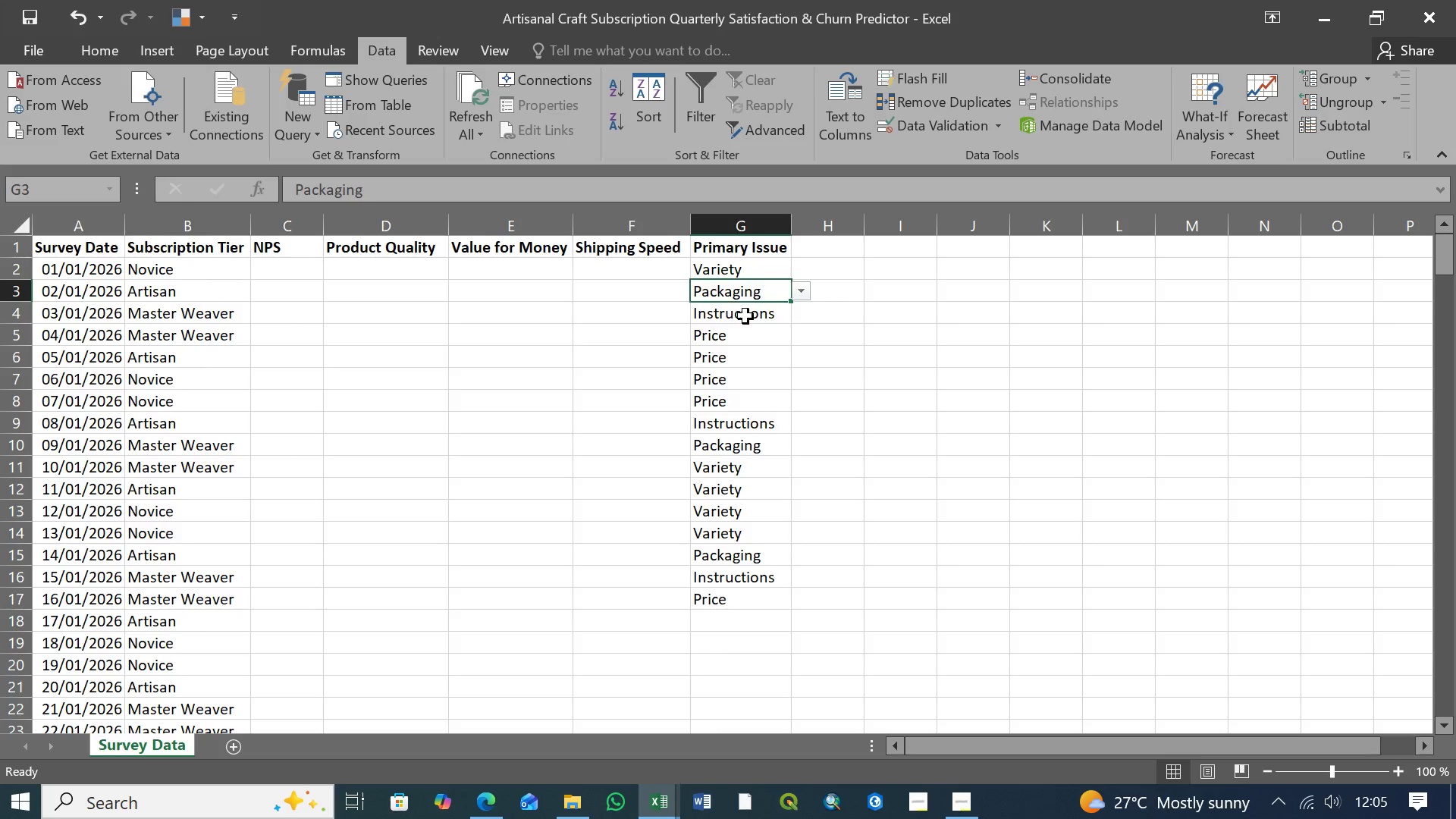 
double_click([745, 316])
 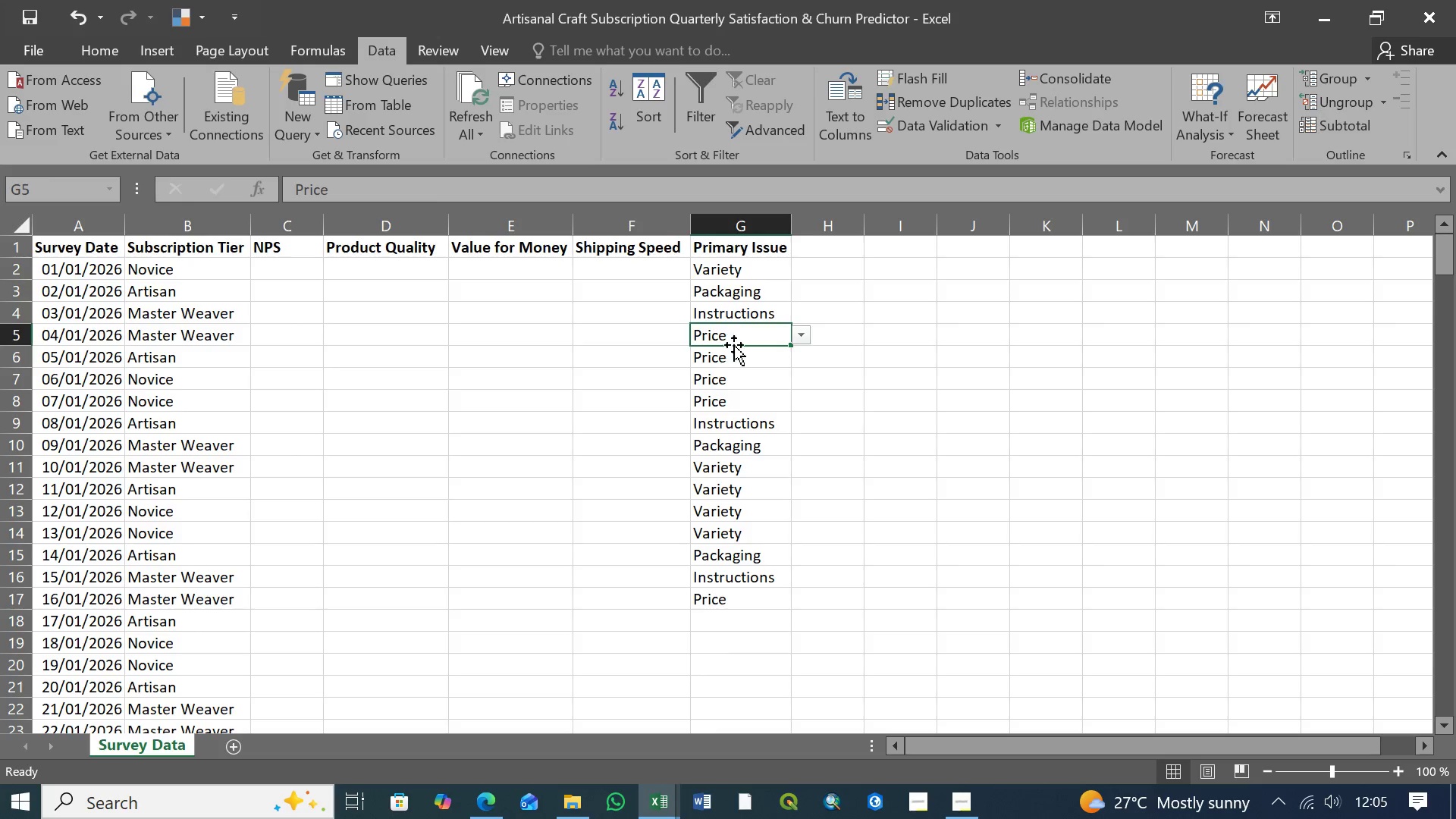 
double_click([734, 360])
 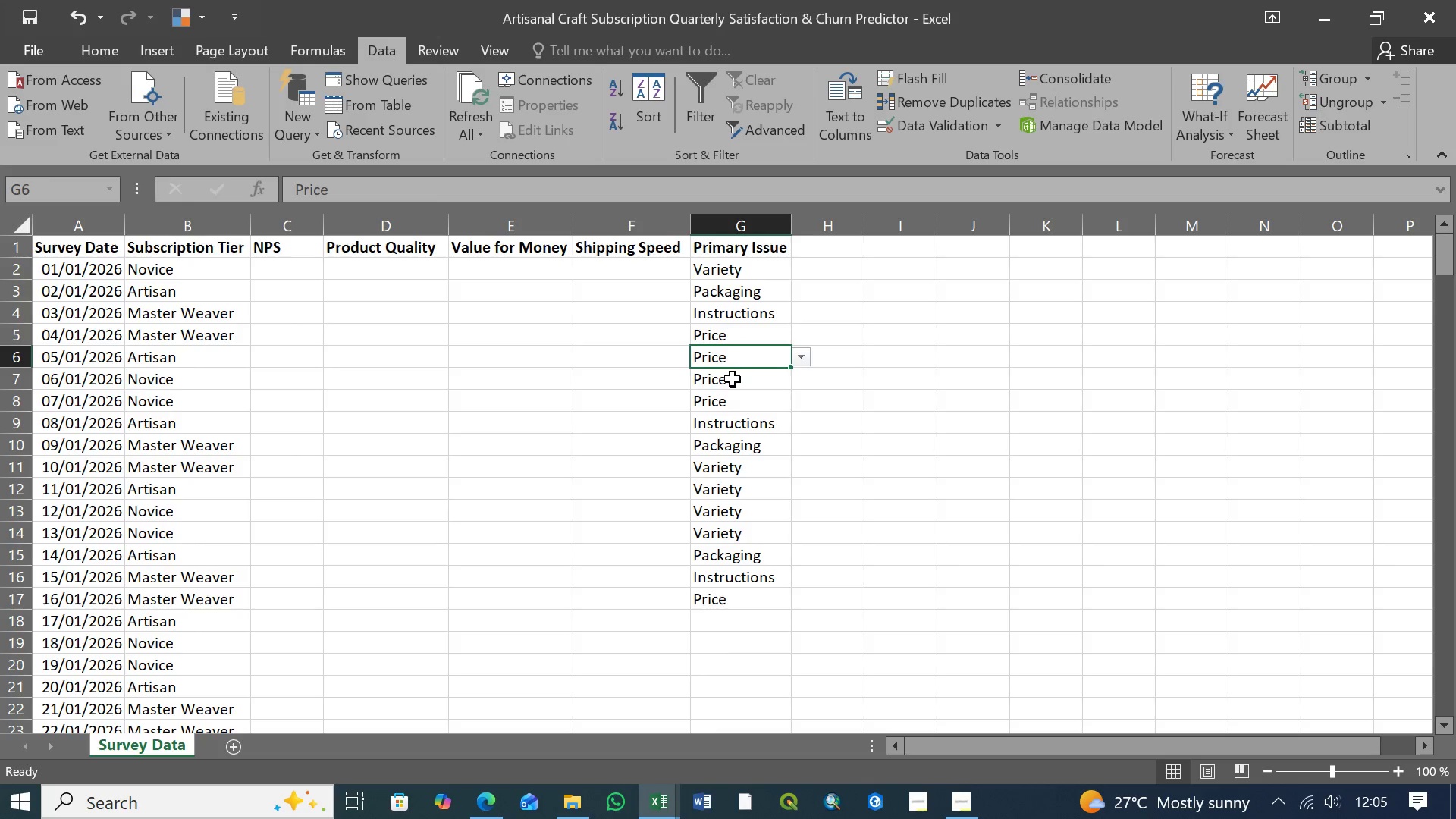 
triple_click([733, 379])
 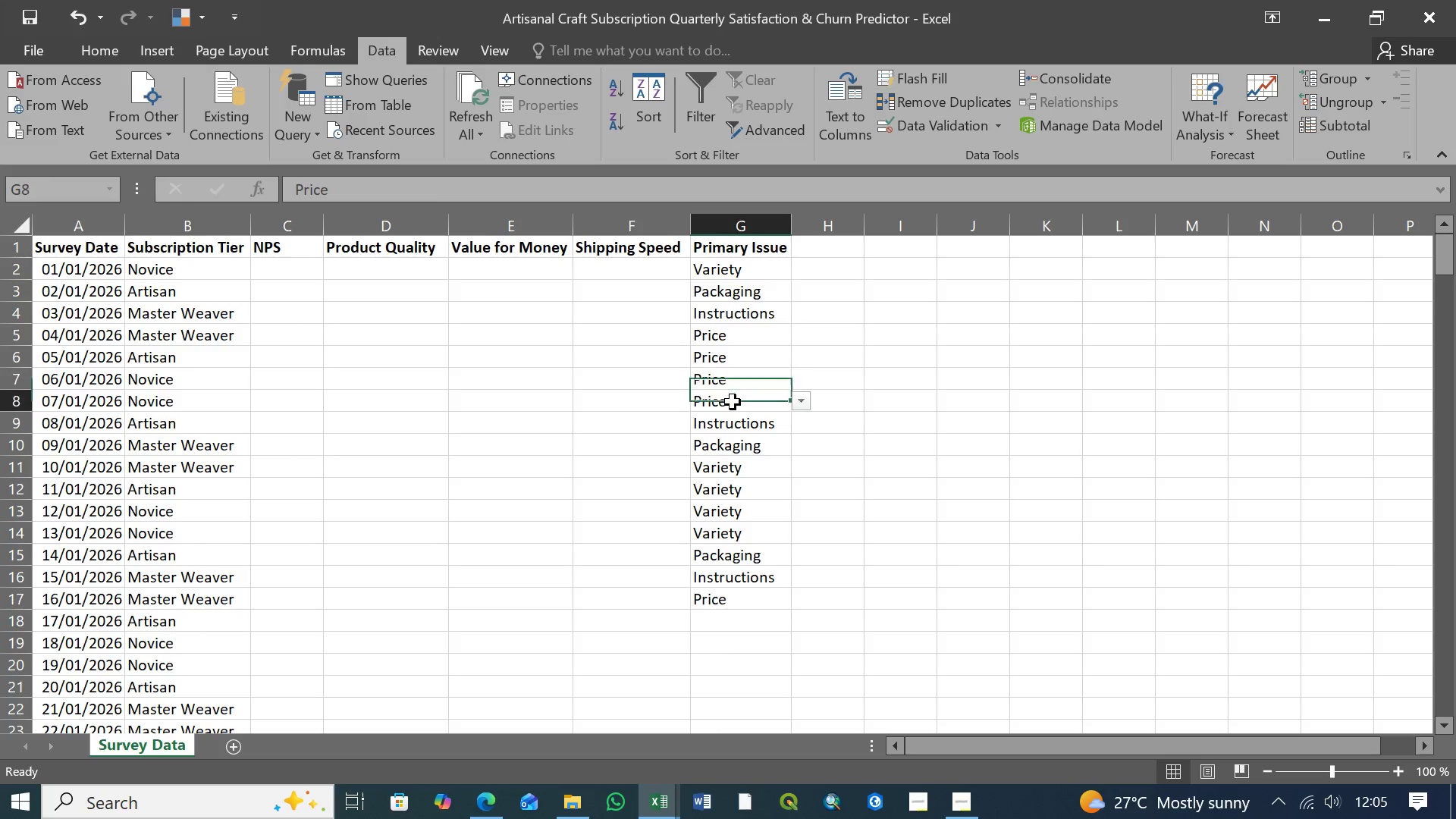 
triple_click([733, 402])
 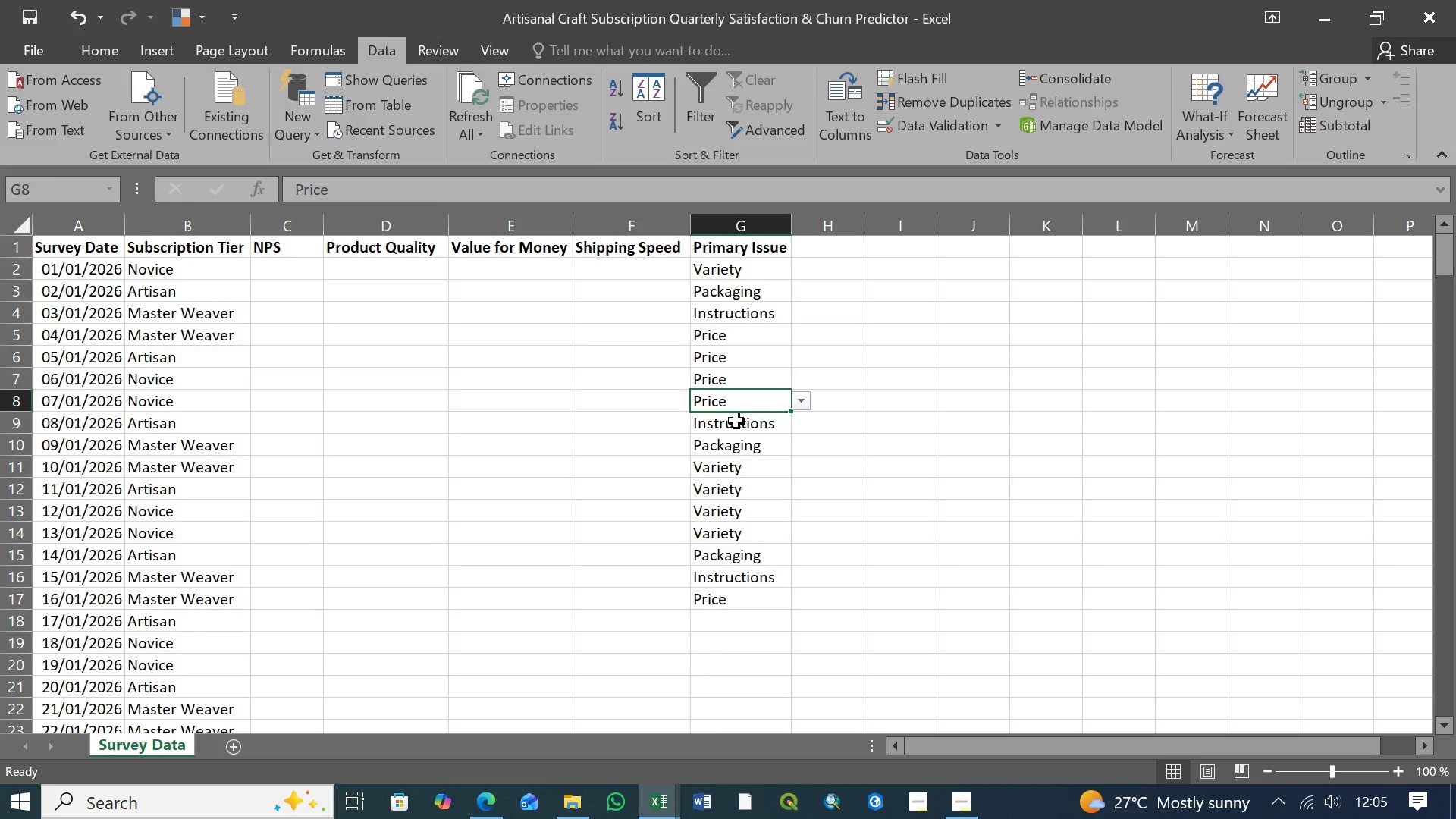 
triple_click([737, 421])
 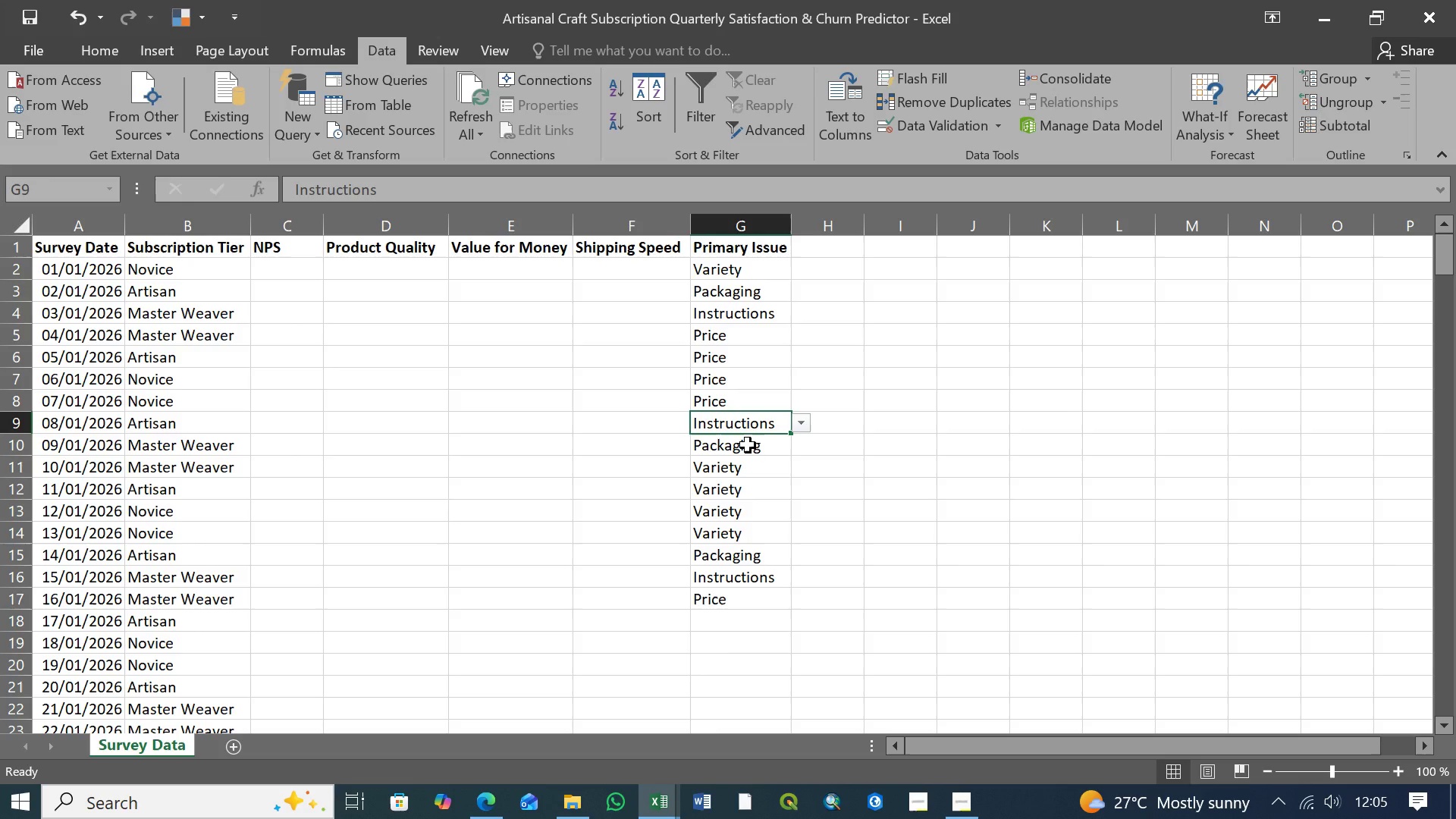 
left_click([748, 445])
 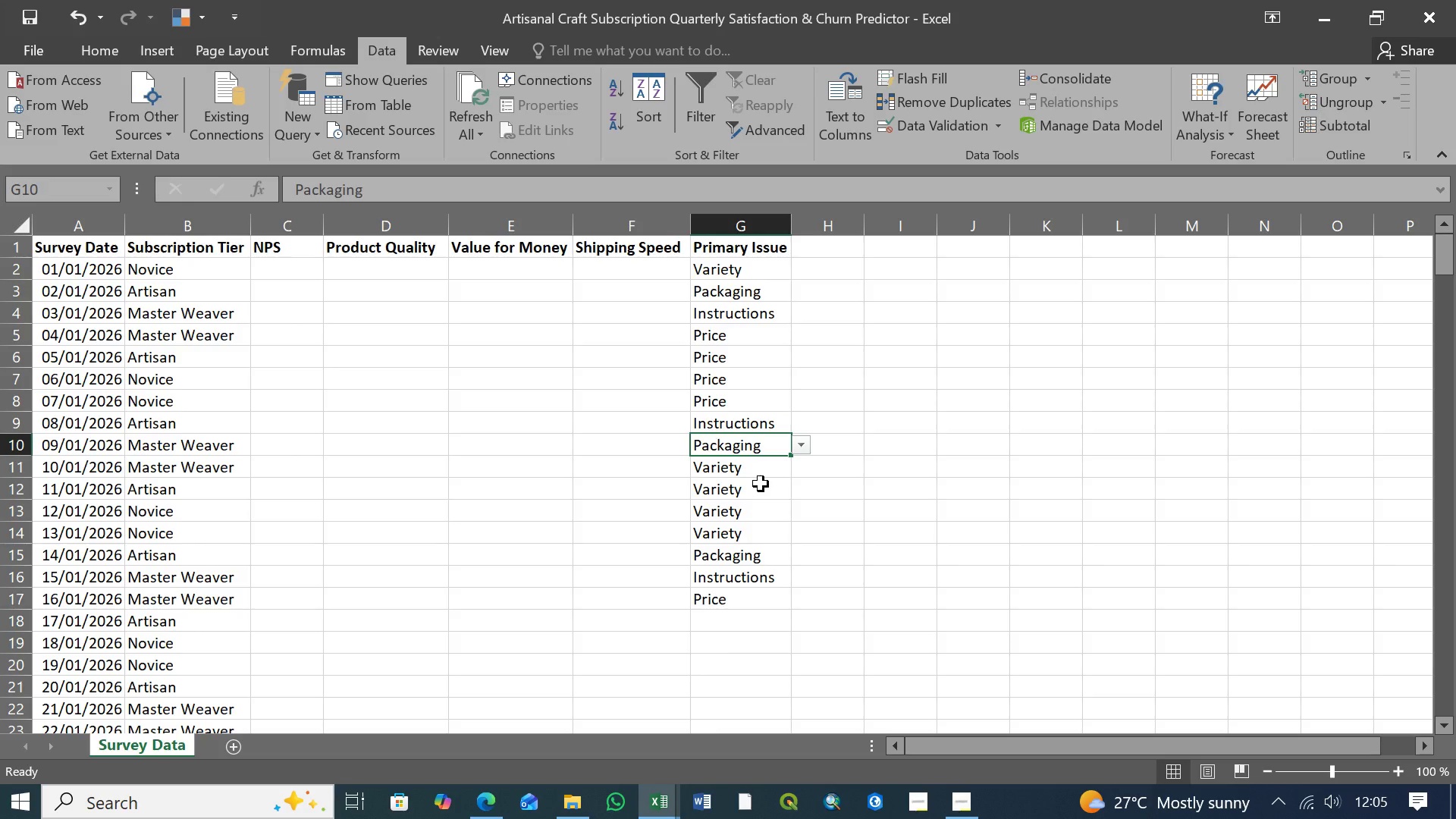 
left_click([755, 474])
 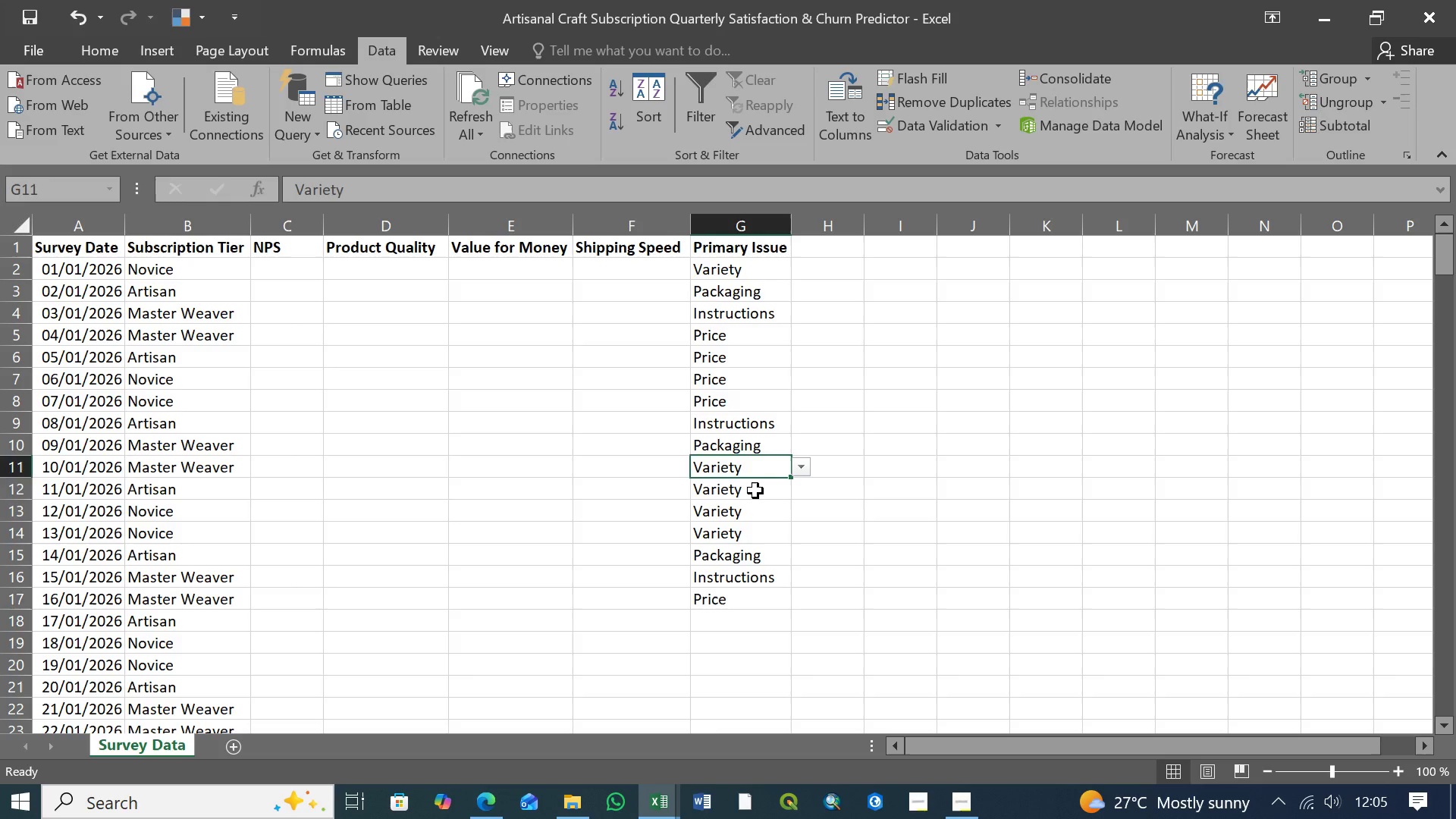 
left_click([755, 491])
 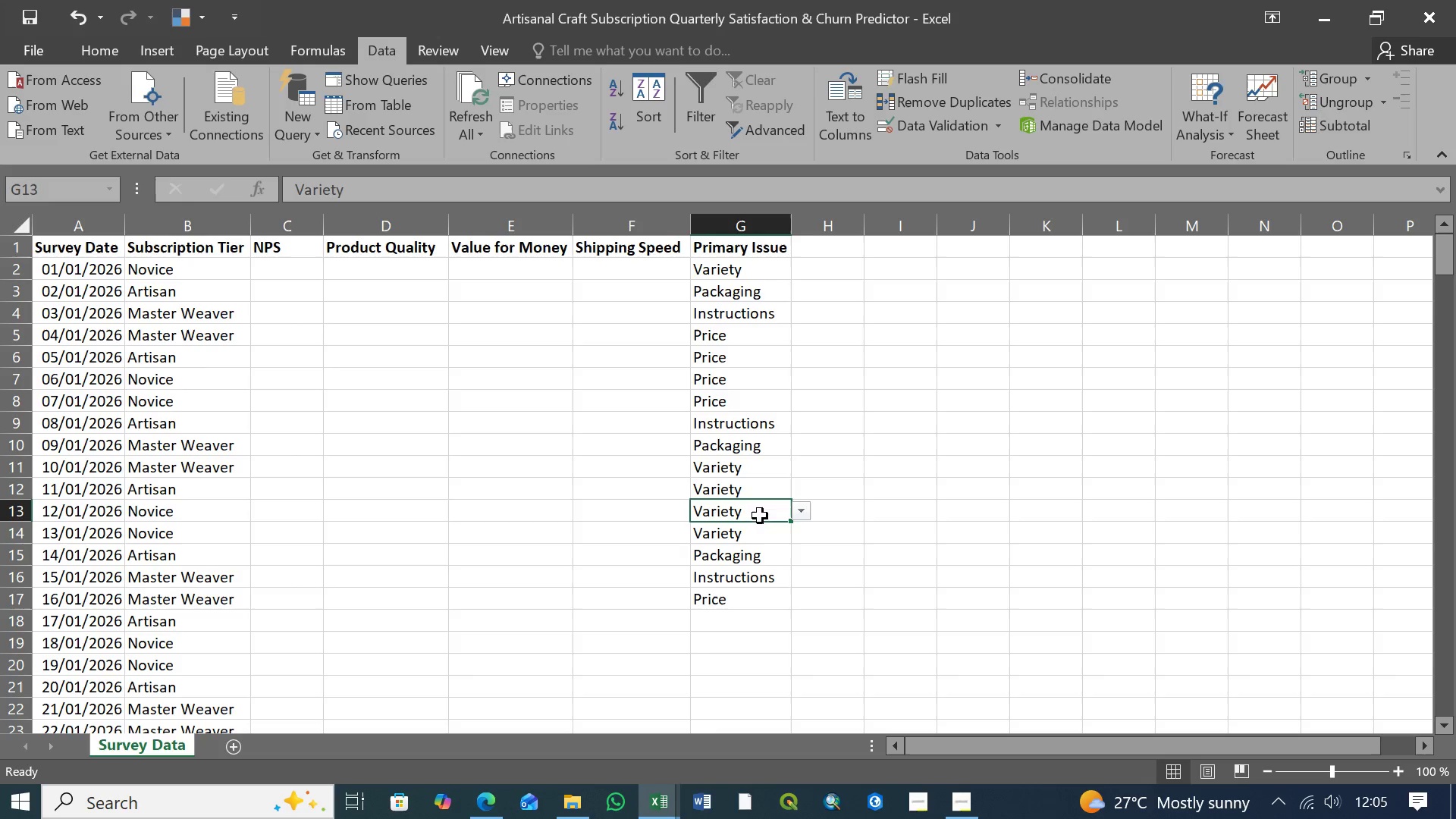 
double_click([752, 529])
 